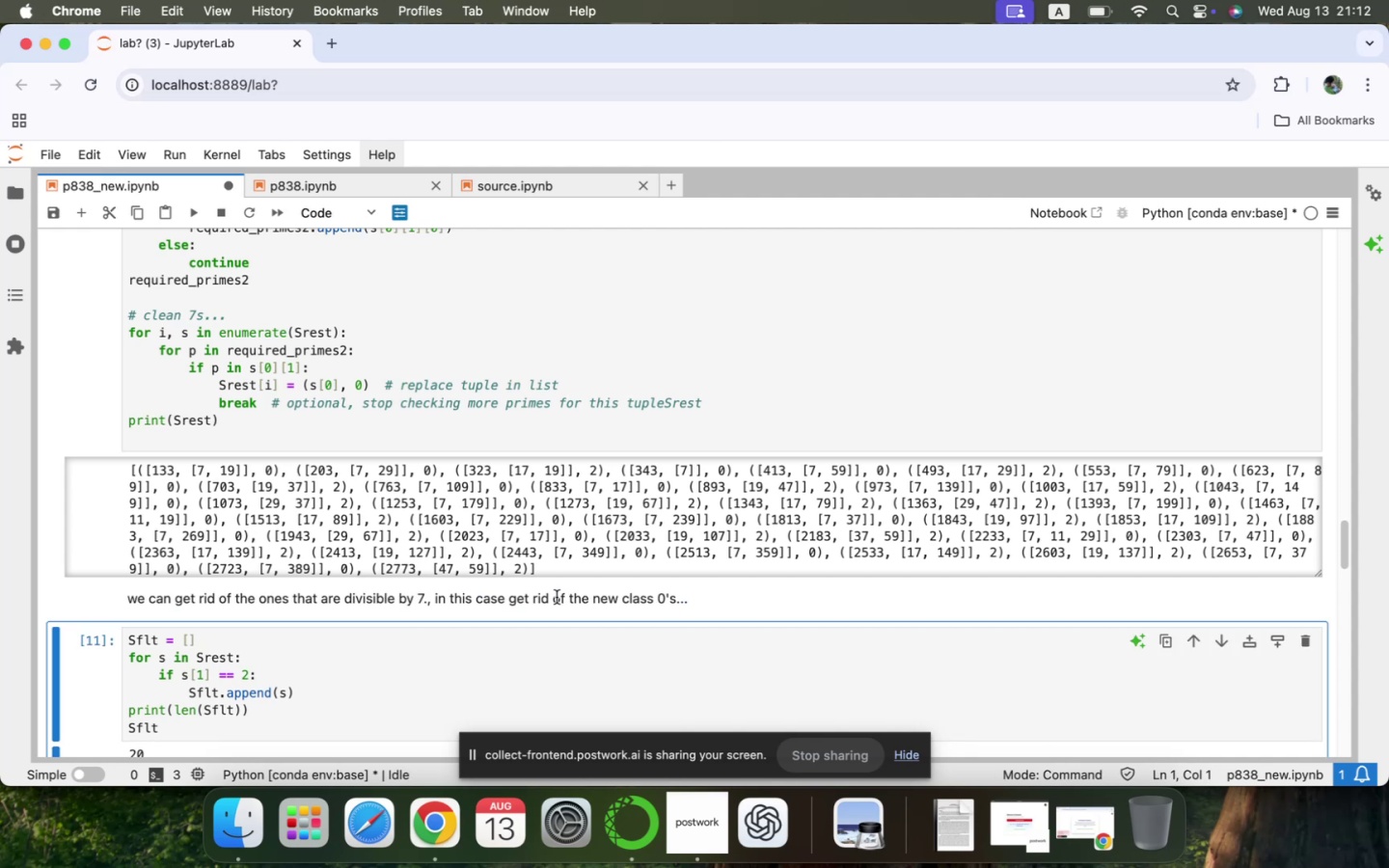 
scroll: coordinate [511, 586], scroll_direction: down, amount: 4.0
 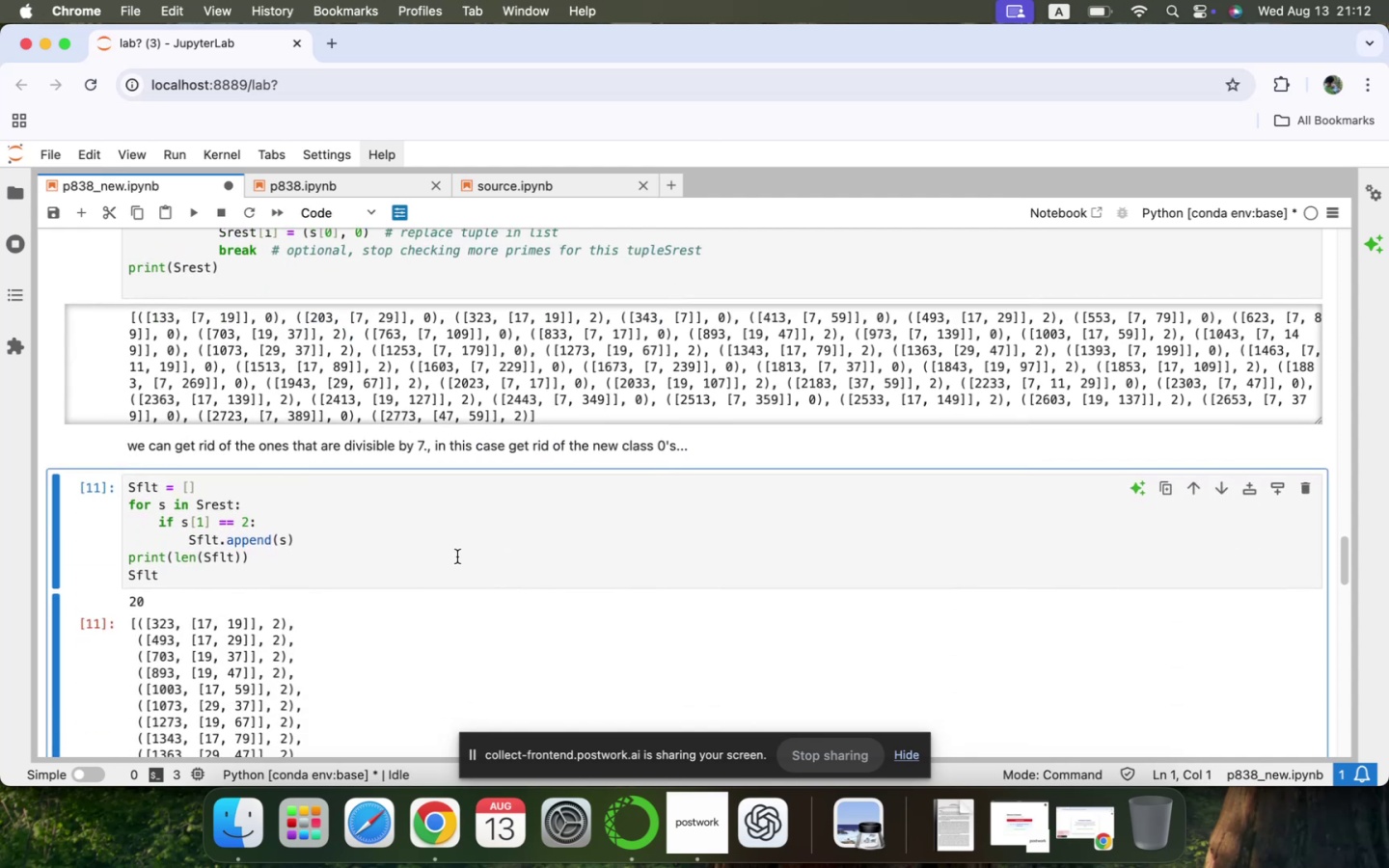 
left_click([457, 556])
 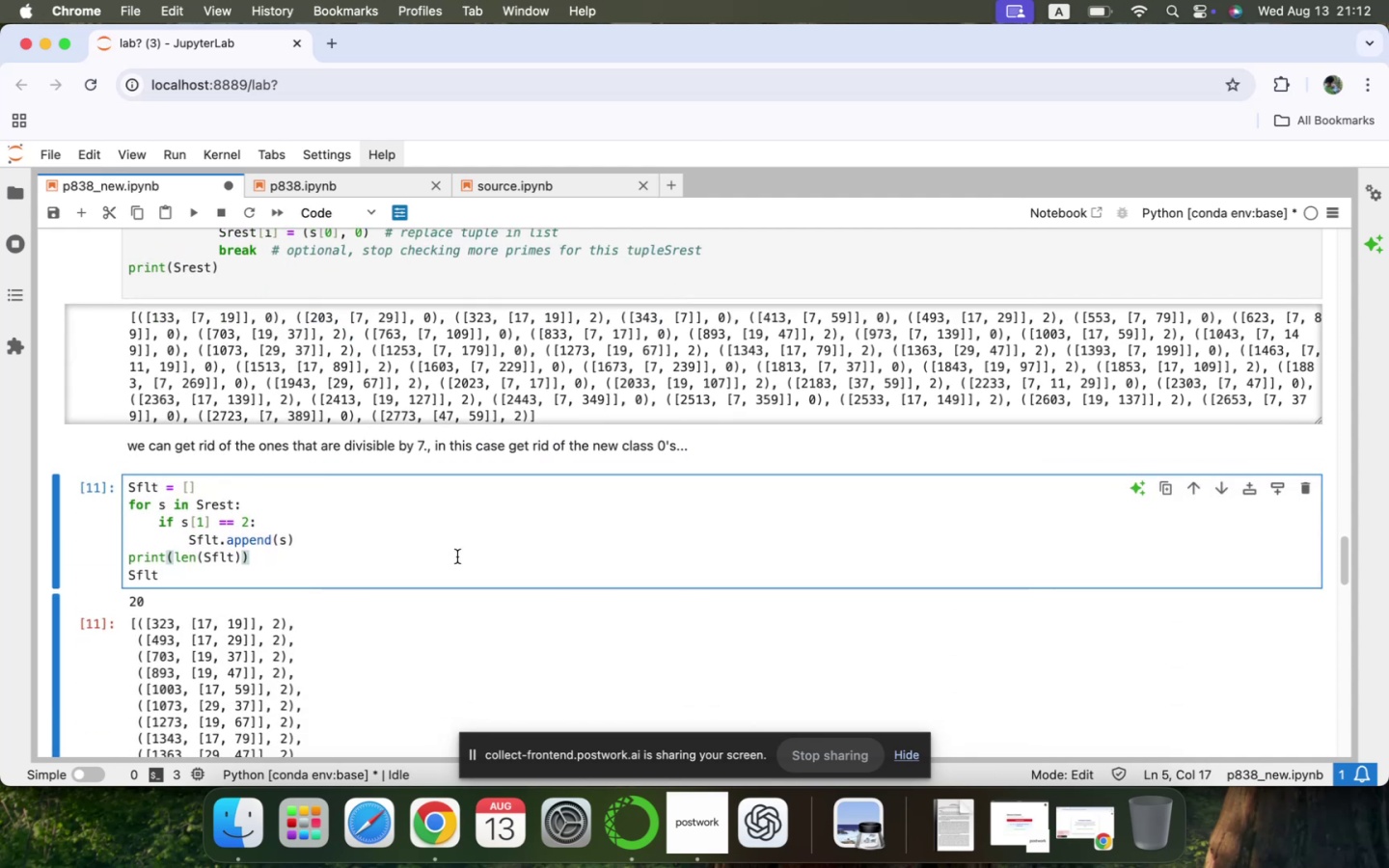 
key(Shift+Enter)
 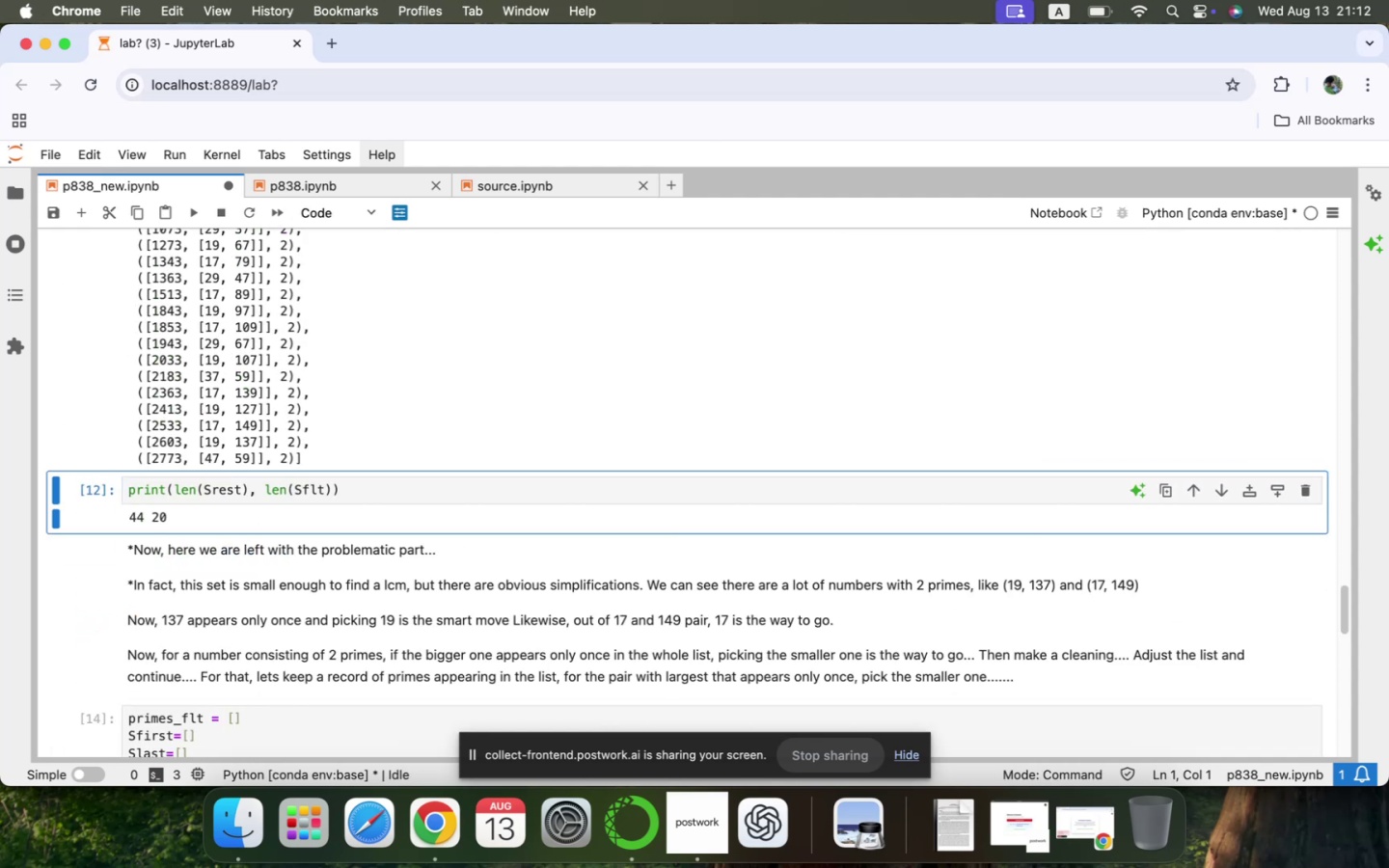 
scroll: coordinate [457, 556], scroll_direction: up, amount: 7.0
 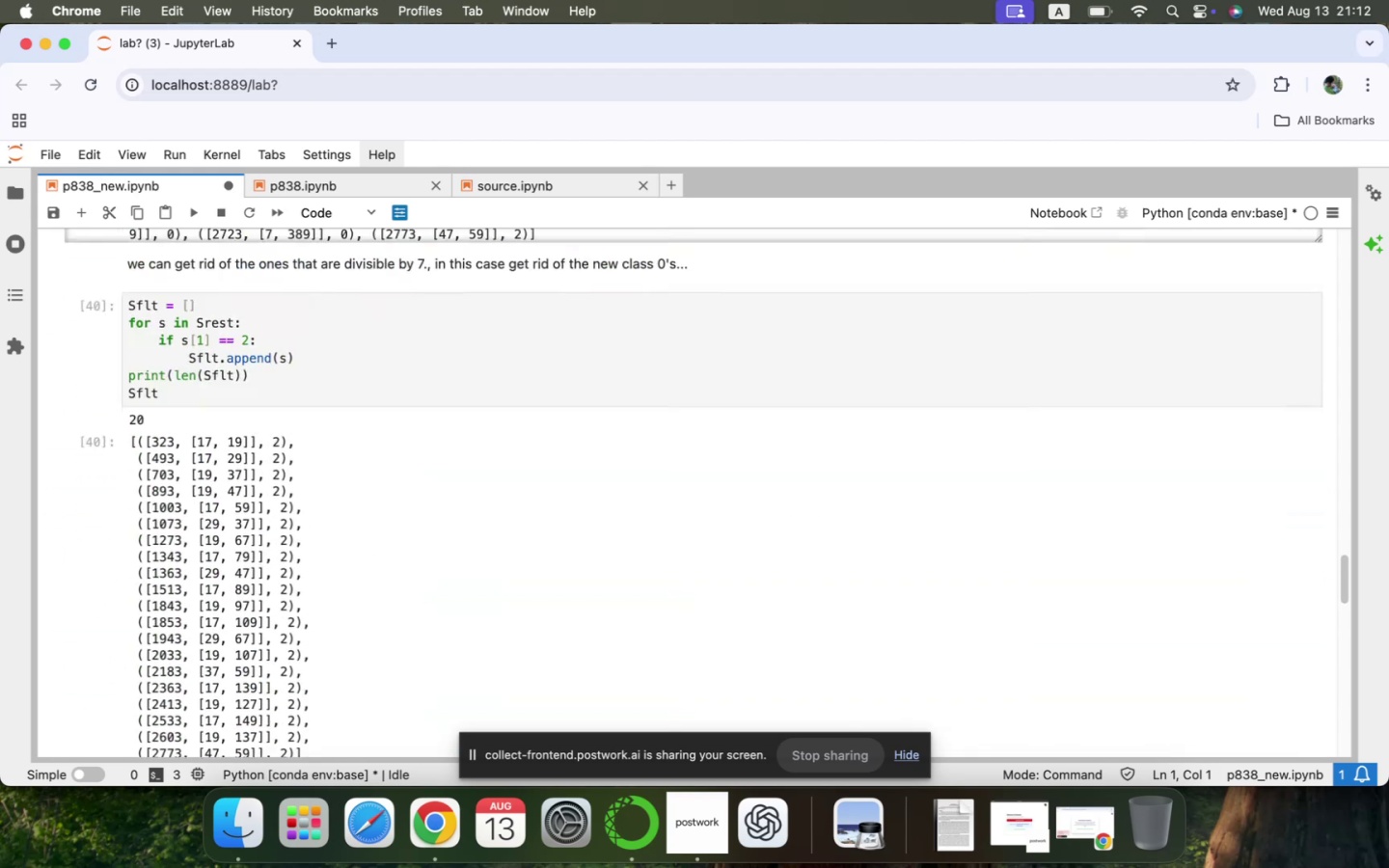 
scroll: coordinate [451, 560], scroll_direction: down, amount: 3.0
 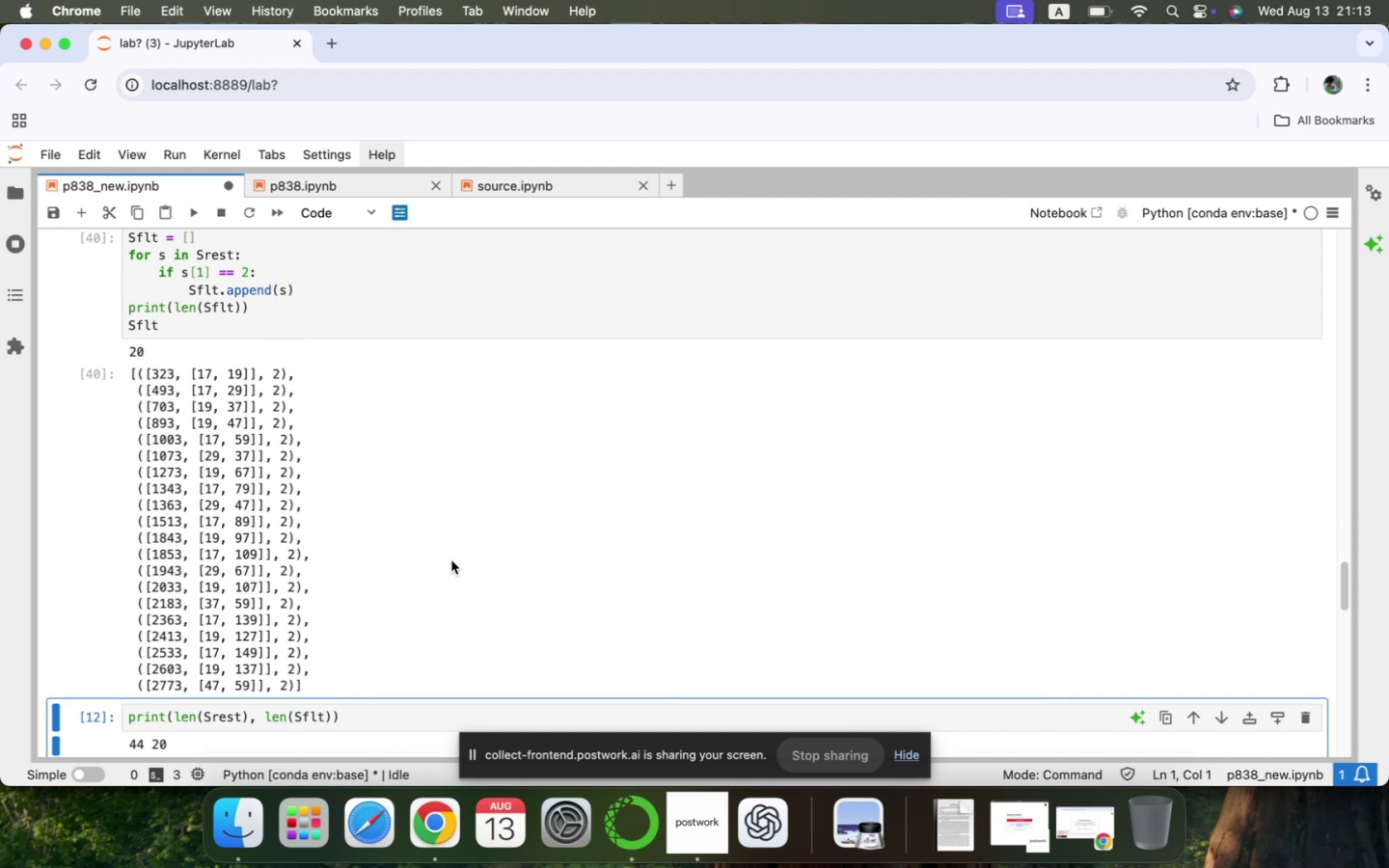 
wait(6.93)
 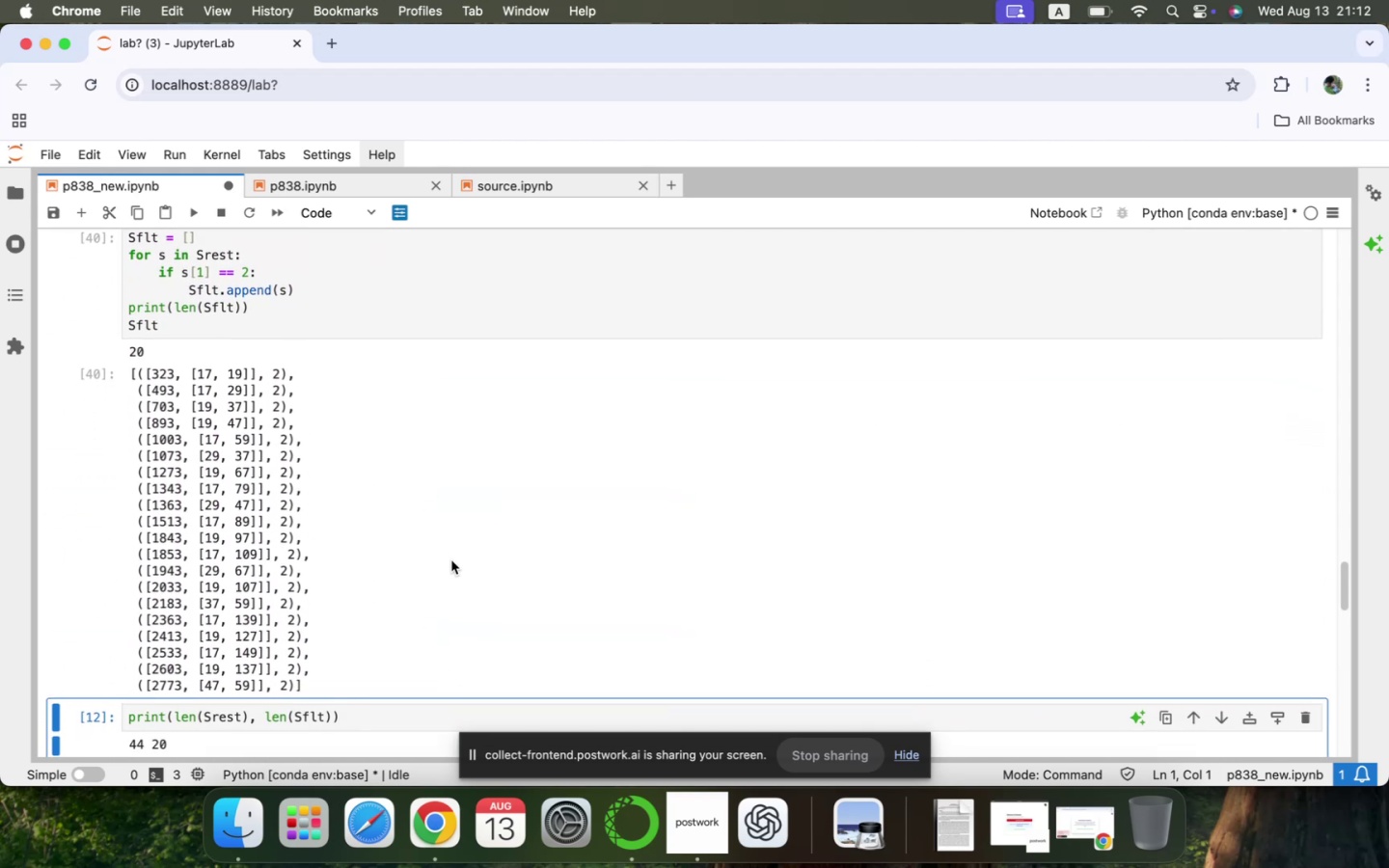 
scroll: coordinate [451, 560], scroll_direction: up, amount: 1.0
 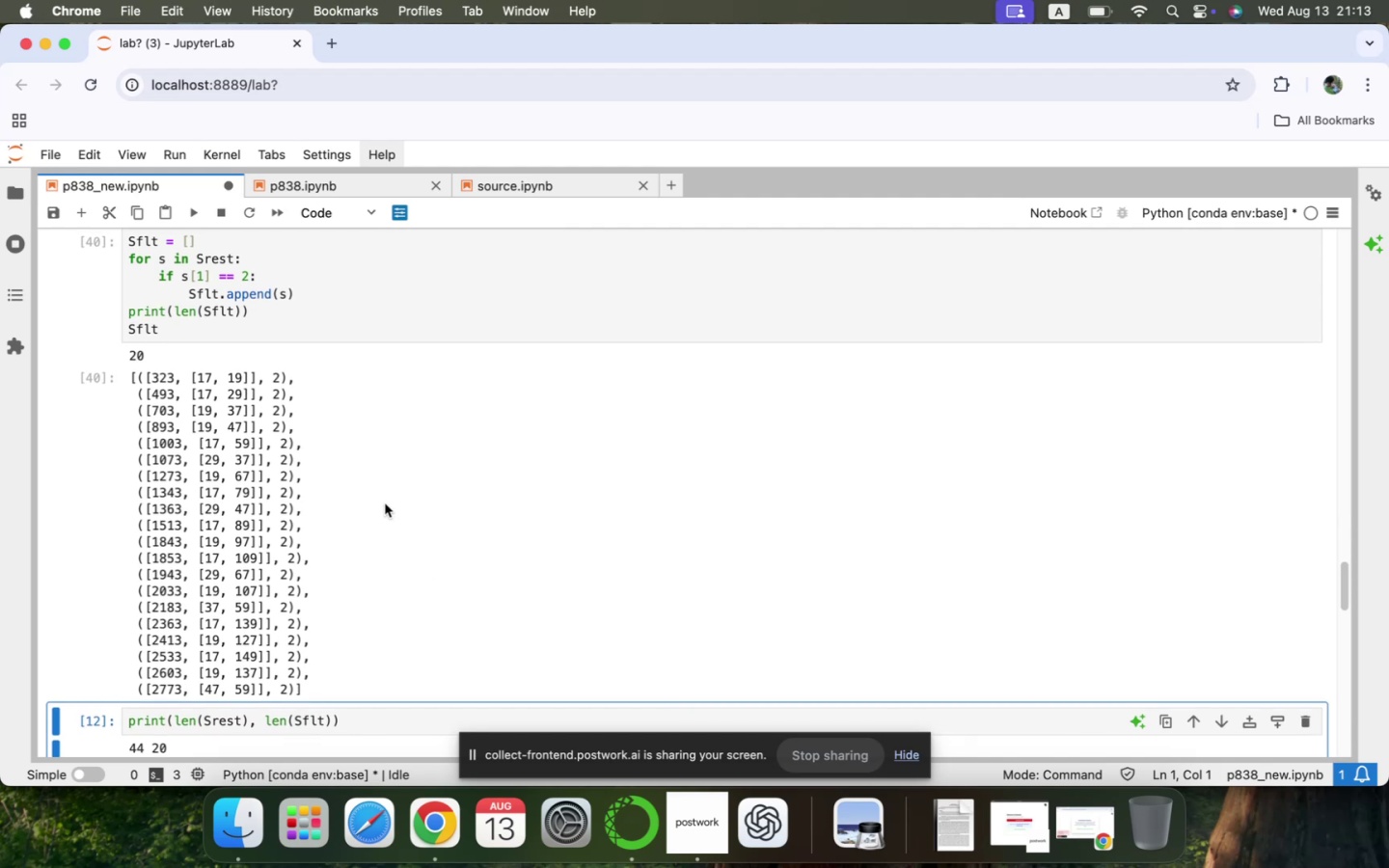 
wait(9.09)
 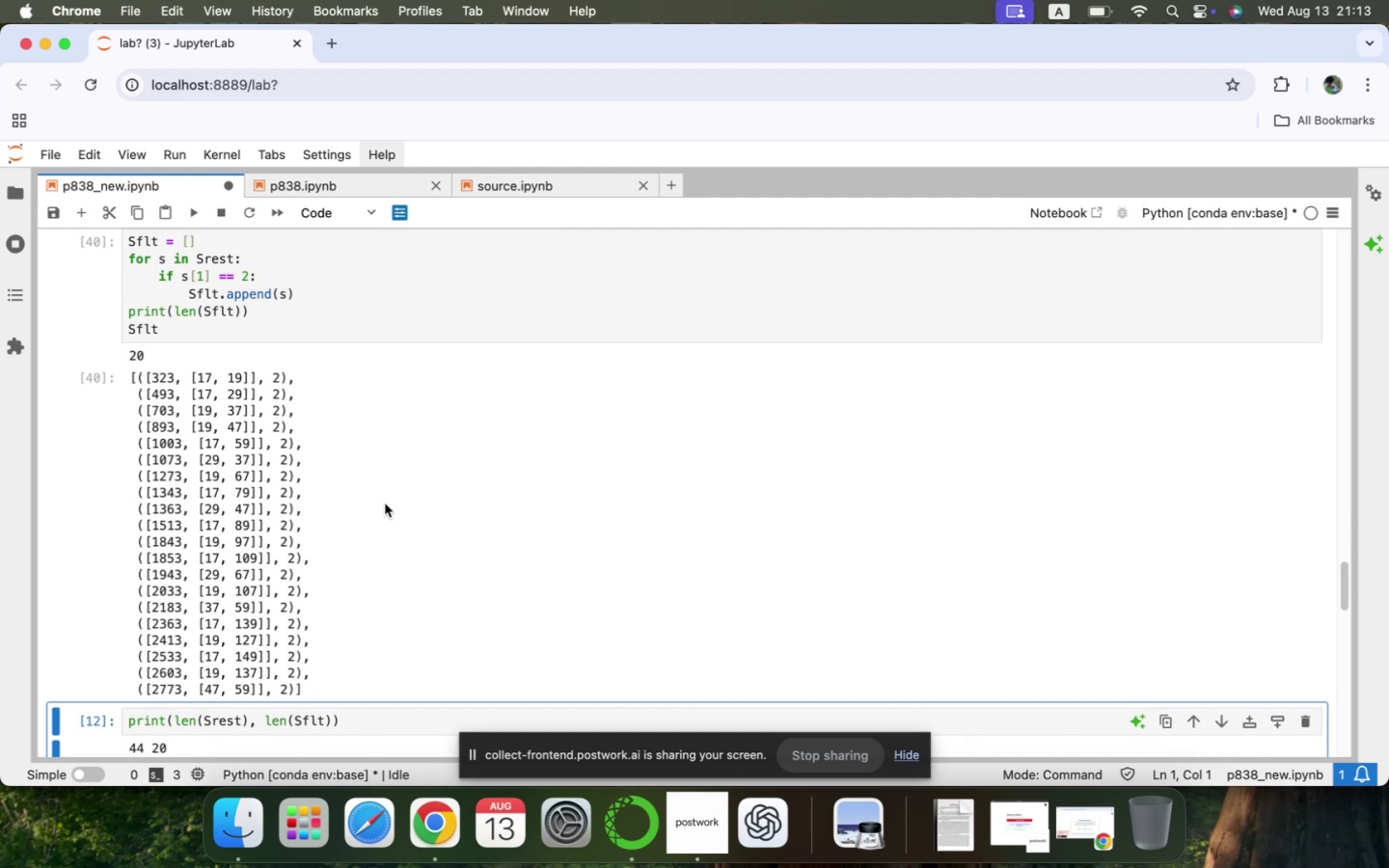 
scroll: coordinate [321, 423], scroll_direction: down, amount: 4.0
 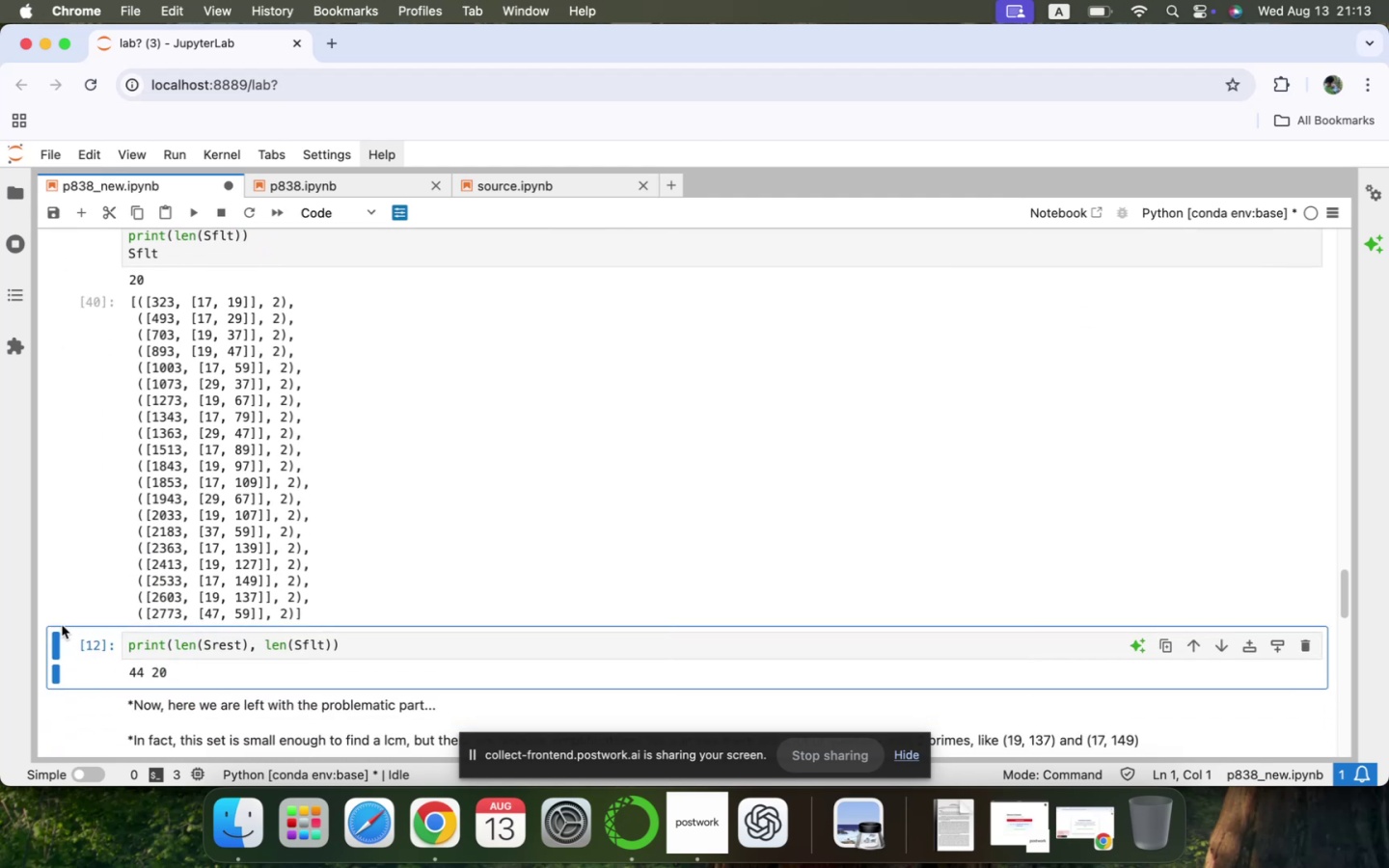 
left_click([67, 642])
 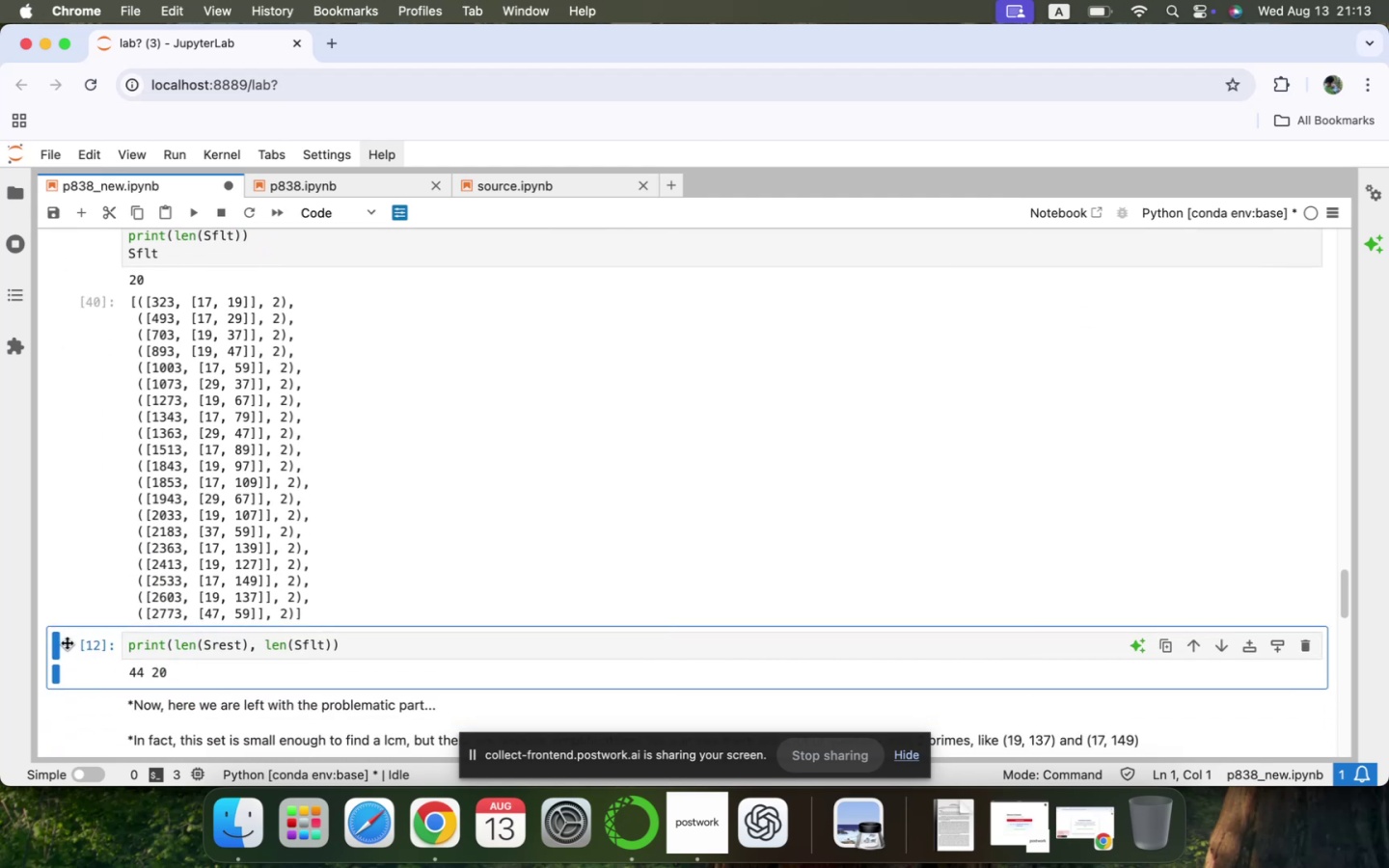 
key(A)
 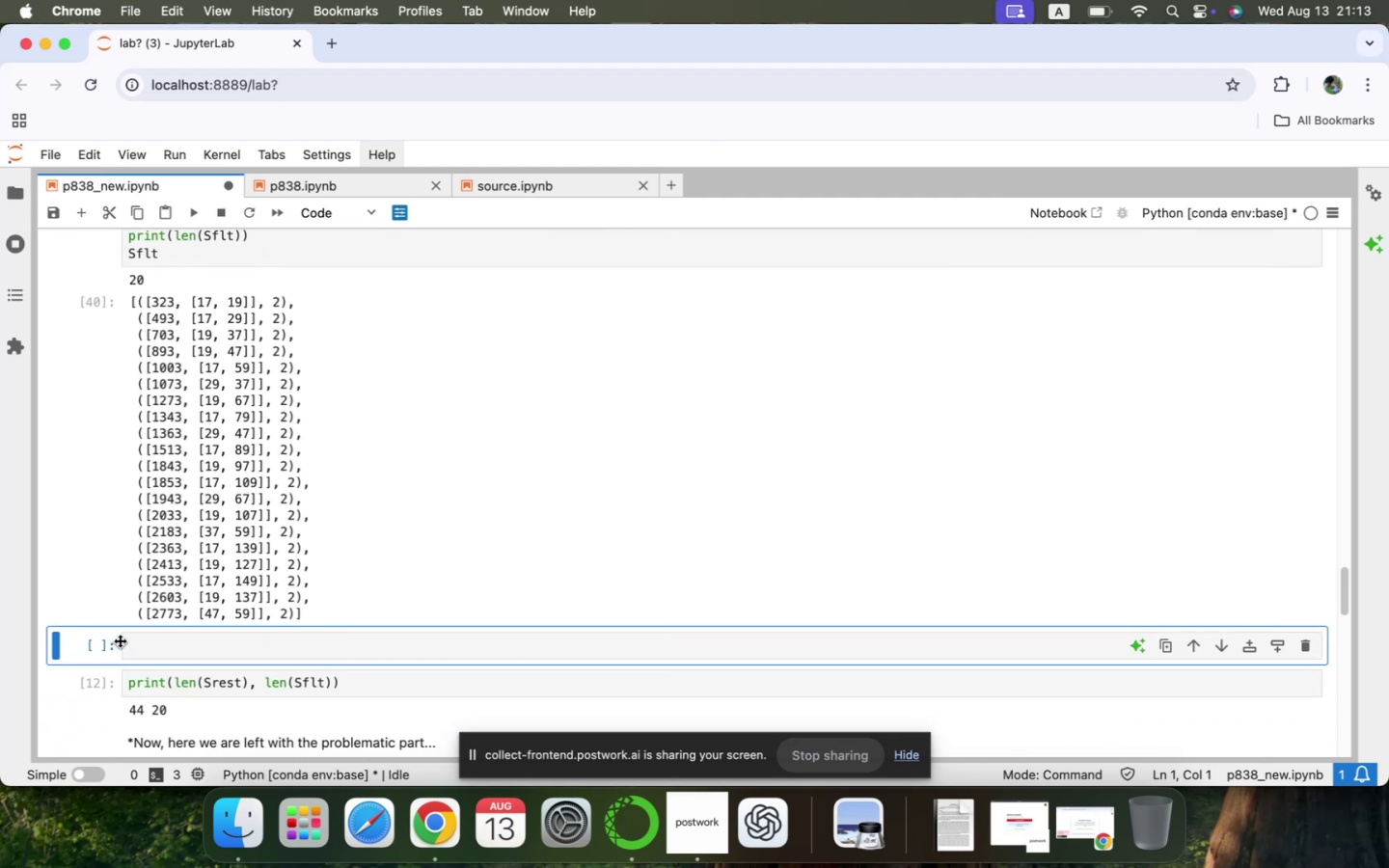 
left_click([136, 642])
 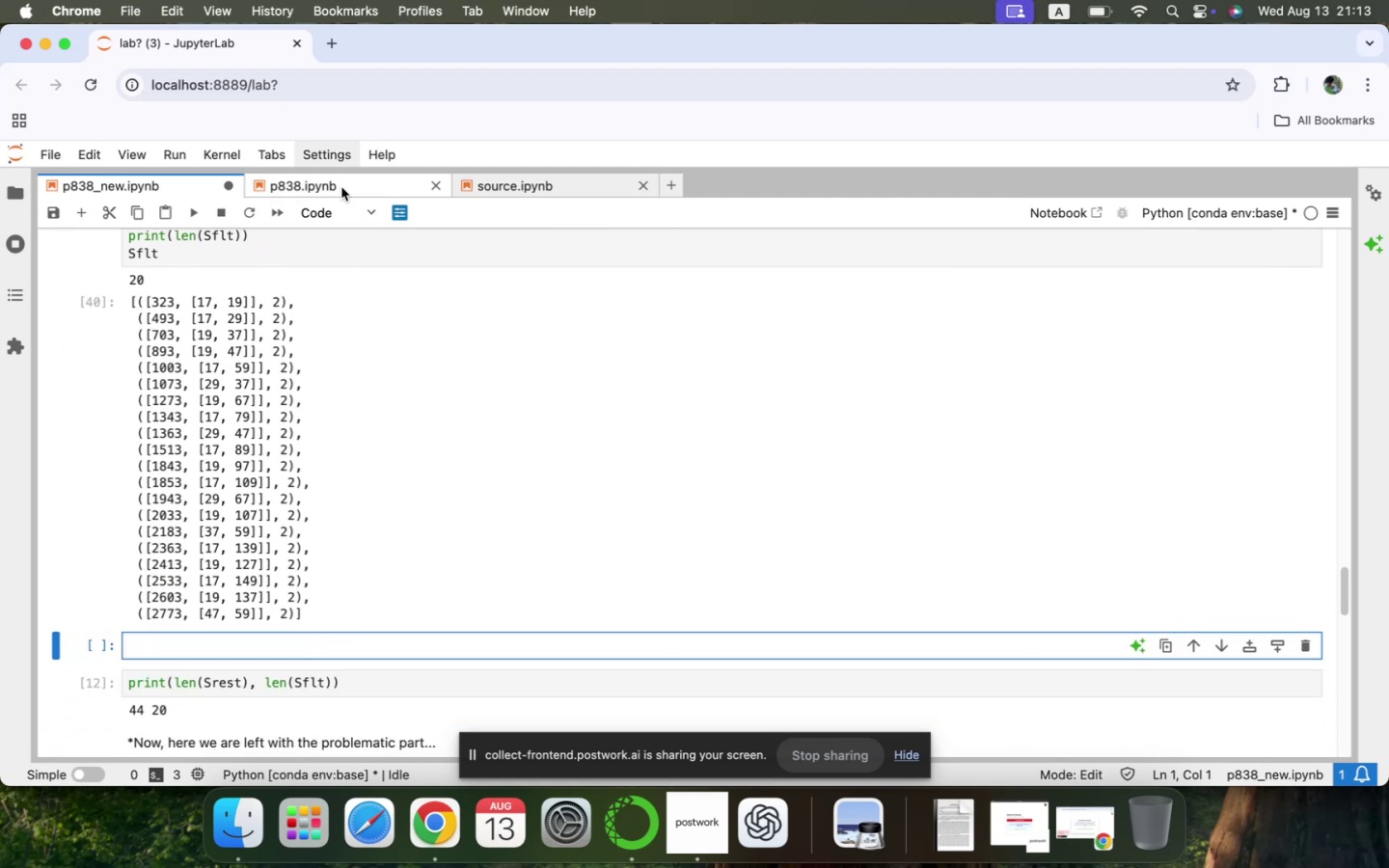 
left_click([338, 203])
 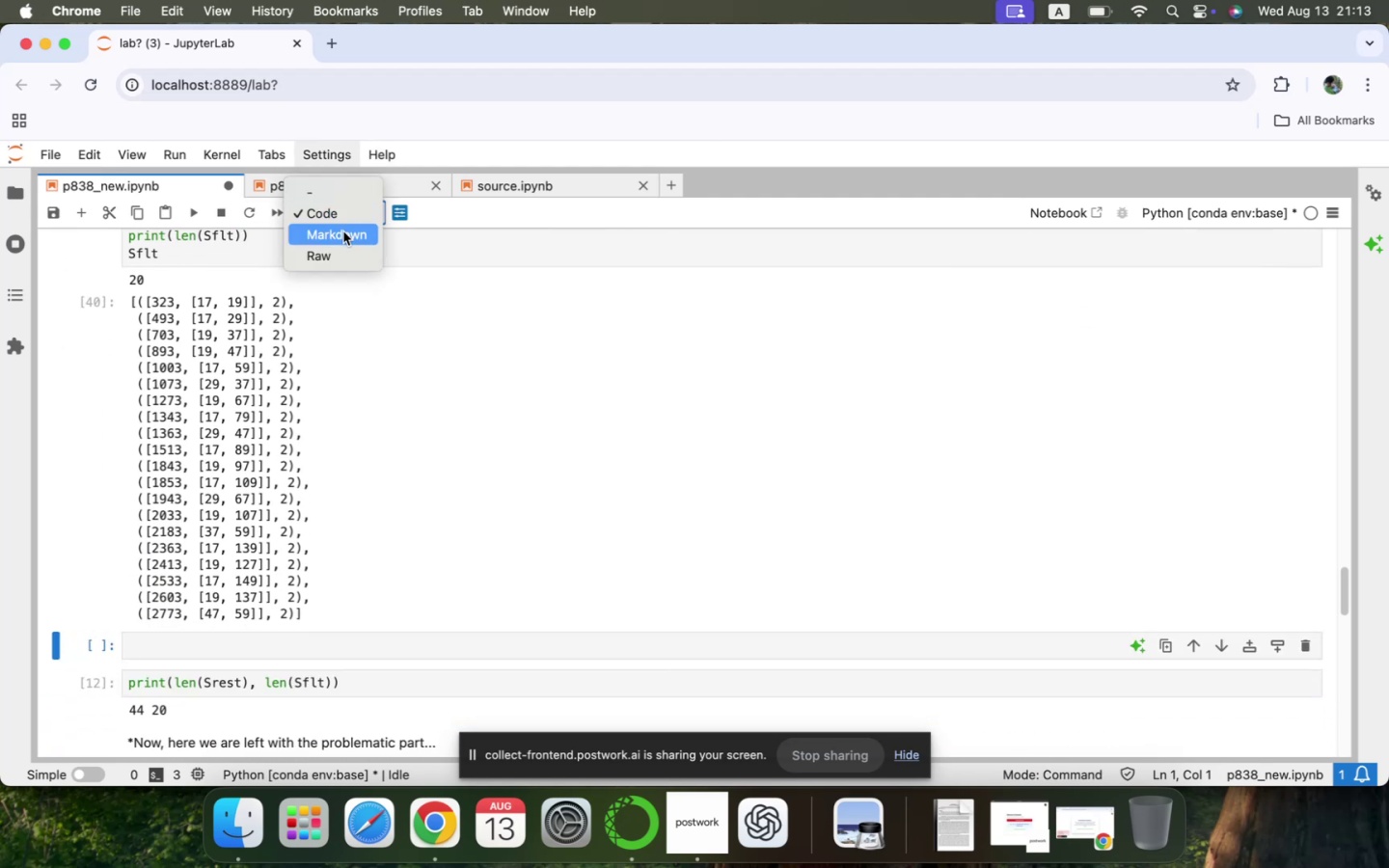 
left_click([343, 231])
 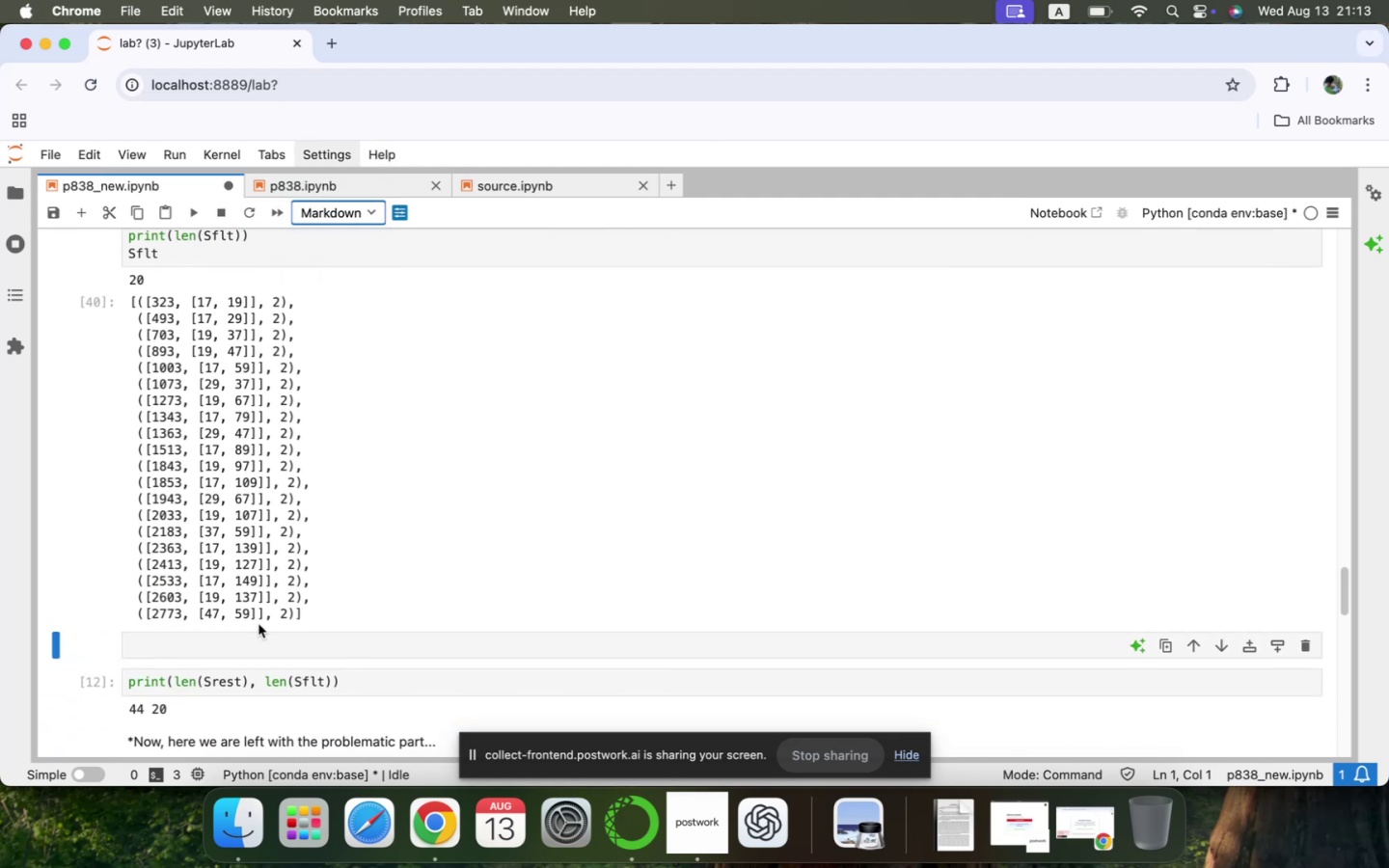 
left_click([254, 635])
 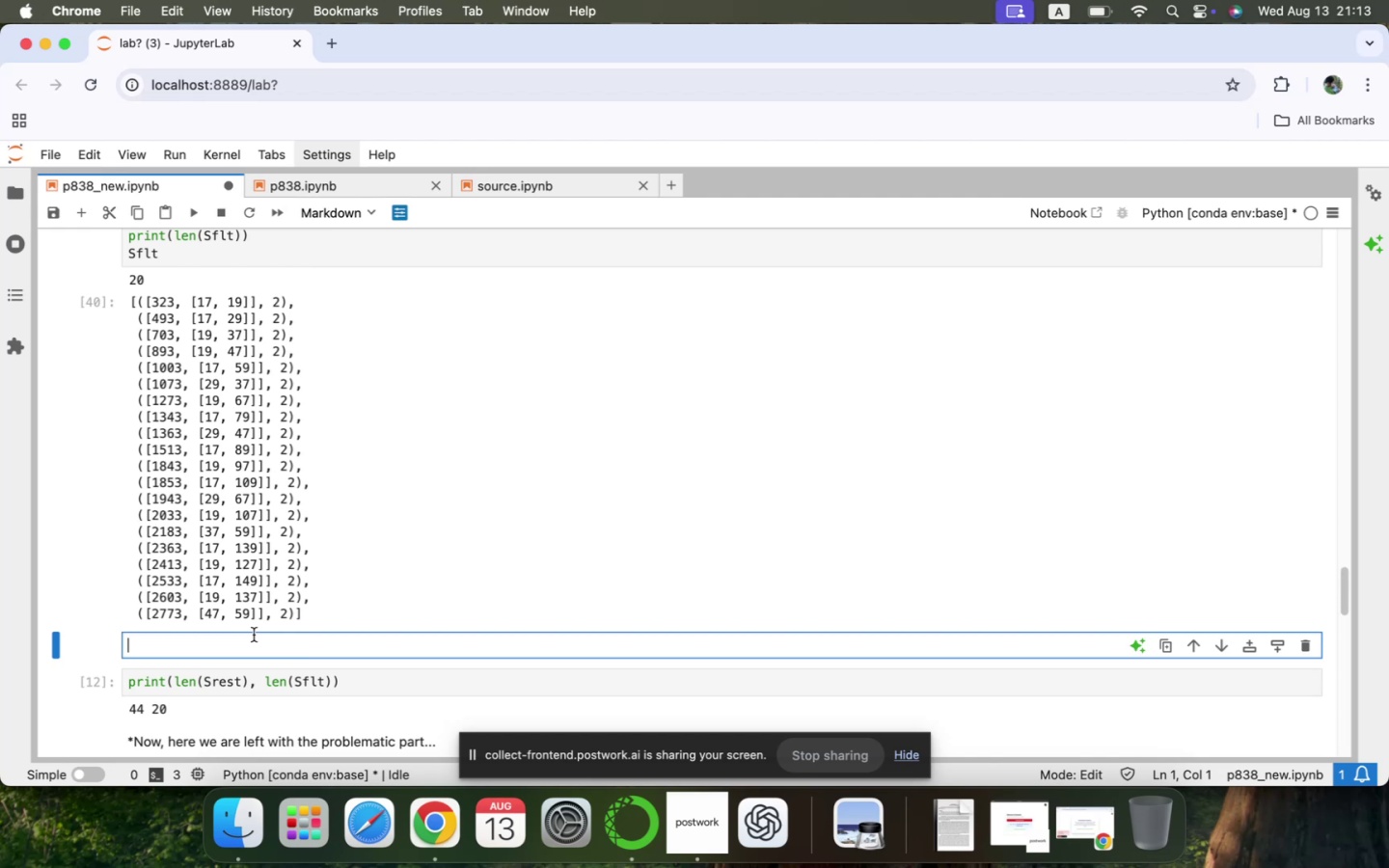 
type(17 and 19 repeat a lot, lets get rid of these as well...)
 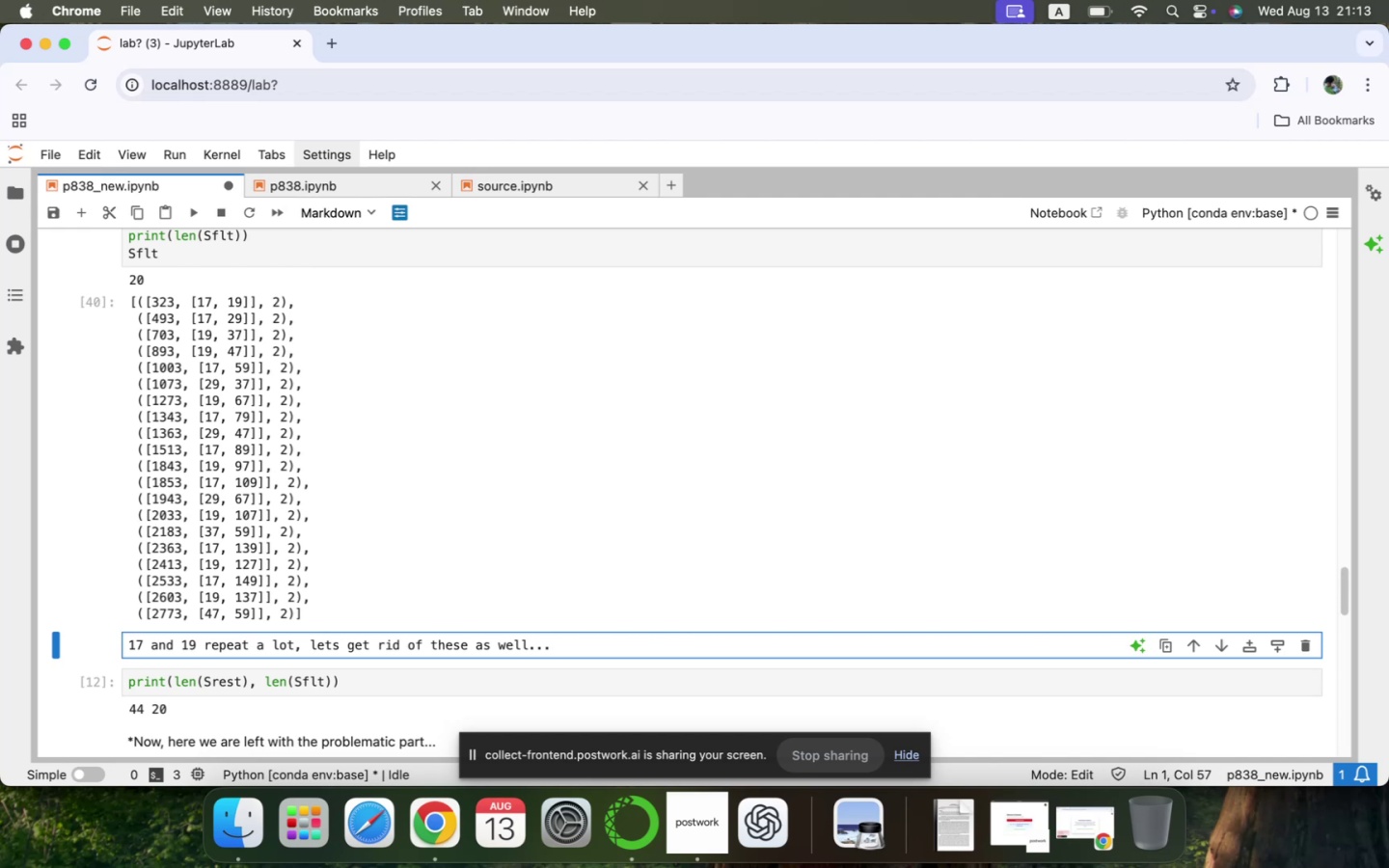 
key(Shift+Enter)
 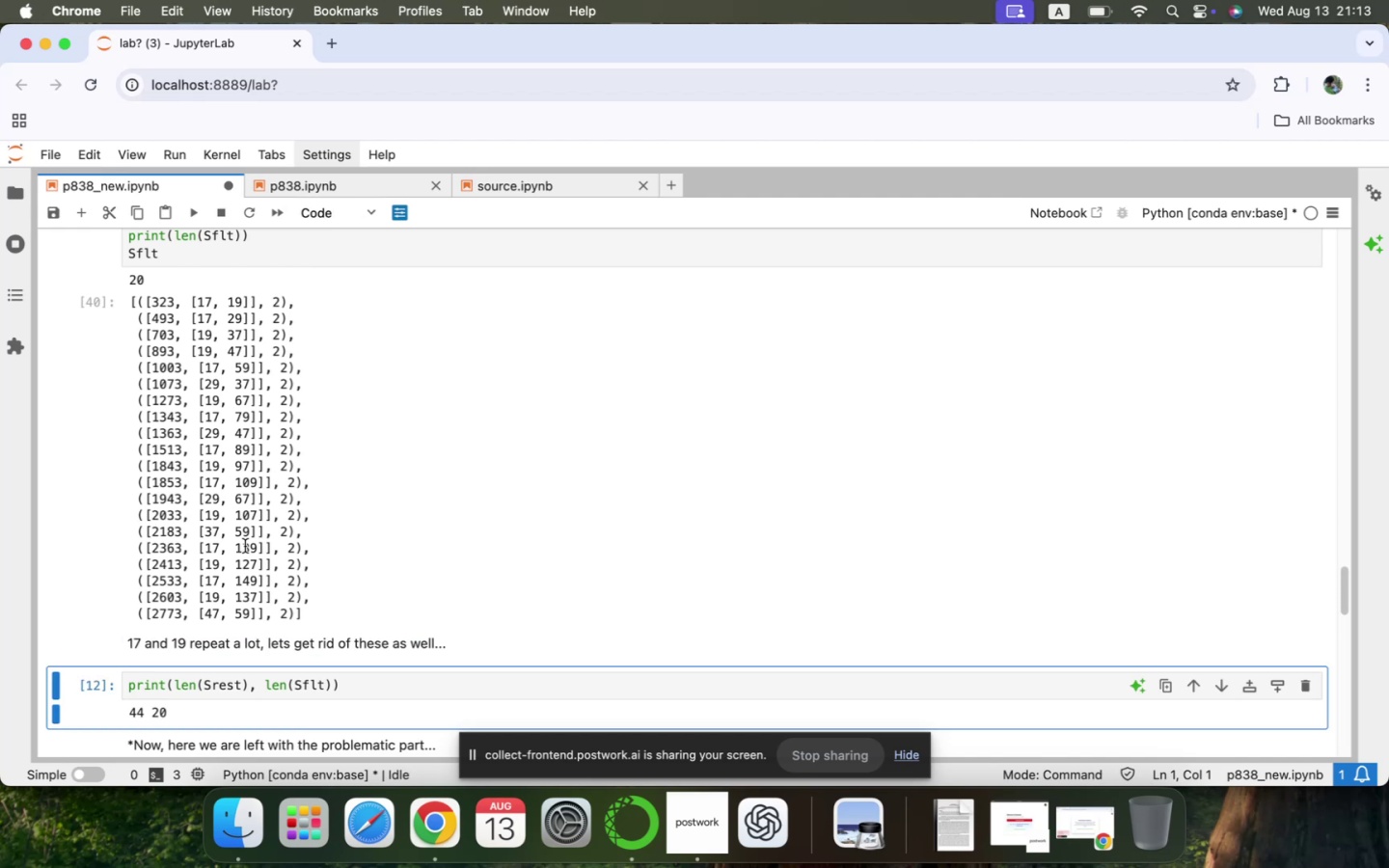 
scroll: coordinate [291, 535], scroll_direction: up, amount: 16.0
 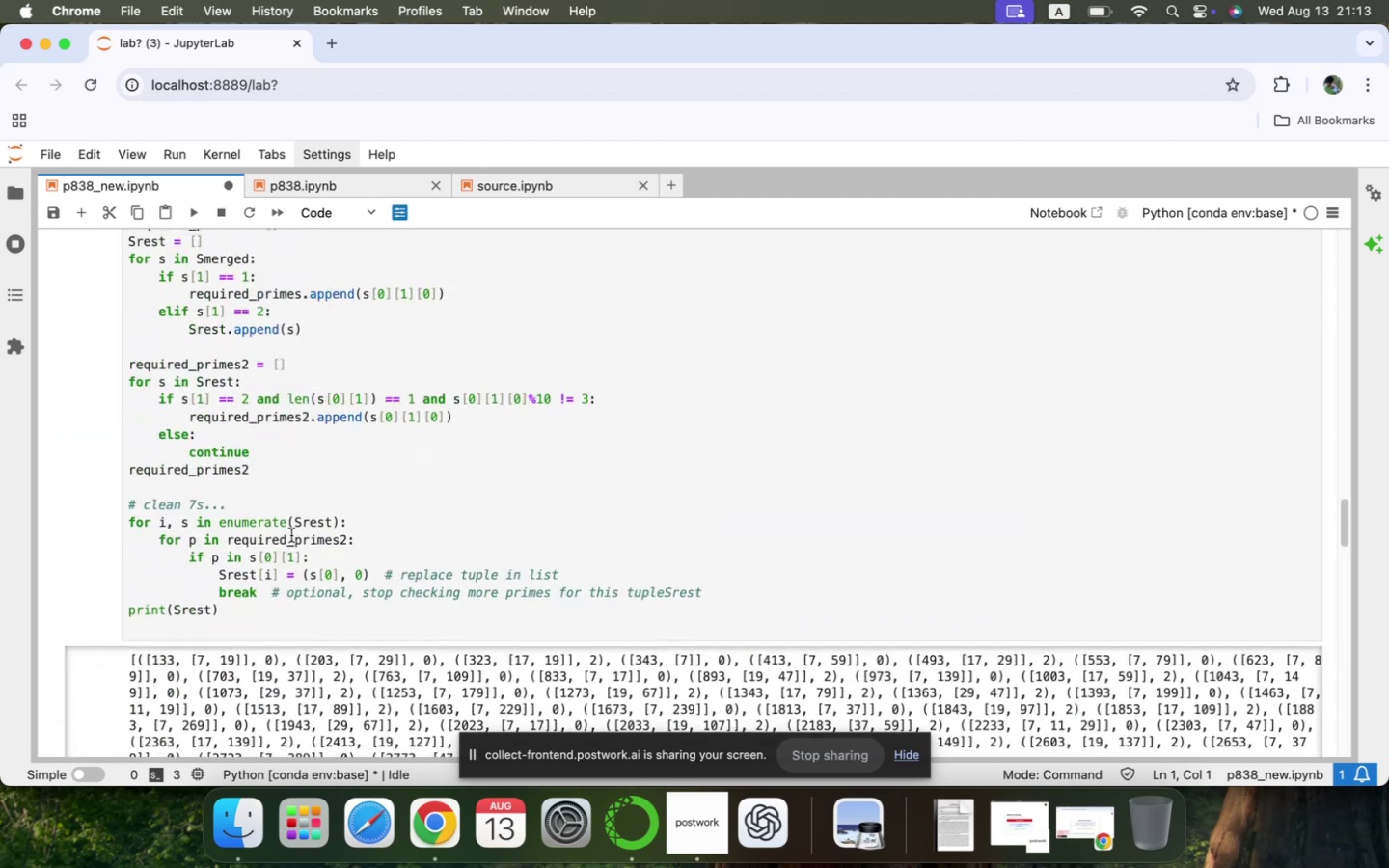 
scroll: coordinate [296, 534], scroll_direction: down, amount: 14.0
 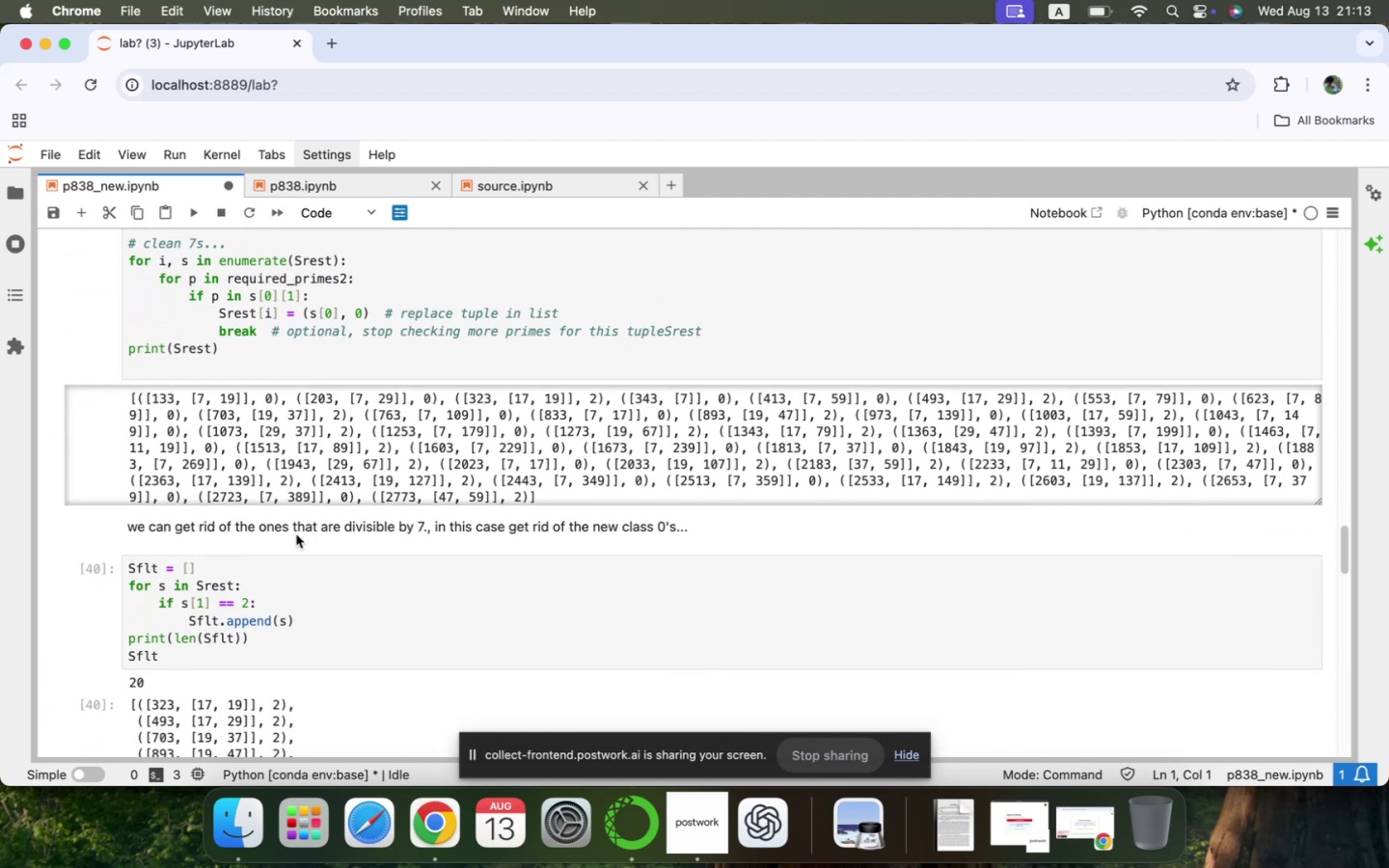 
scroll: coordinate [296, 534], scroll_direction: up, amount: 1.0
 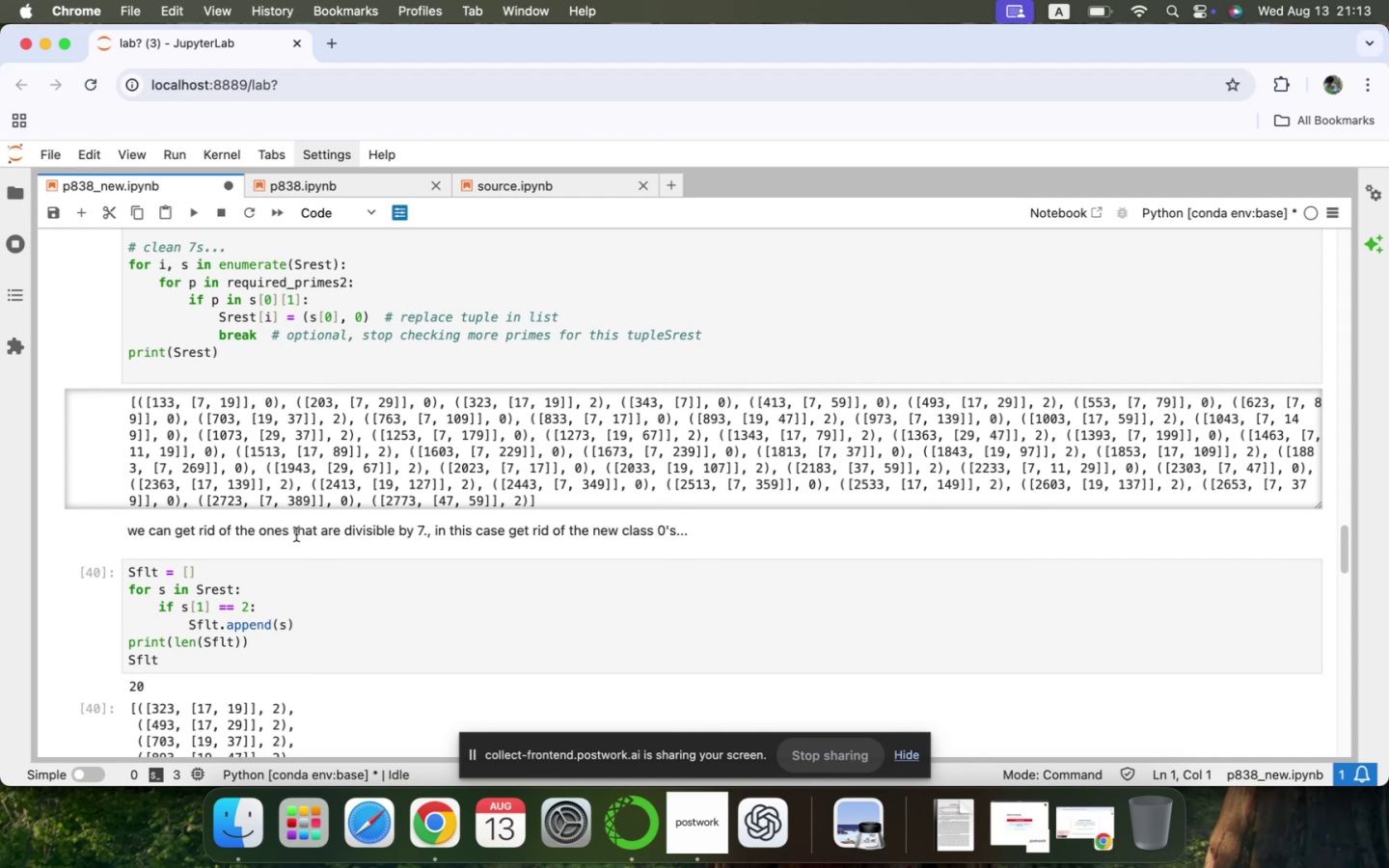 
scroll: coordinate [296, 534], scroll_direction: down, amount: 2.0
 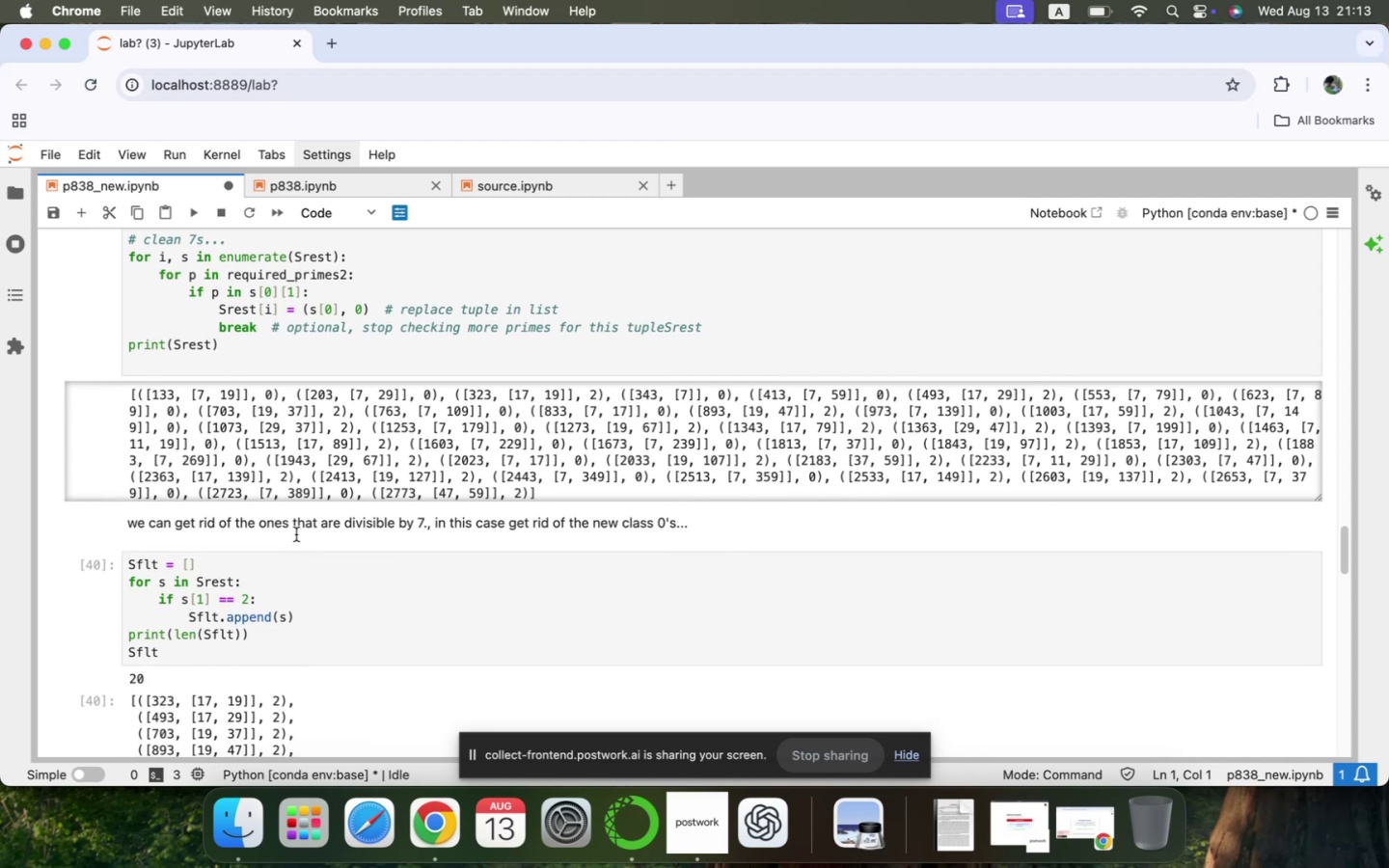 
scroll: coordinate [296, 534], scroll_direction: up, amount: 2.0
 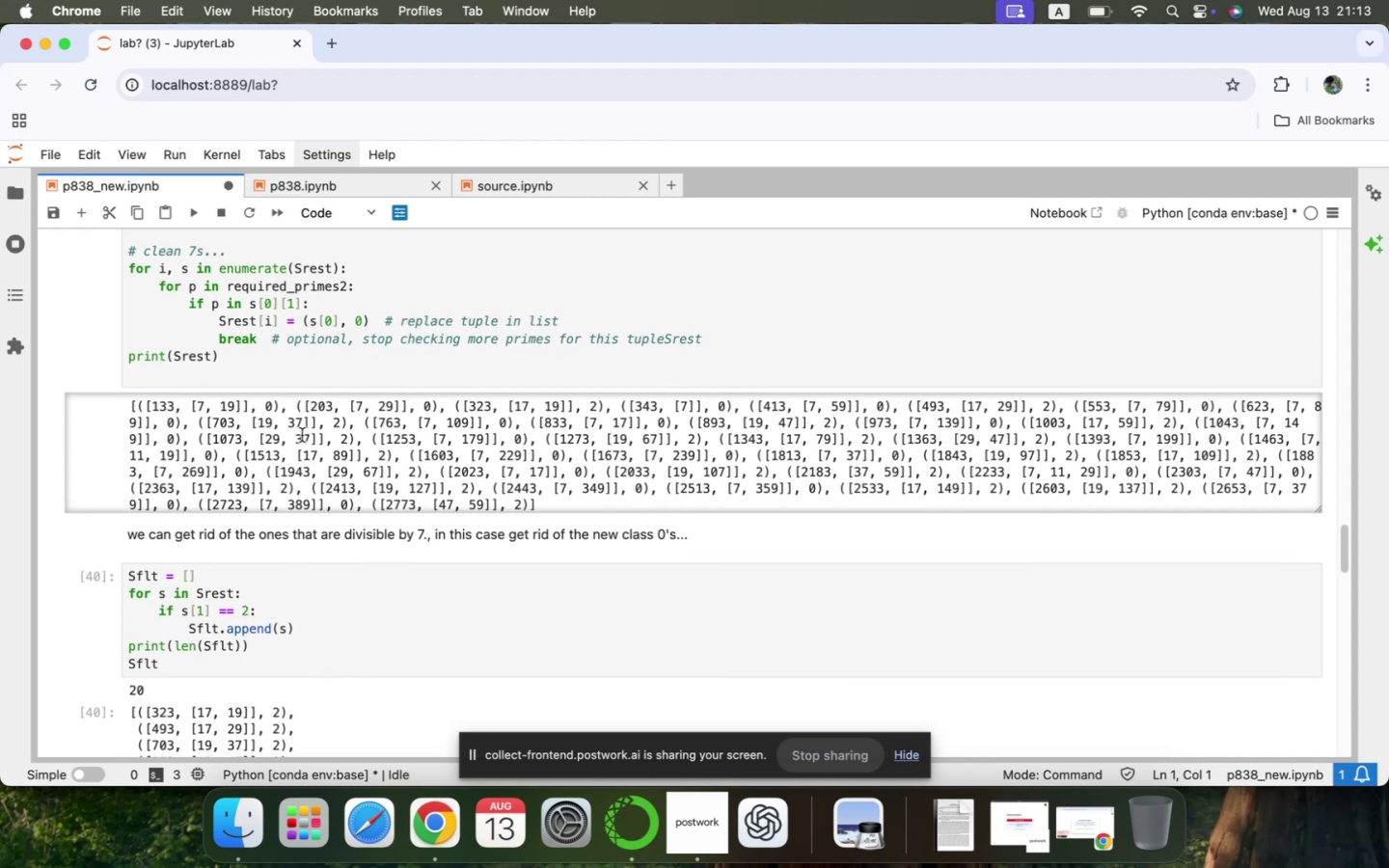 
wait(7.1)
 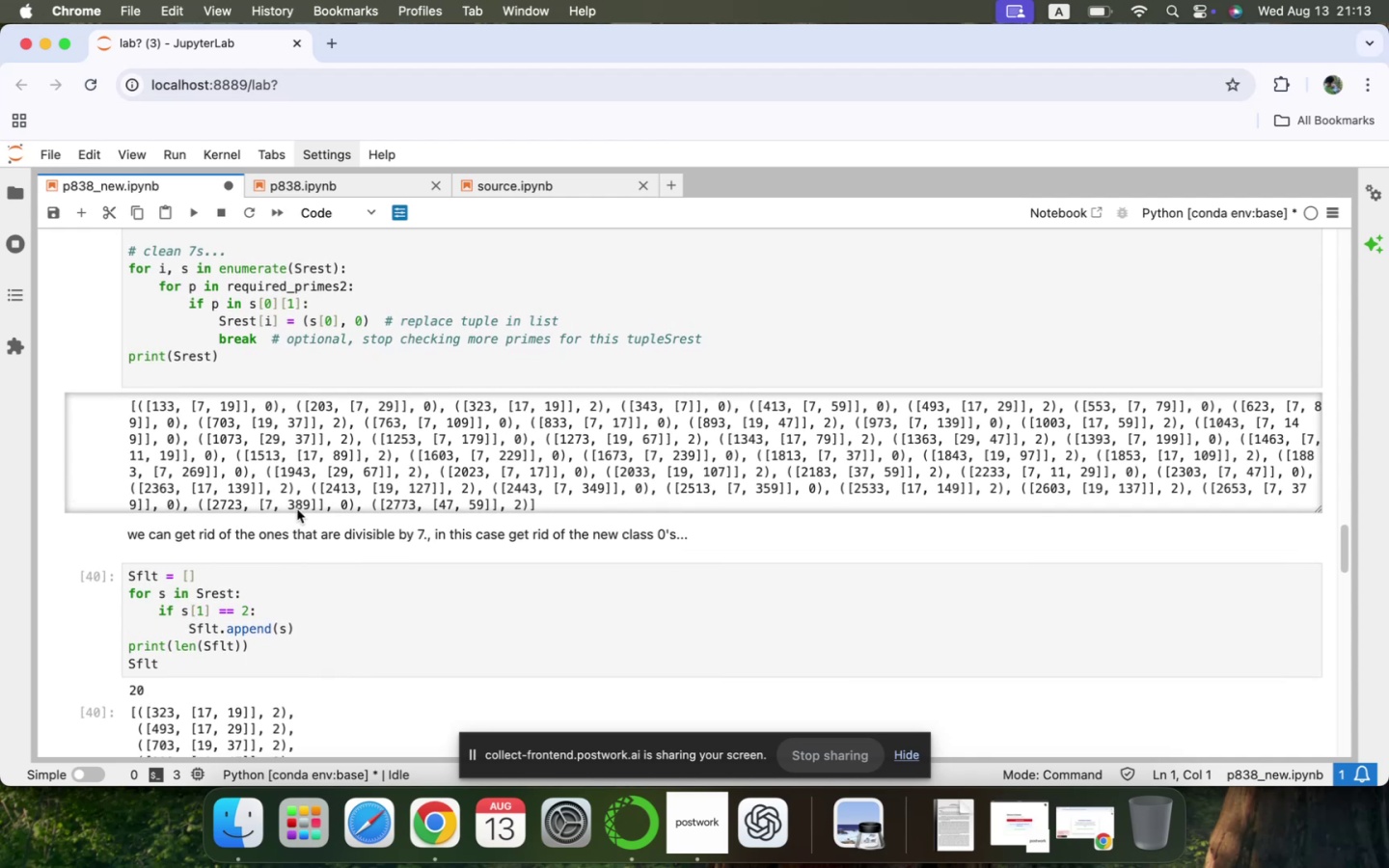 
scroll: coordinate [303, 431], scroll_direction: up, amount: 3.0
 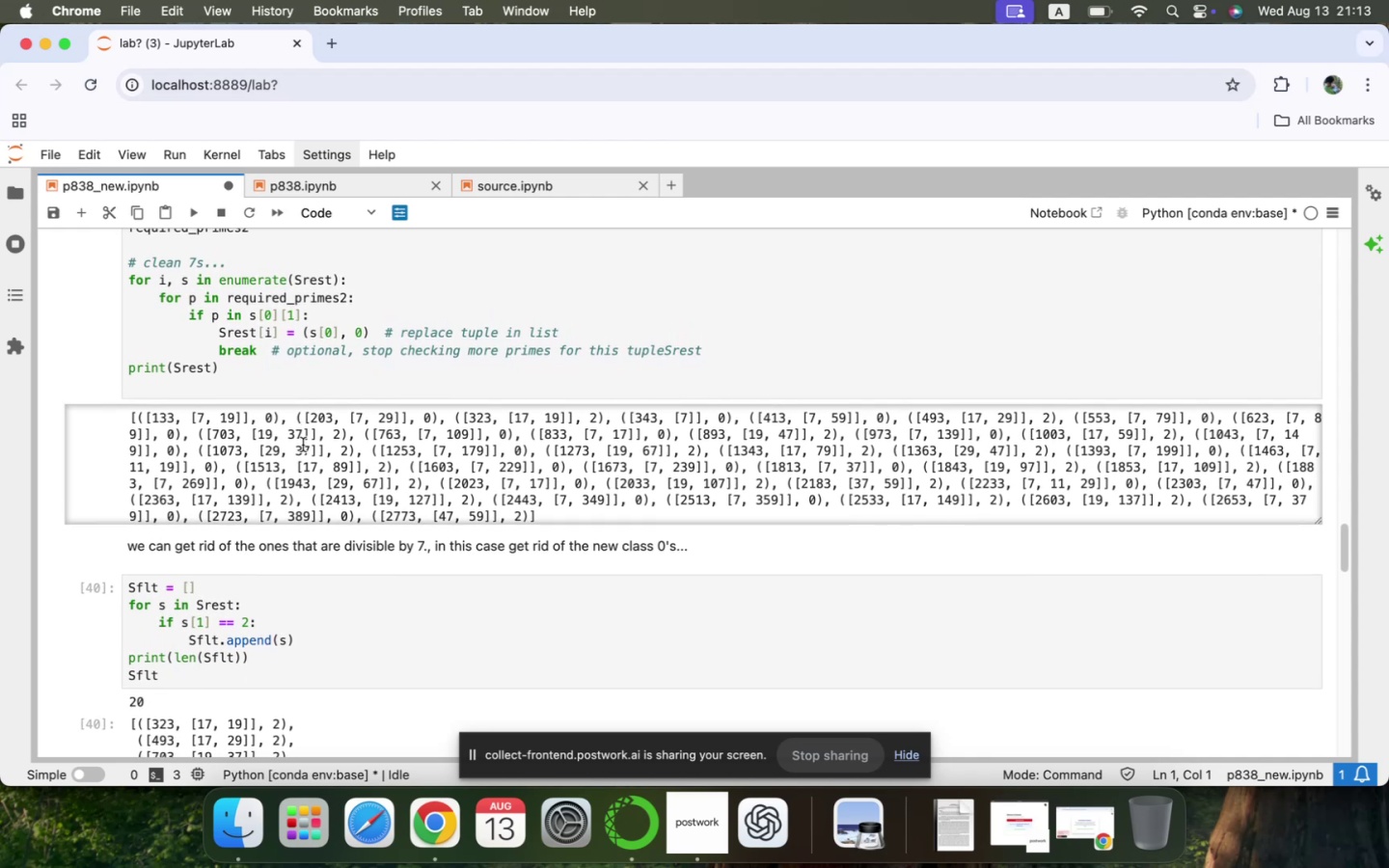 
scroll: coordinate [310, 541], scroll_direction: down, amount: 5.0
 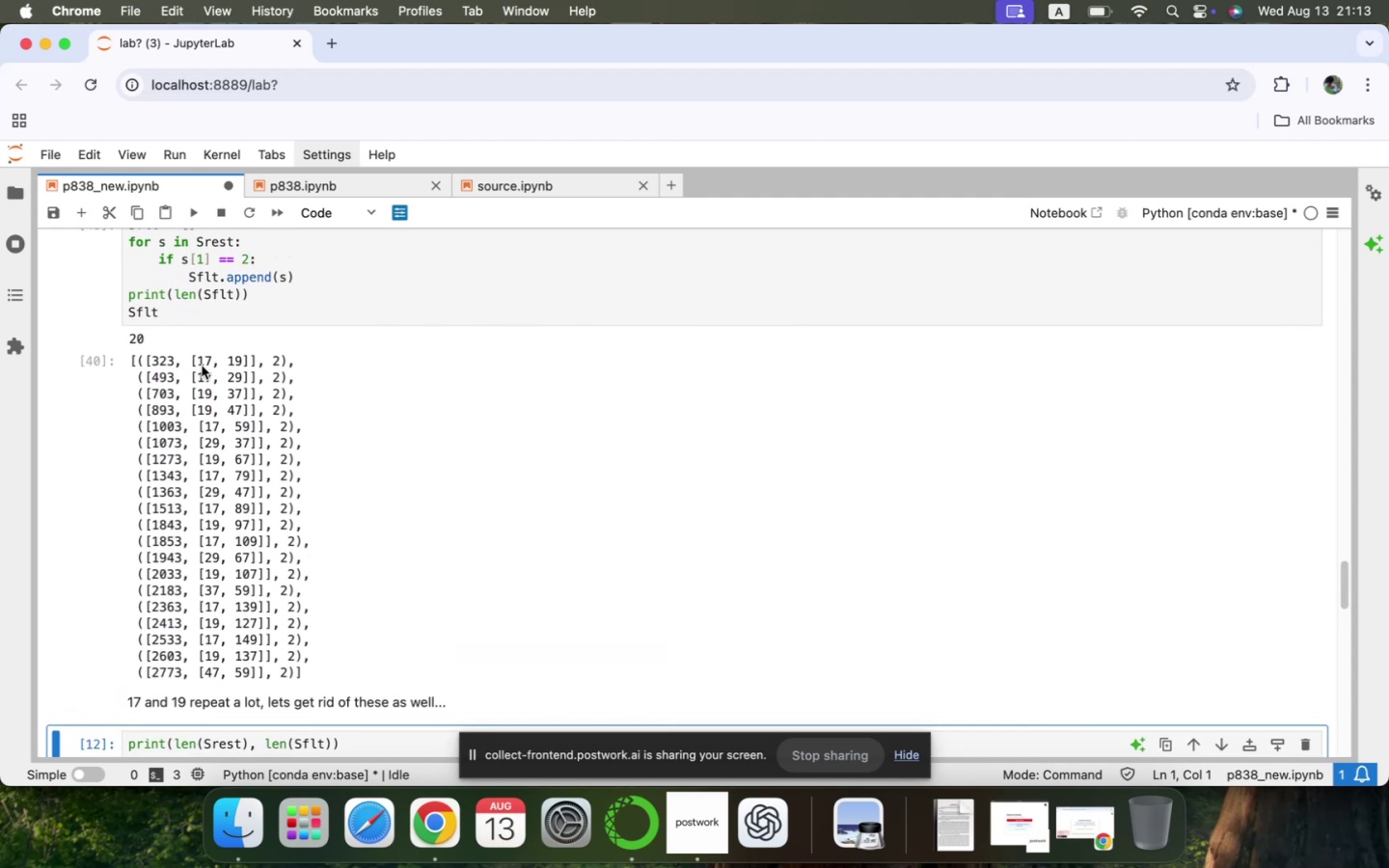 
left_click([179, 378])
 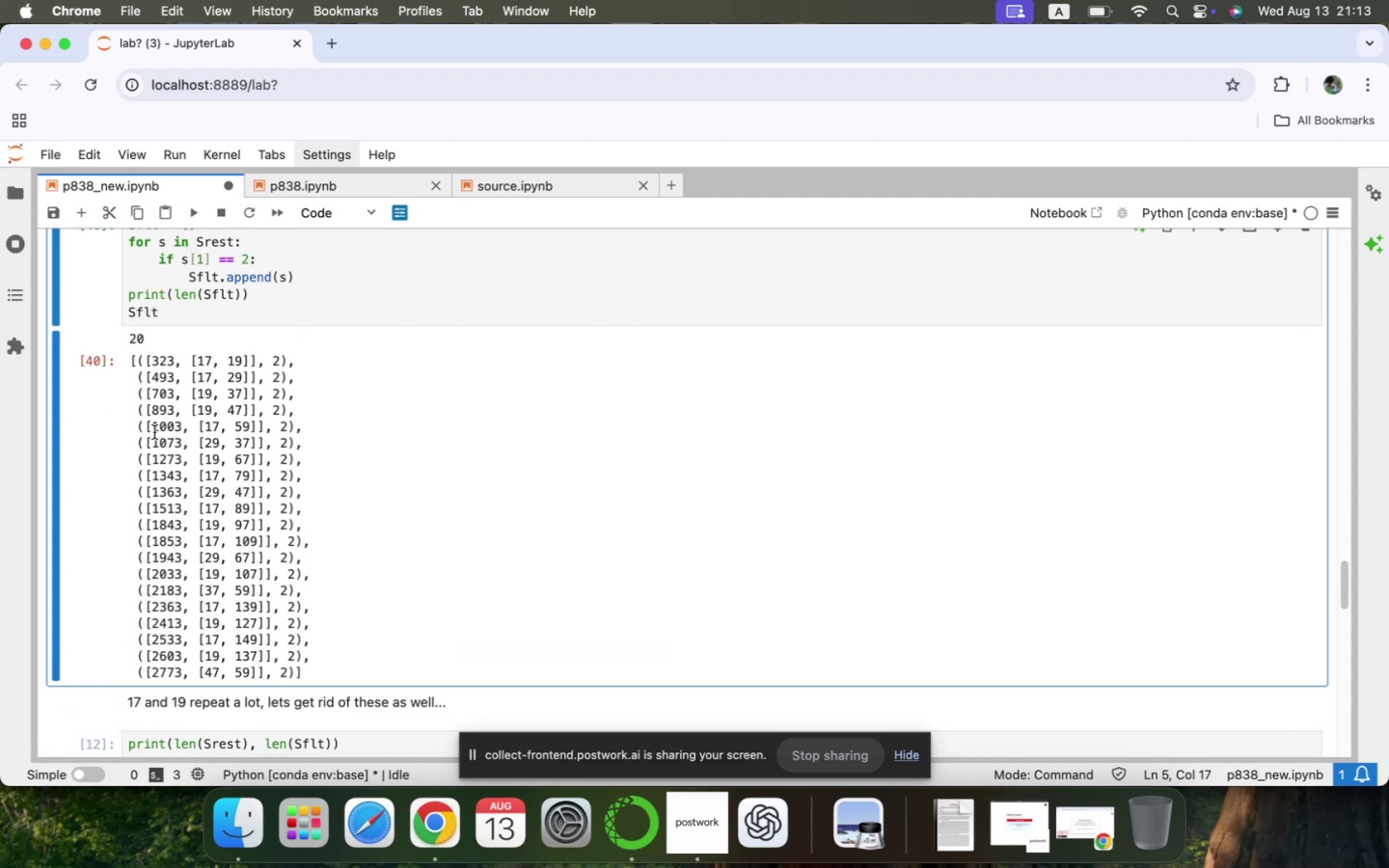 
scroll: coordinate [177, 481], scroll_direction: down, amount: 3.0
 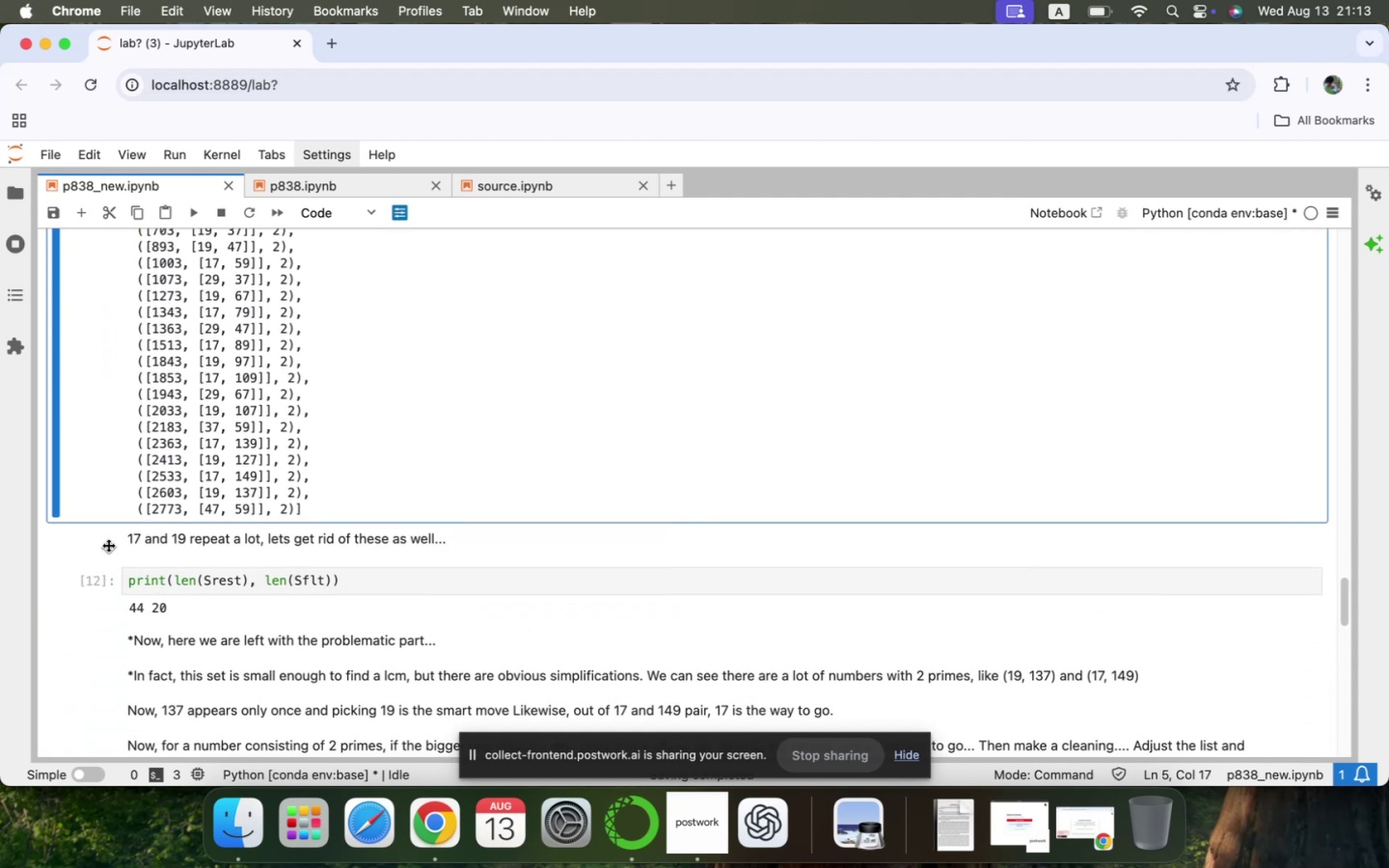 
left_click([100, 539])
 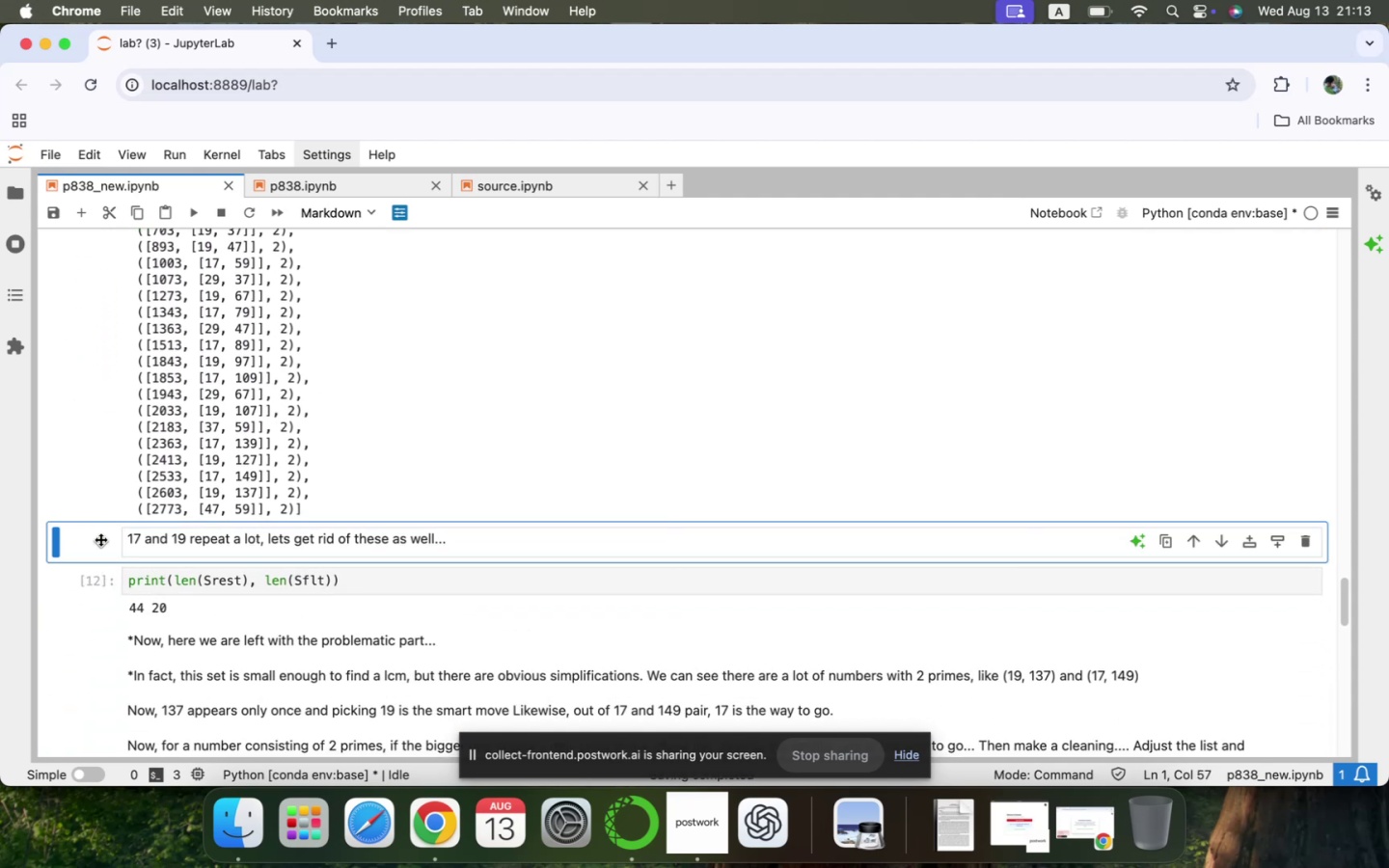 
type(bfor s )
 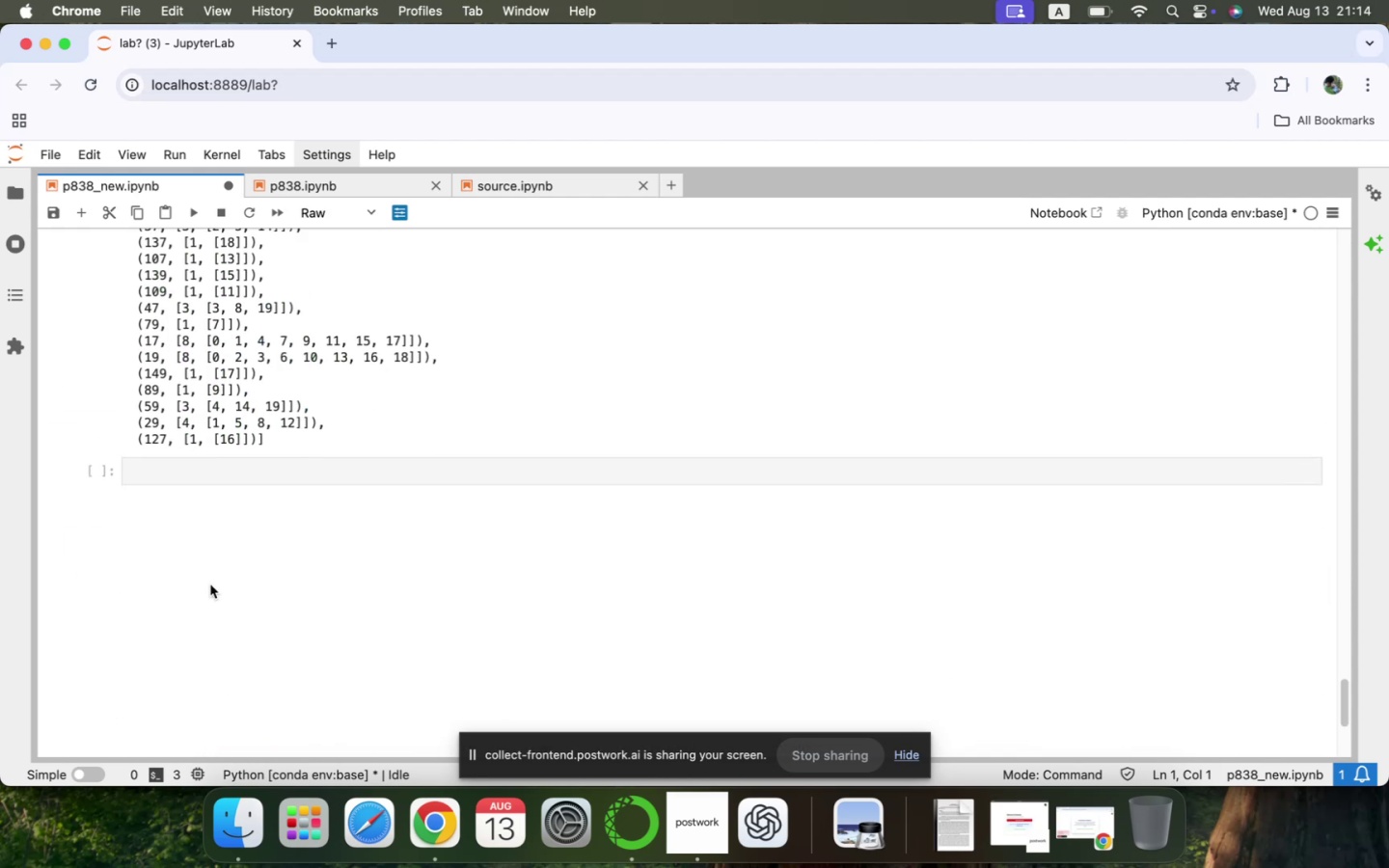 
scroll: coordinate [221, 586], scroll_direction: up, amount: 62.0
 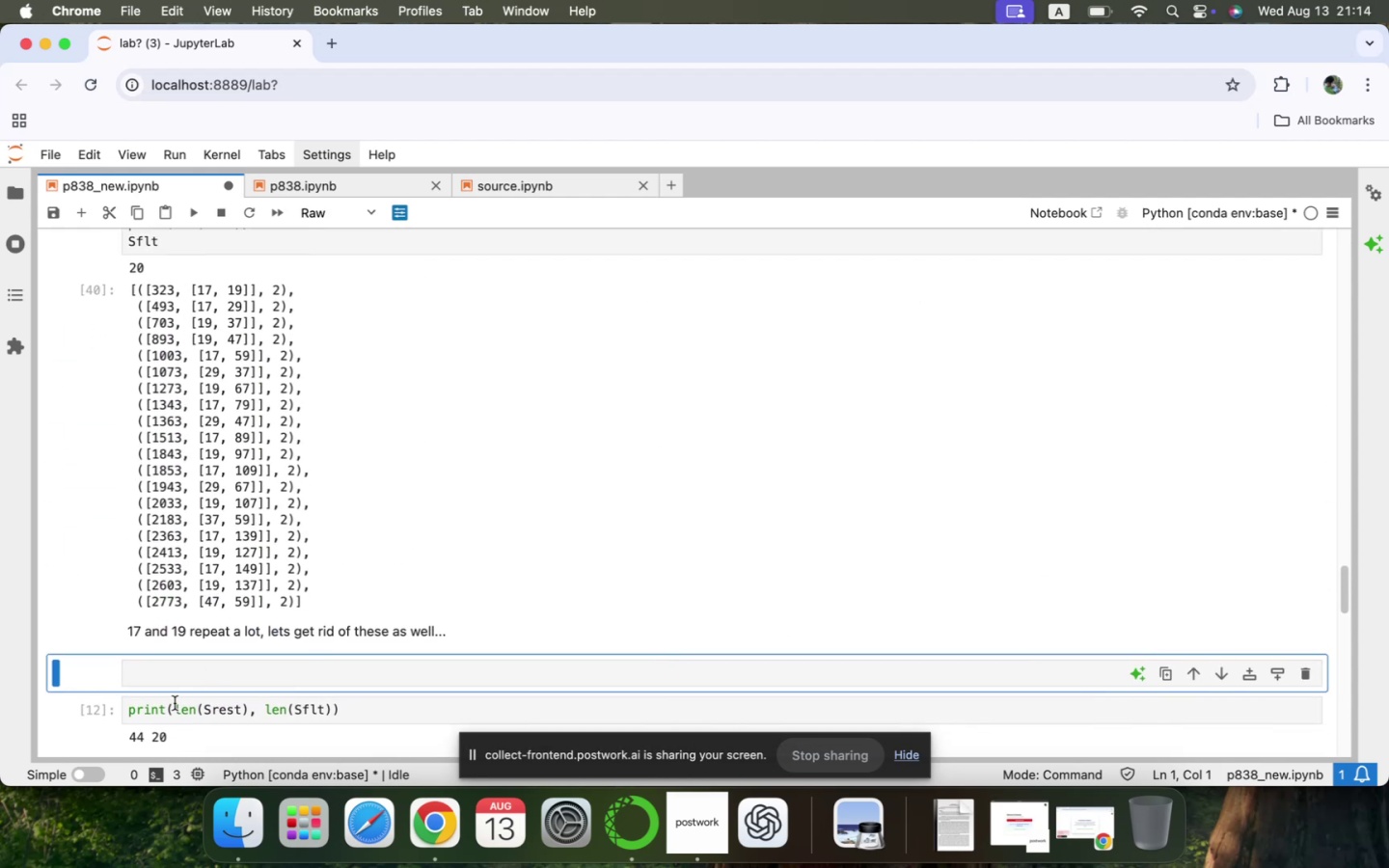 
left_click([179, 687])
 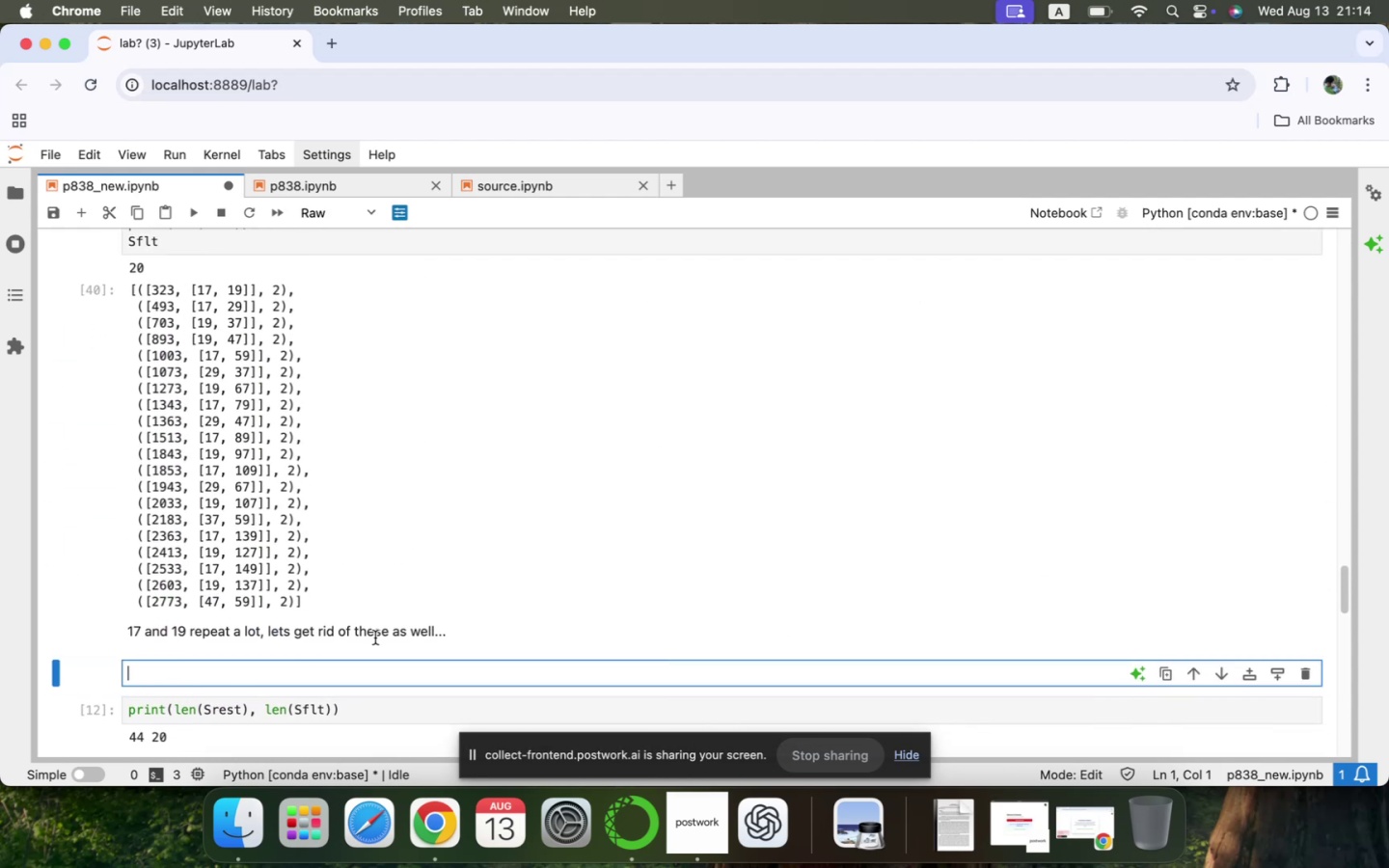 
type(for s in Sflt:)
 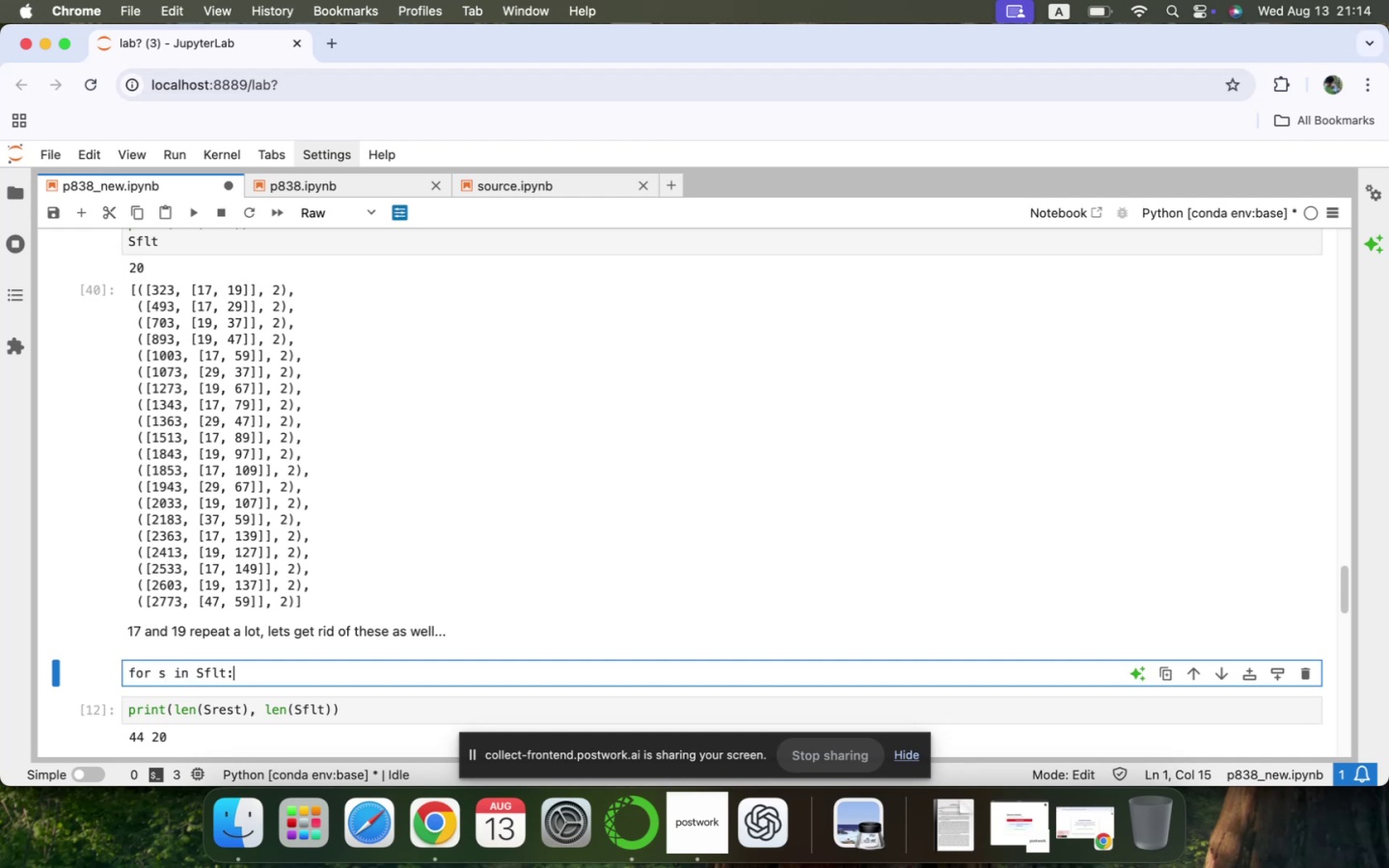 
key(Enter)
 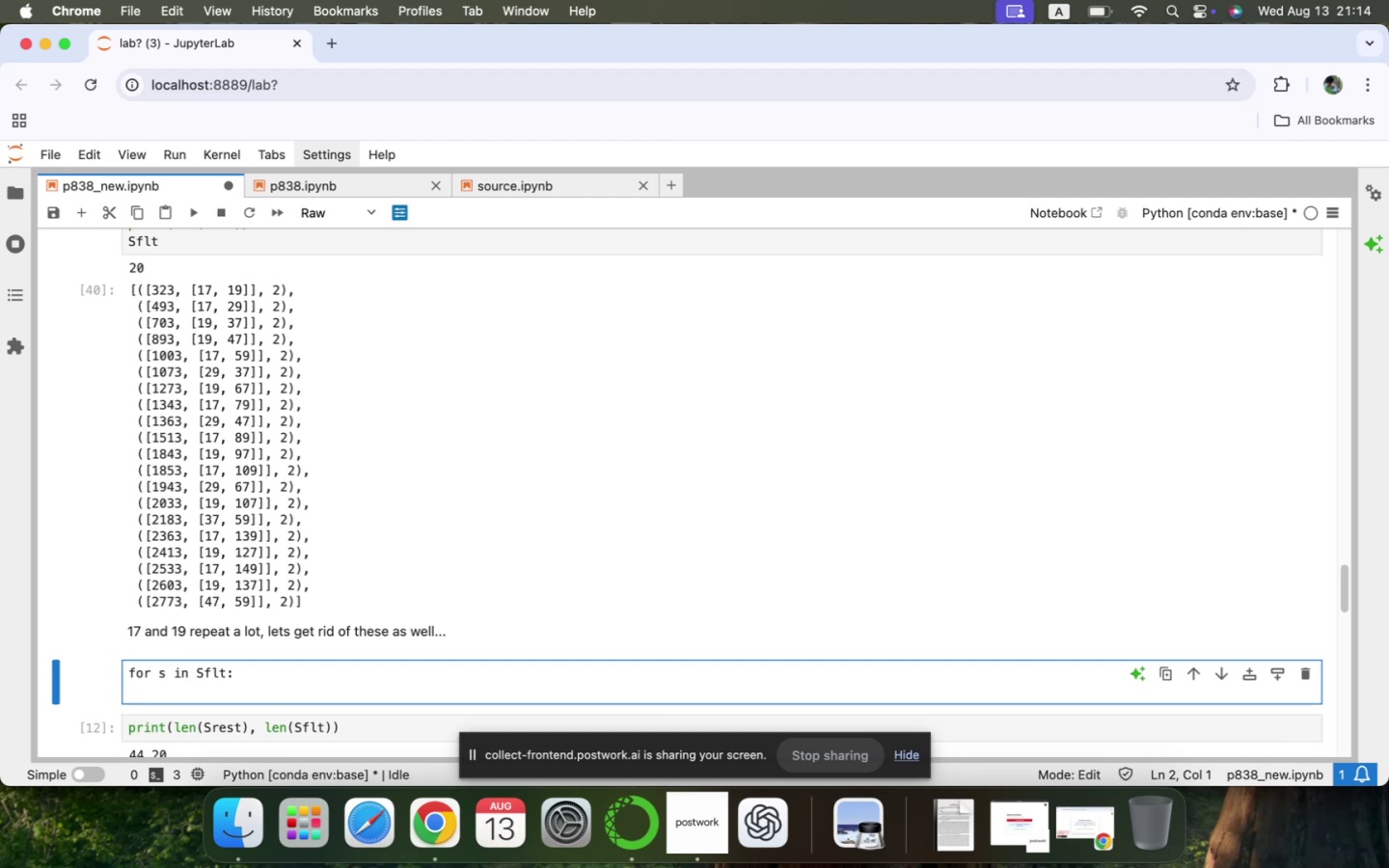 
key(Backspace)
 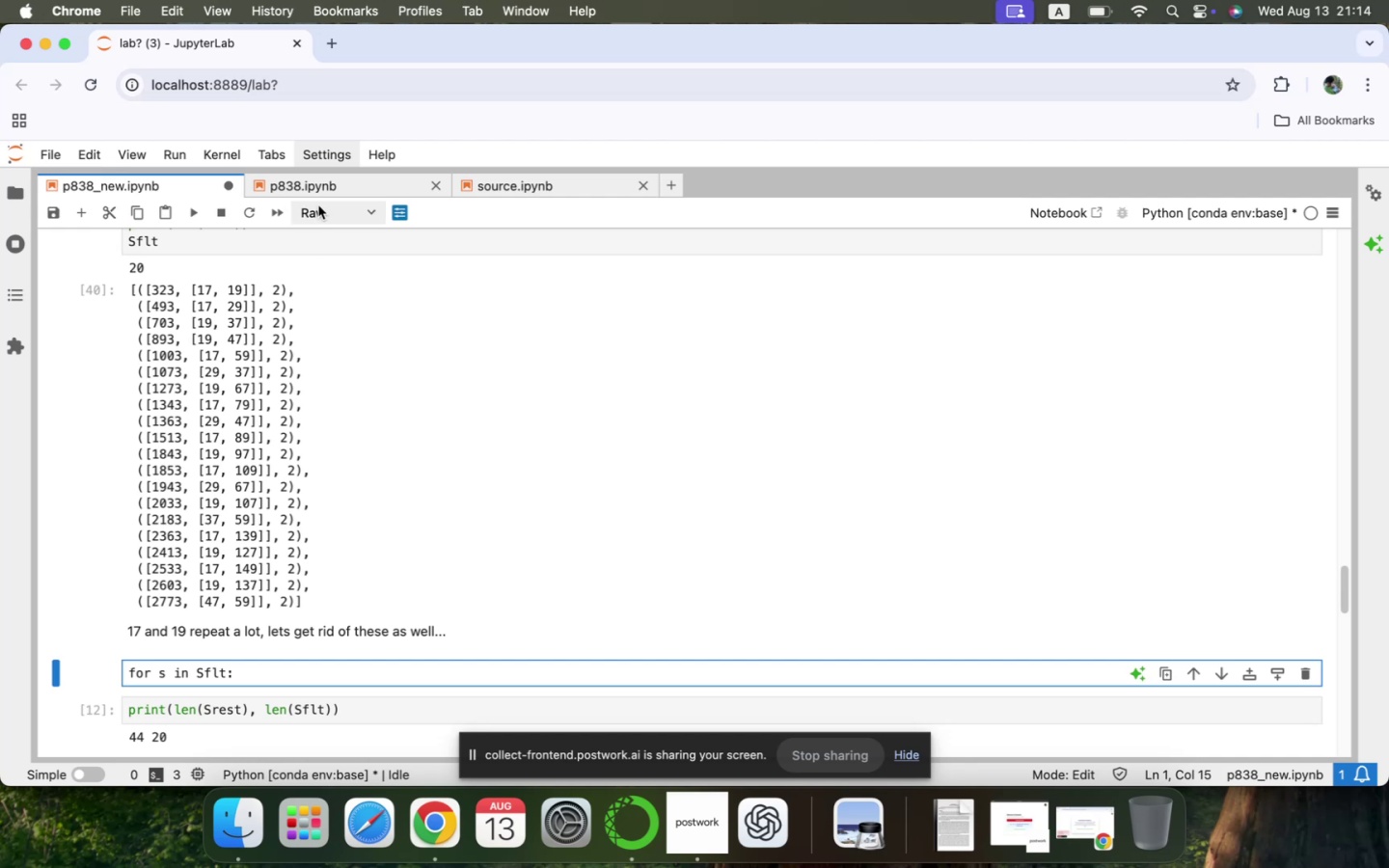 
left_click([323, 207])
 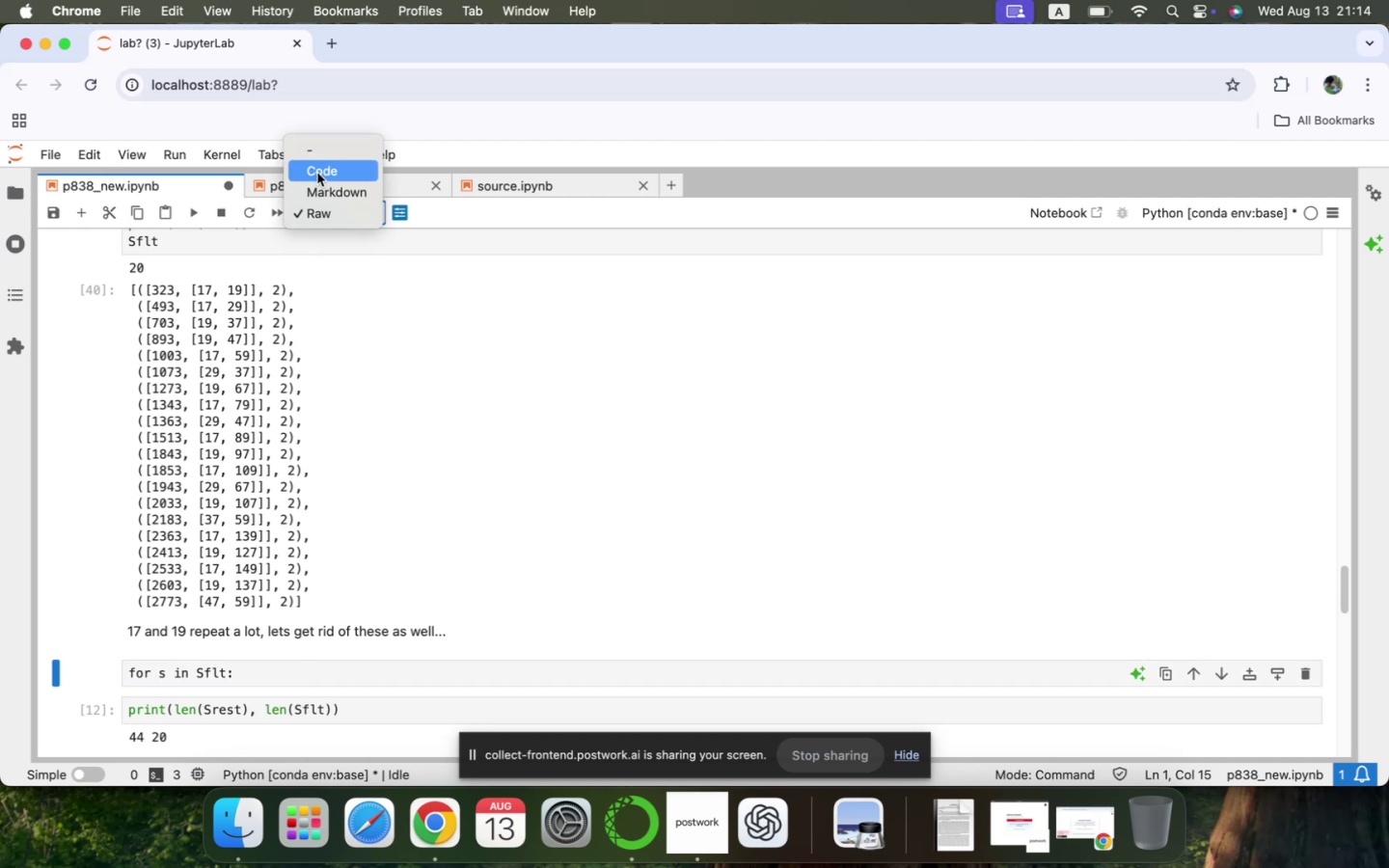 
left_click([317, 173])
 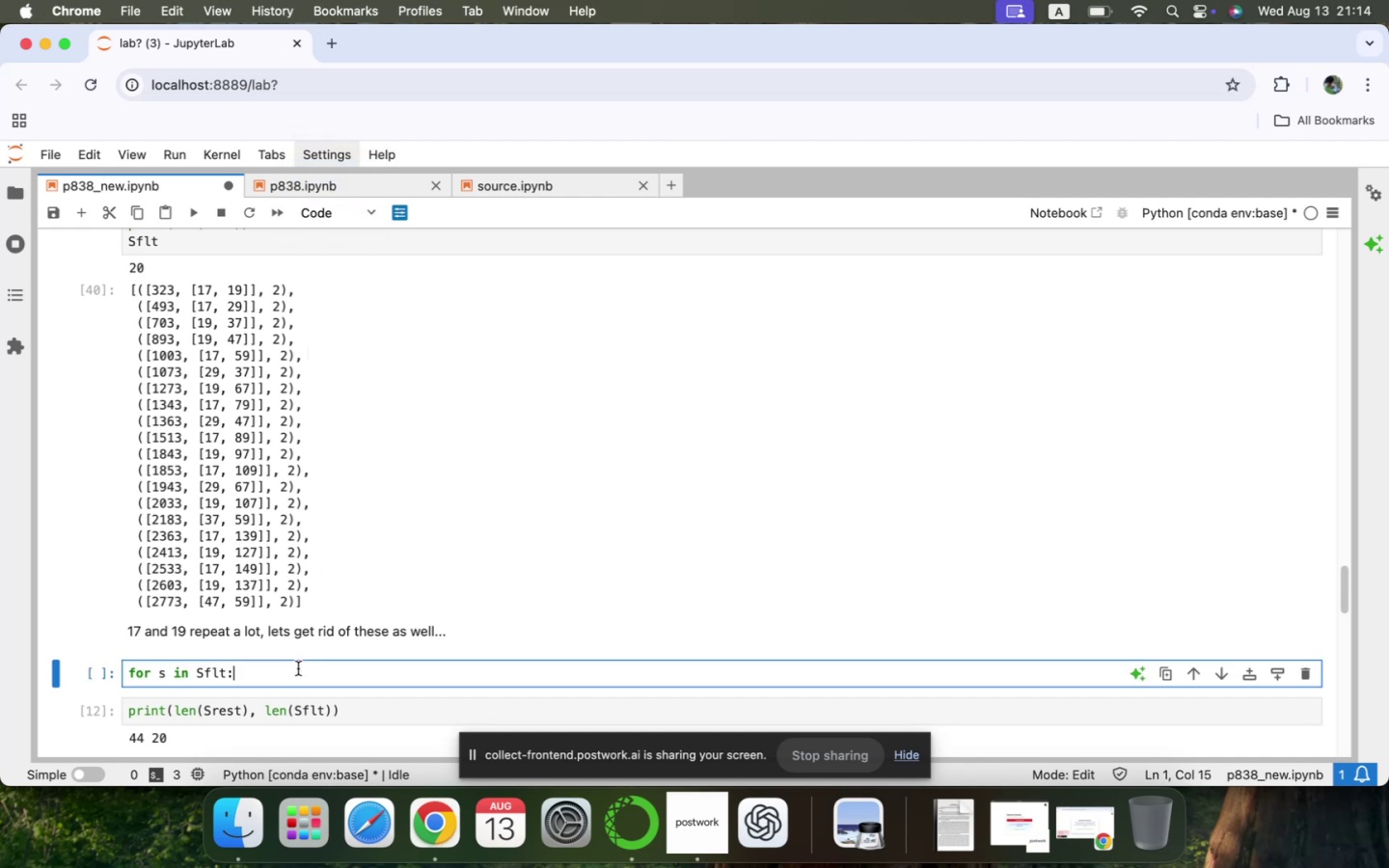 
key(Enter)
 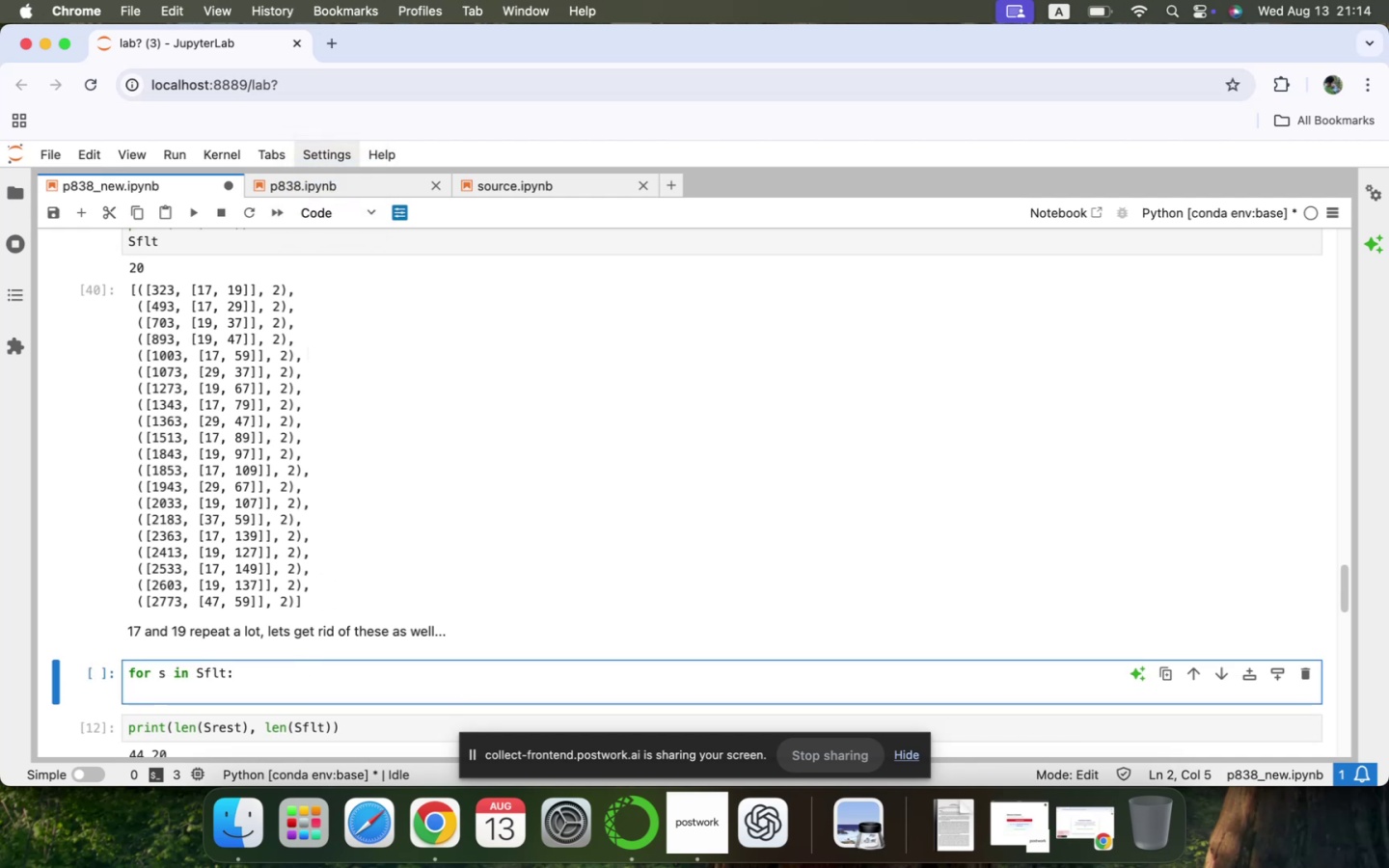 
type(if 17 in )
 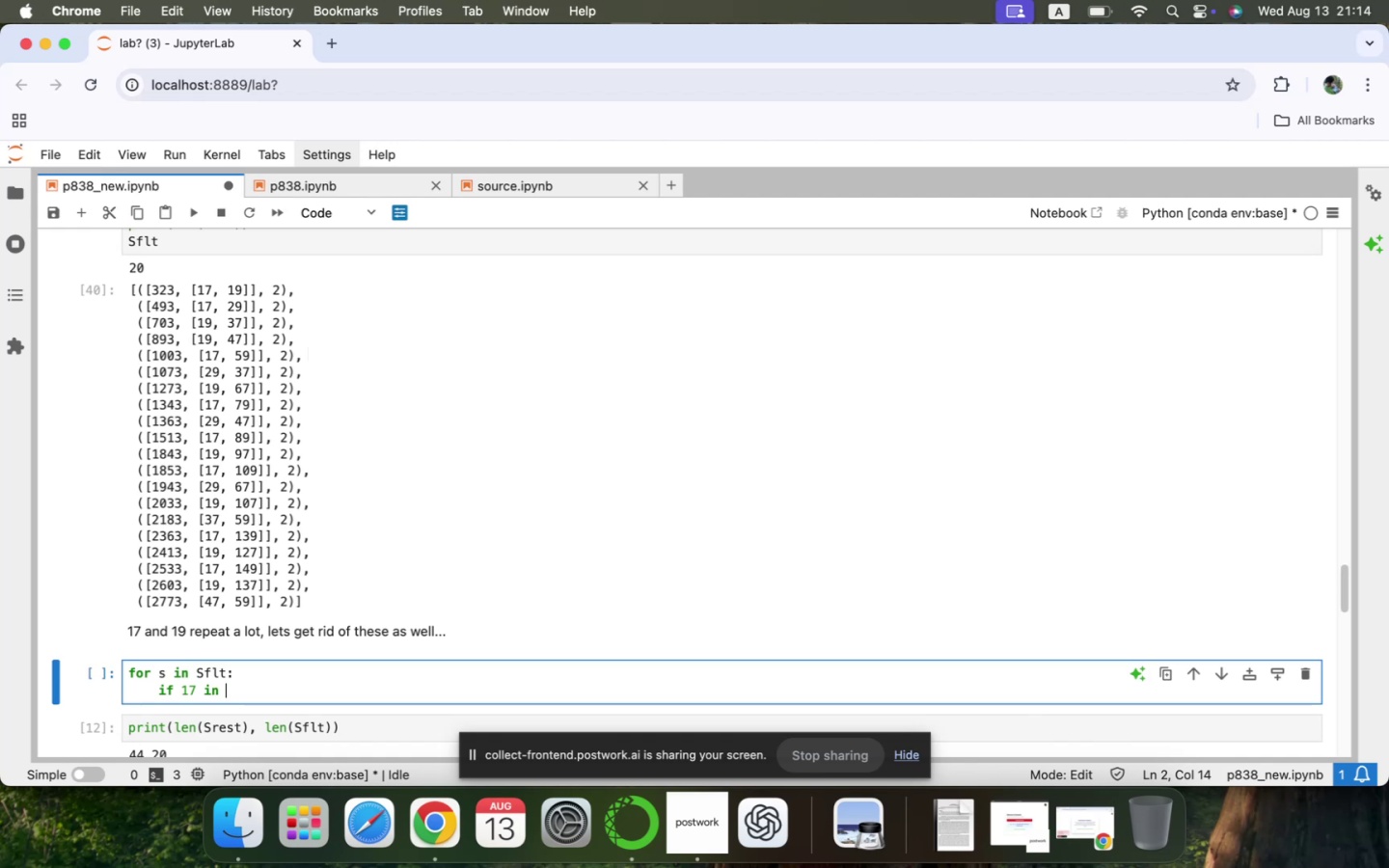 
key(ArrowUp)
 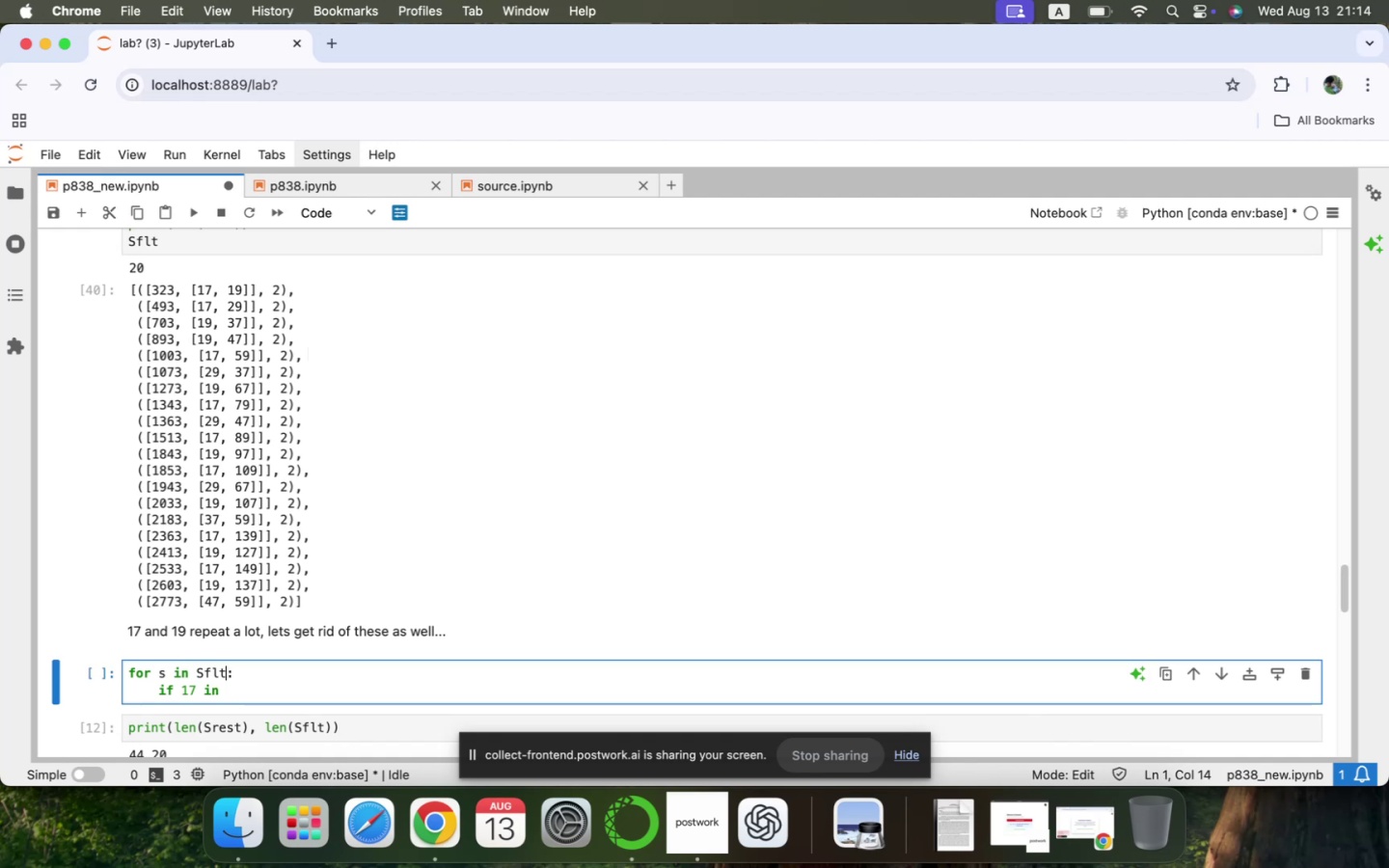 
key(ArrowUp)
 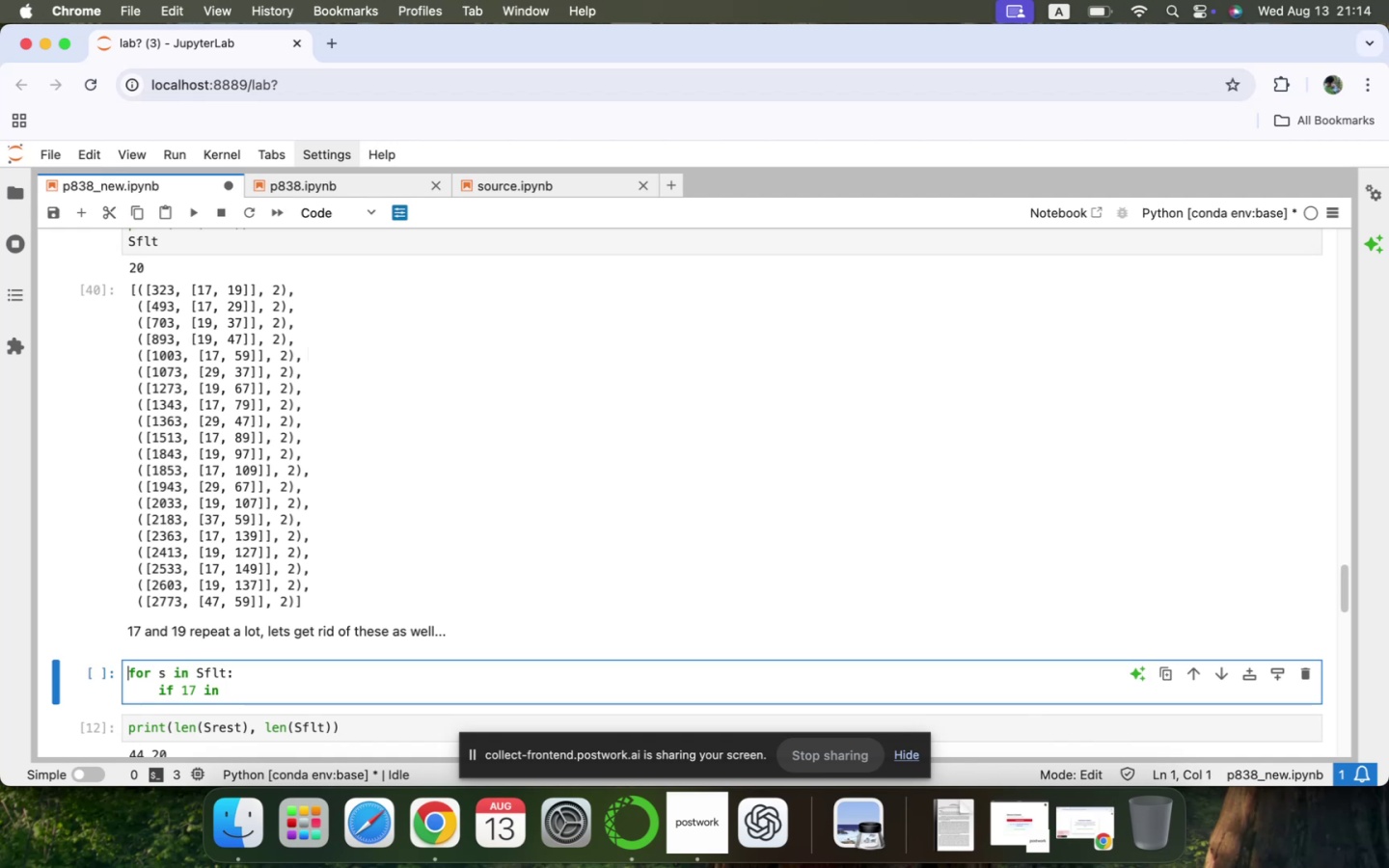 
key(Enter)
 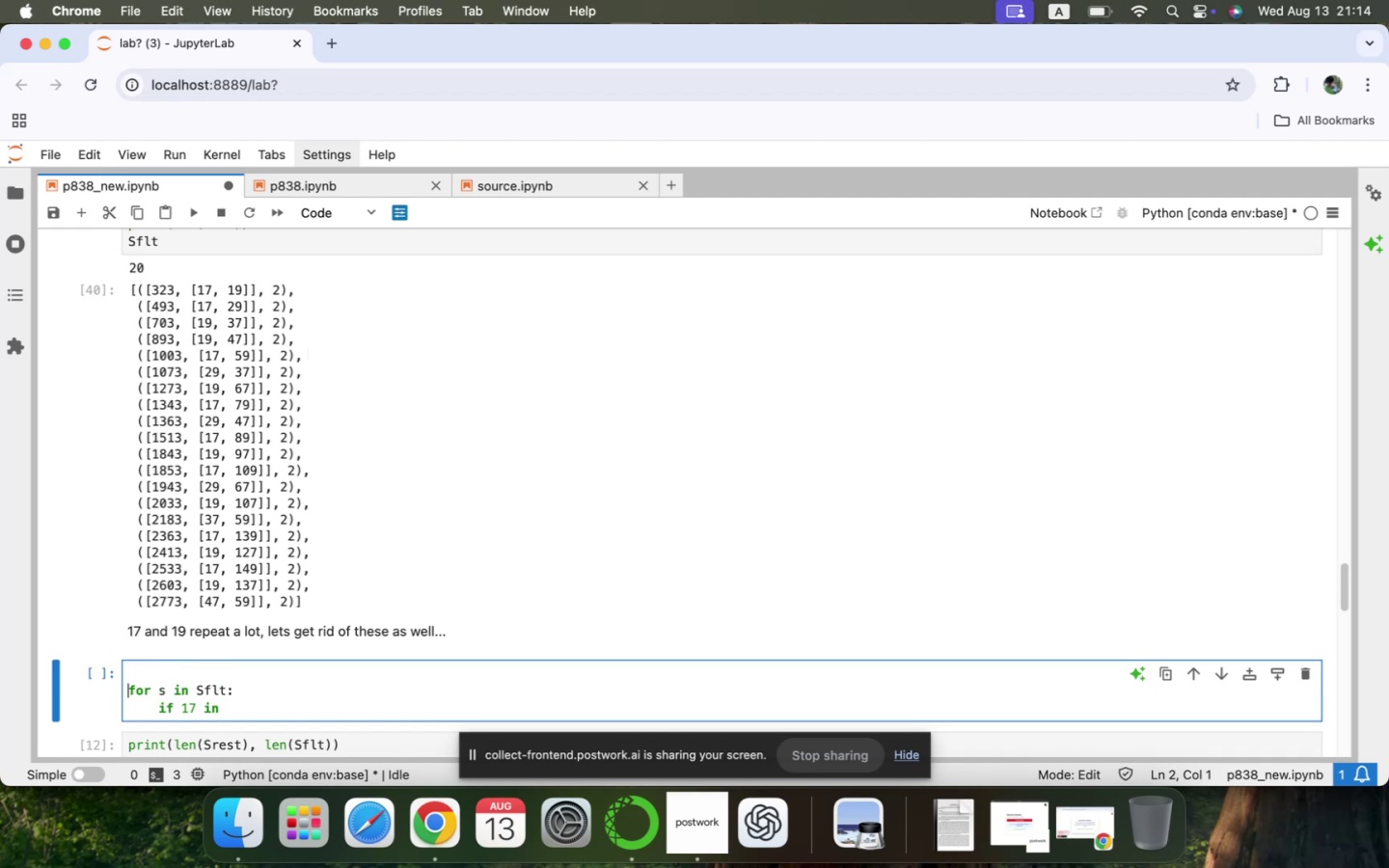 
key(ArrowUp)
 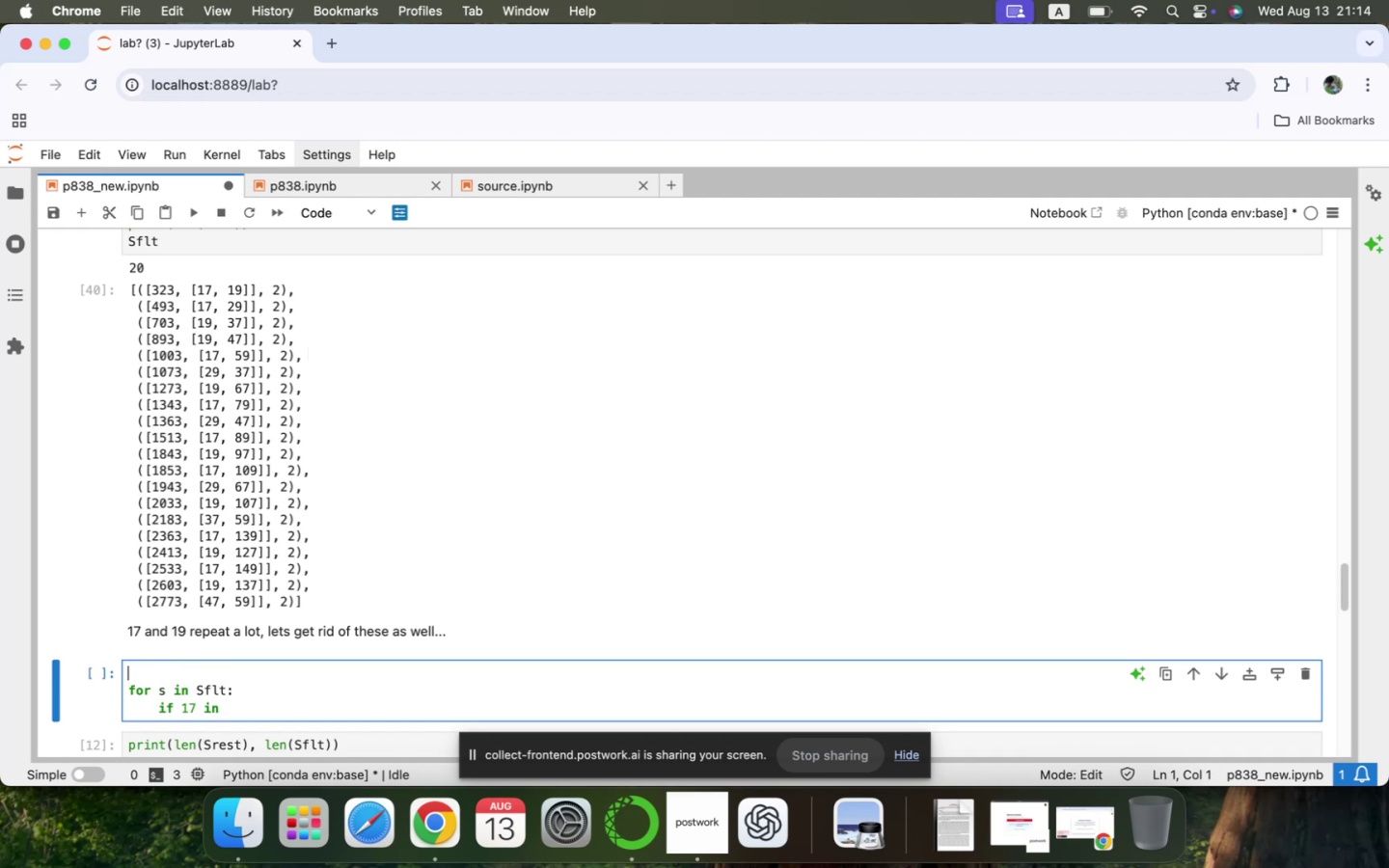 
key(Shift+ShiftLeft)
 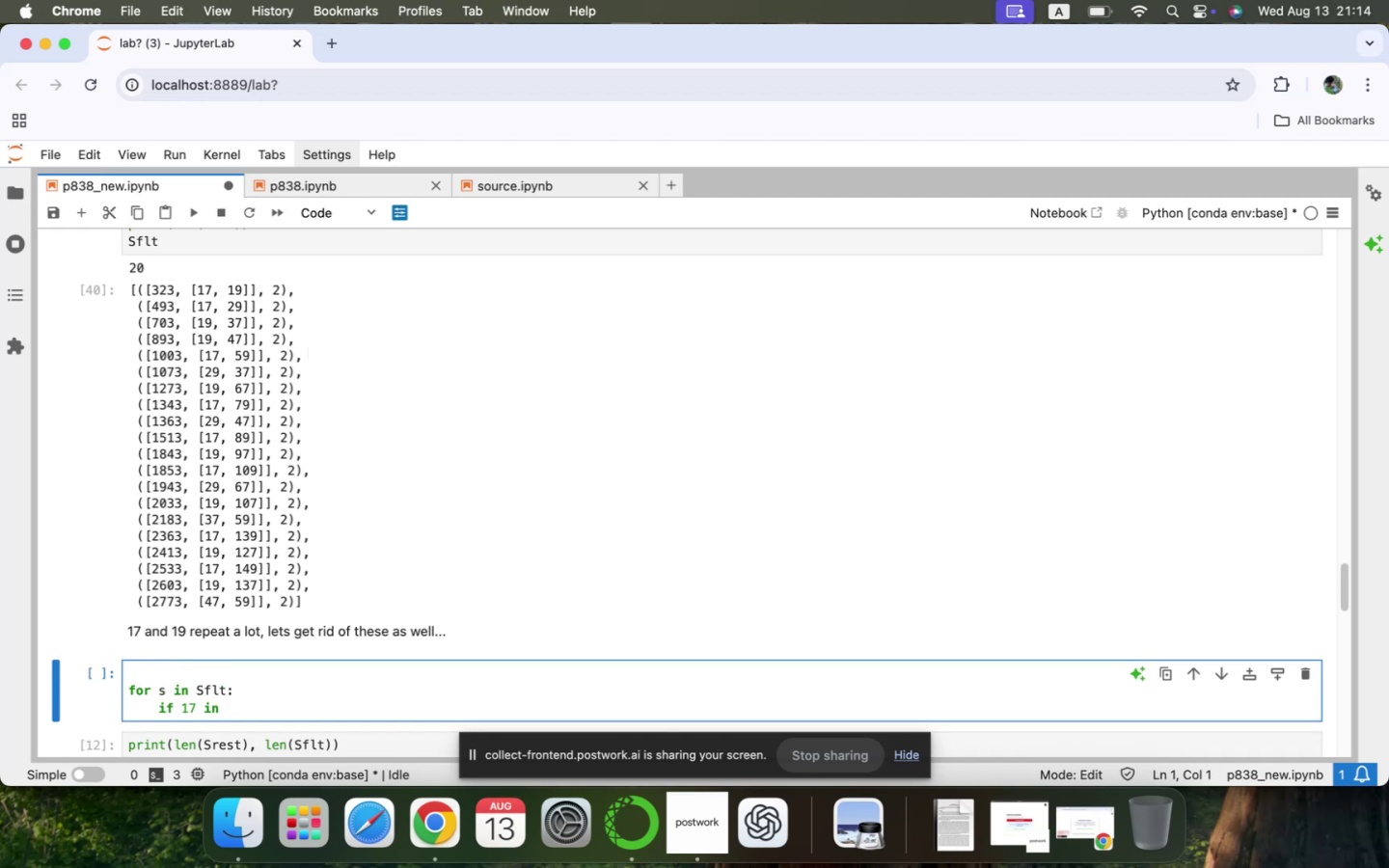 
key(Shift+S)
 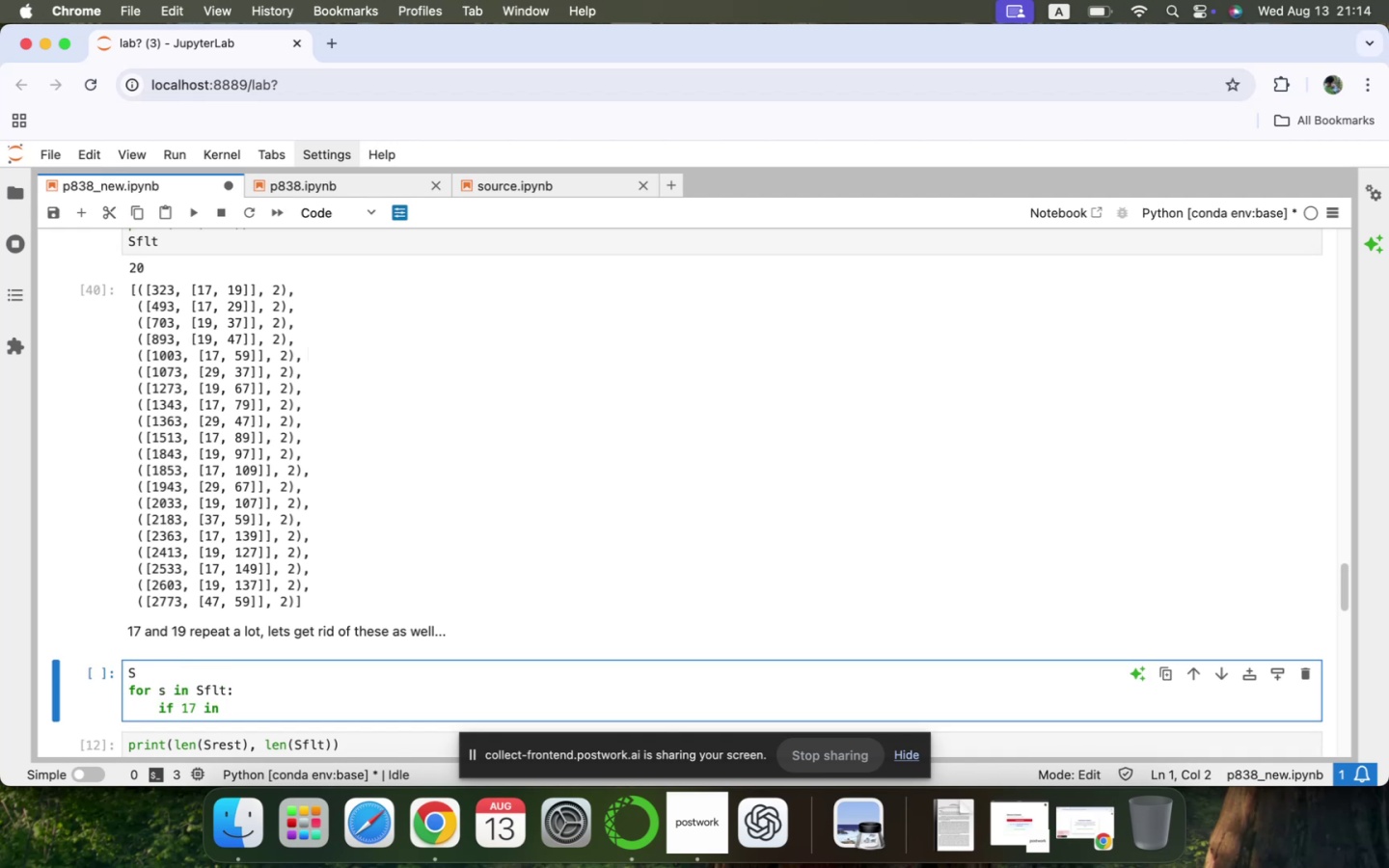 
type(smaller = [])
 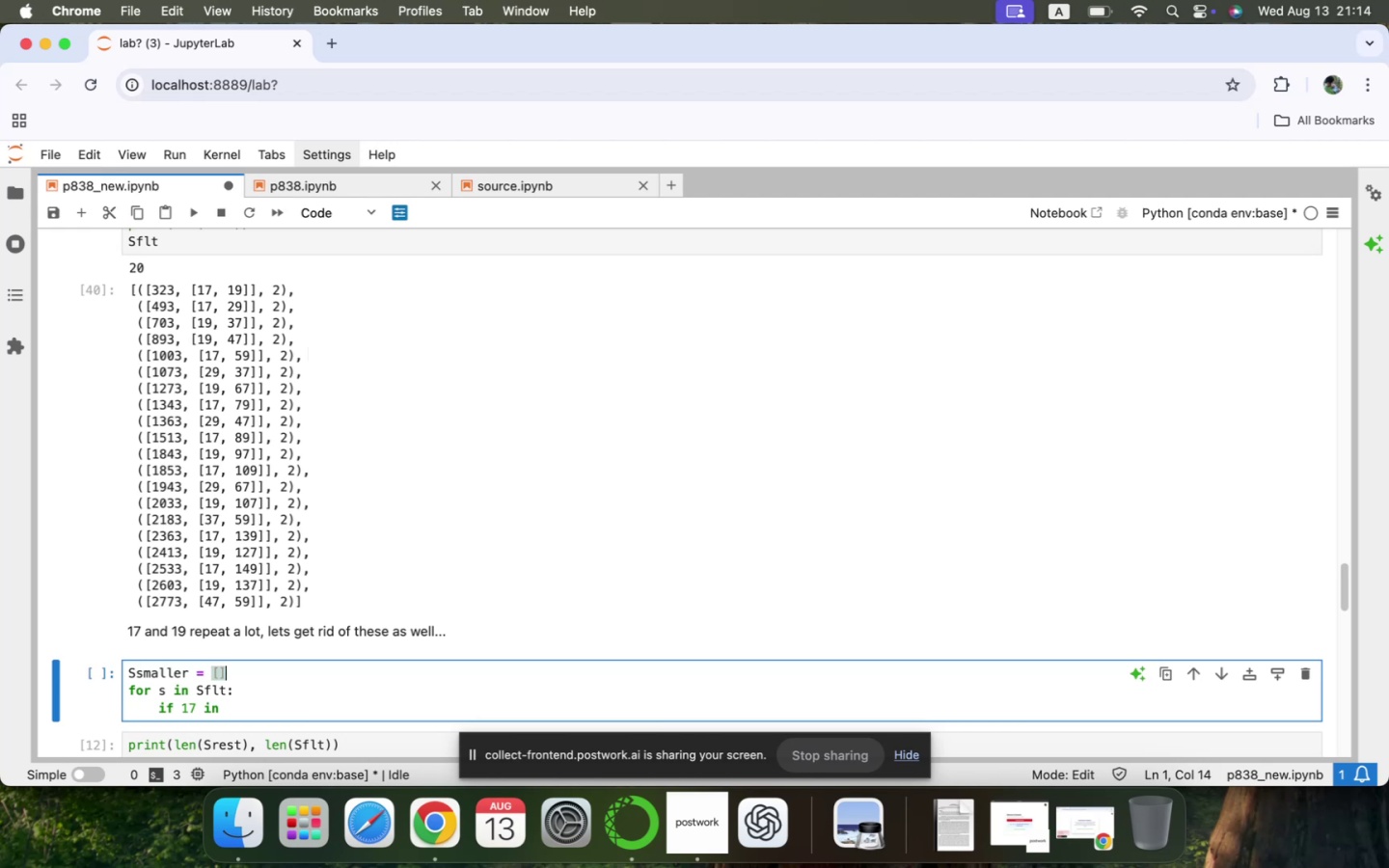 
key(ArrowDown)
 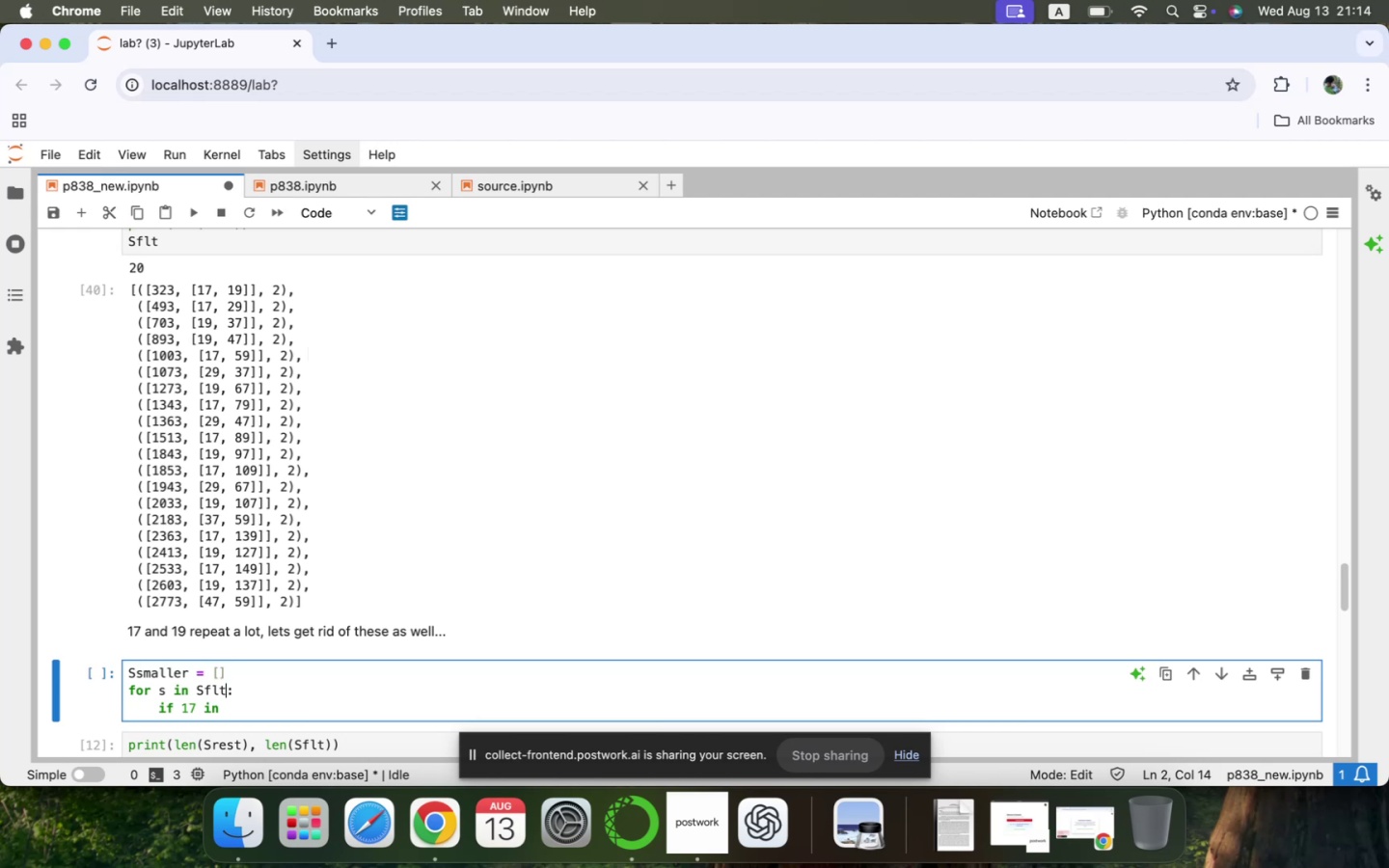 
key(ArrowDown)
 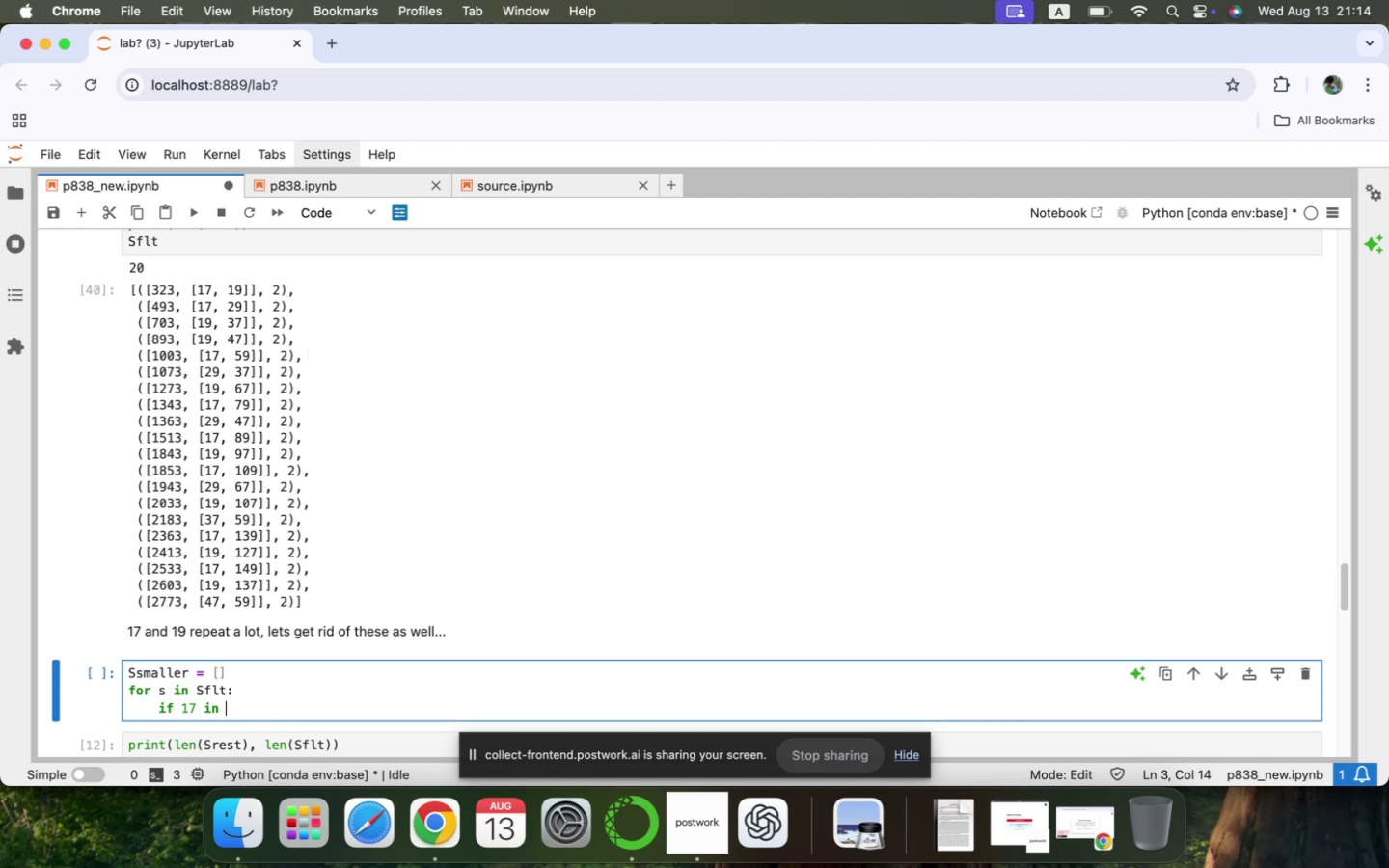 
wait(7.16)
 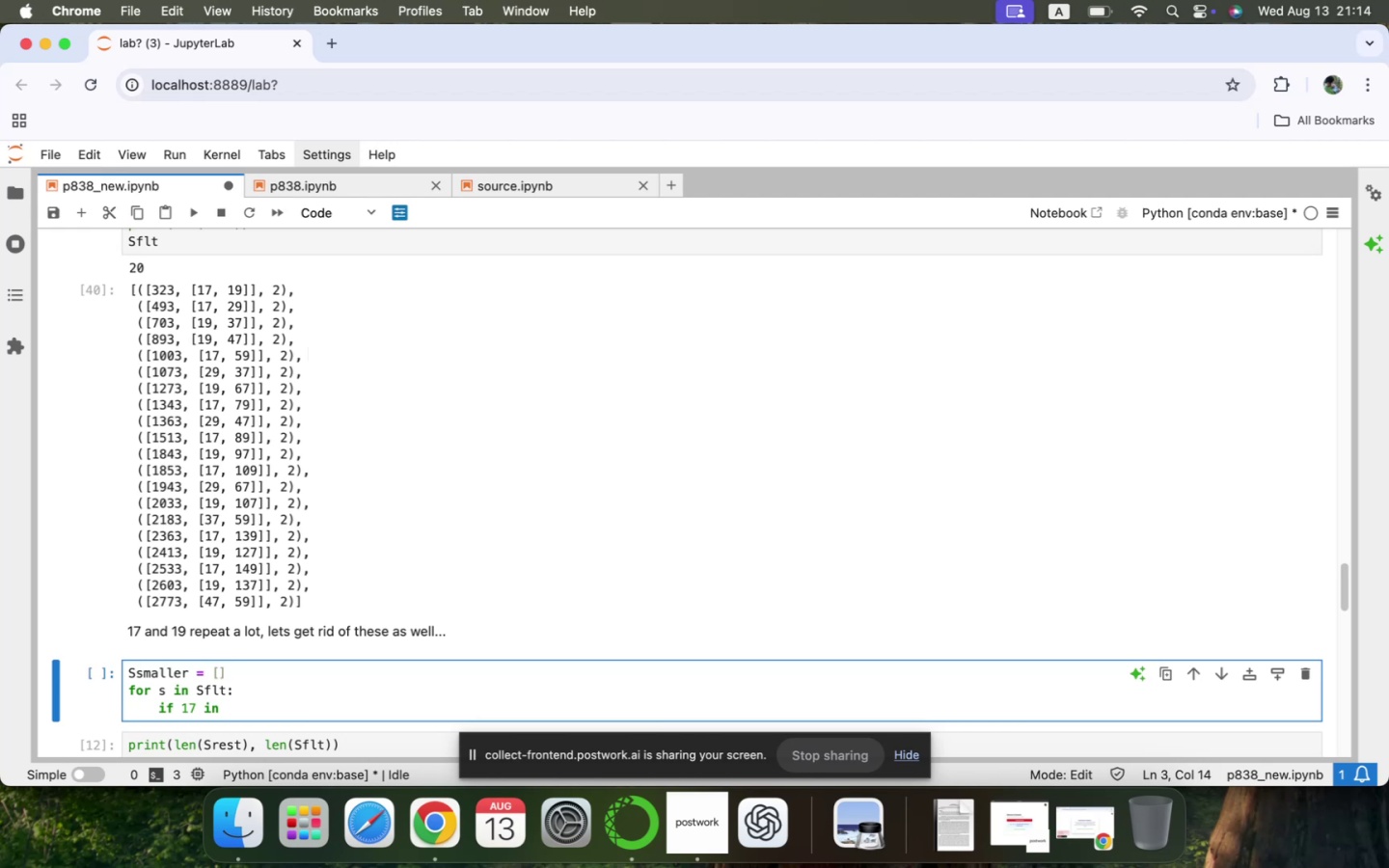 
key(S)
 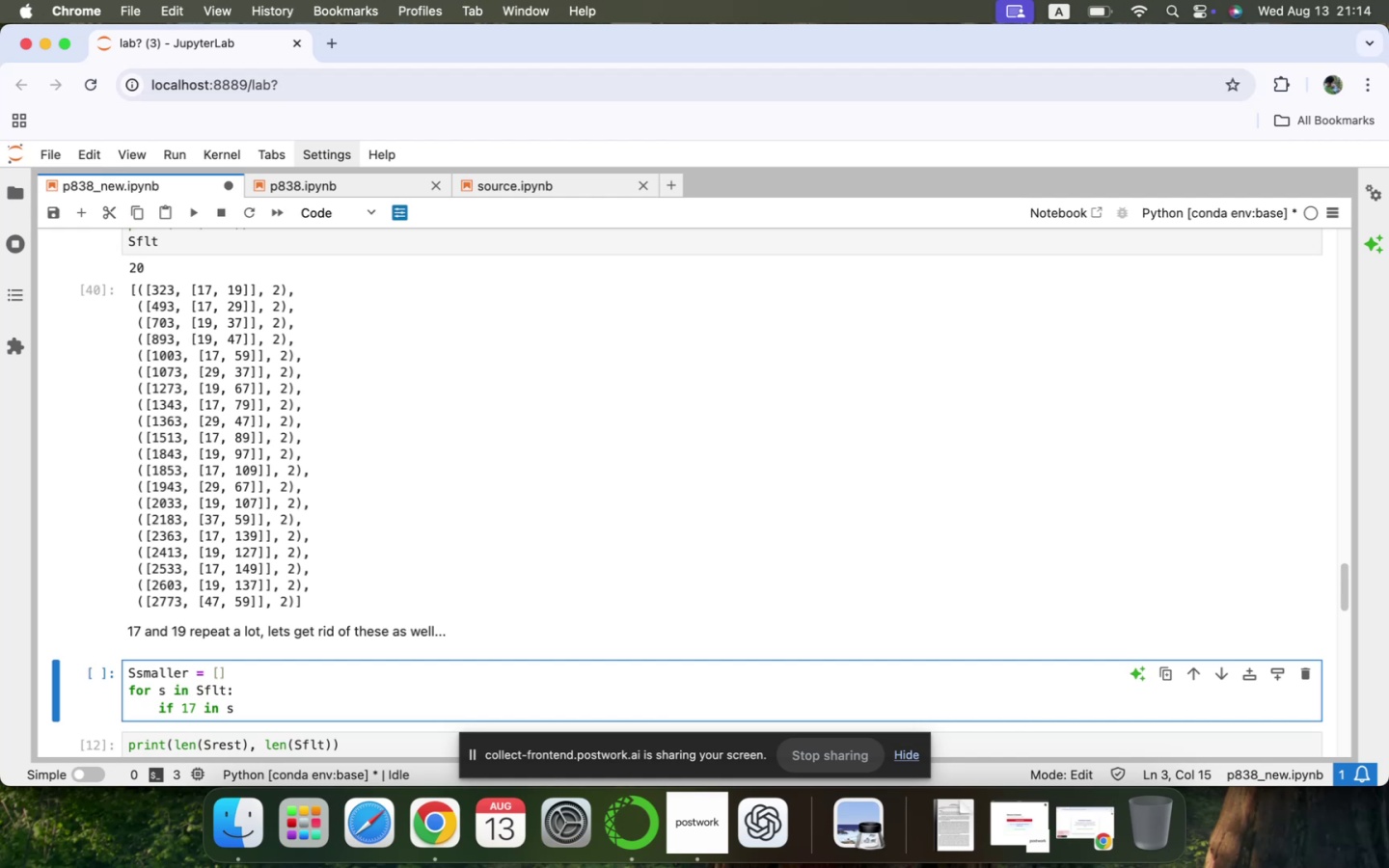 
key(BracketLeft)
 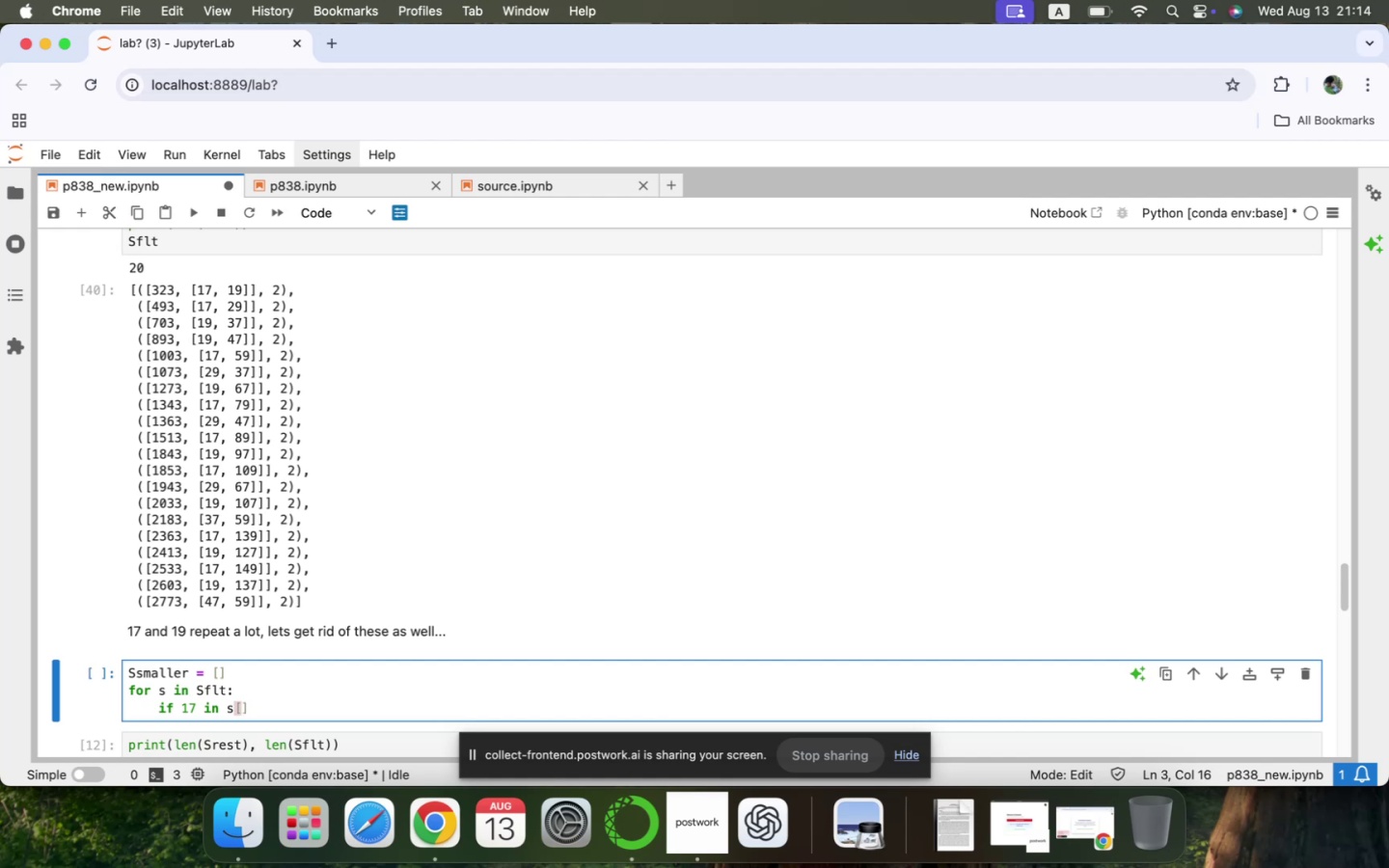 
key(0)
 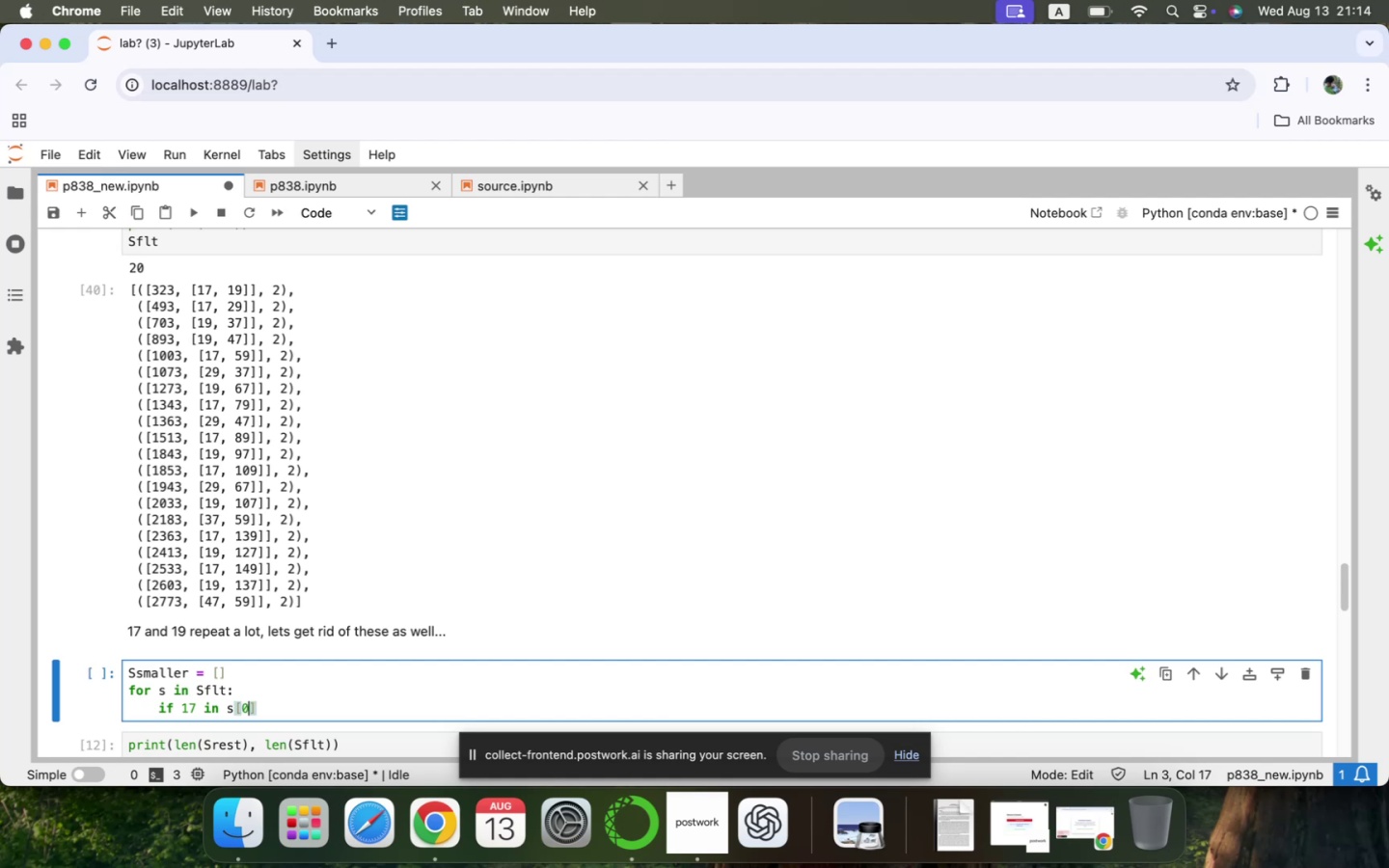 
key(ArrowRight)
 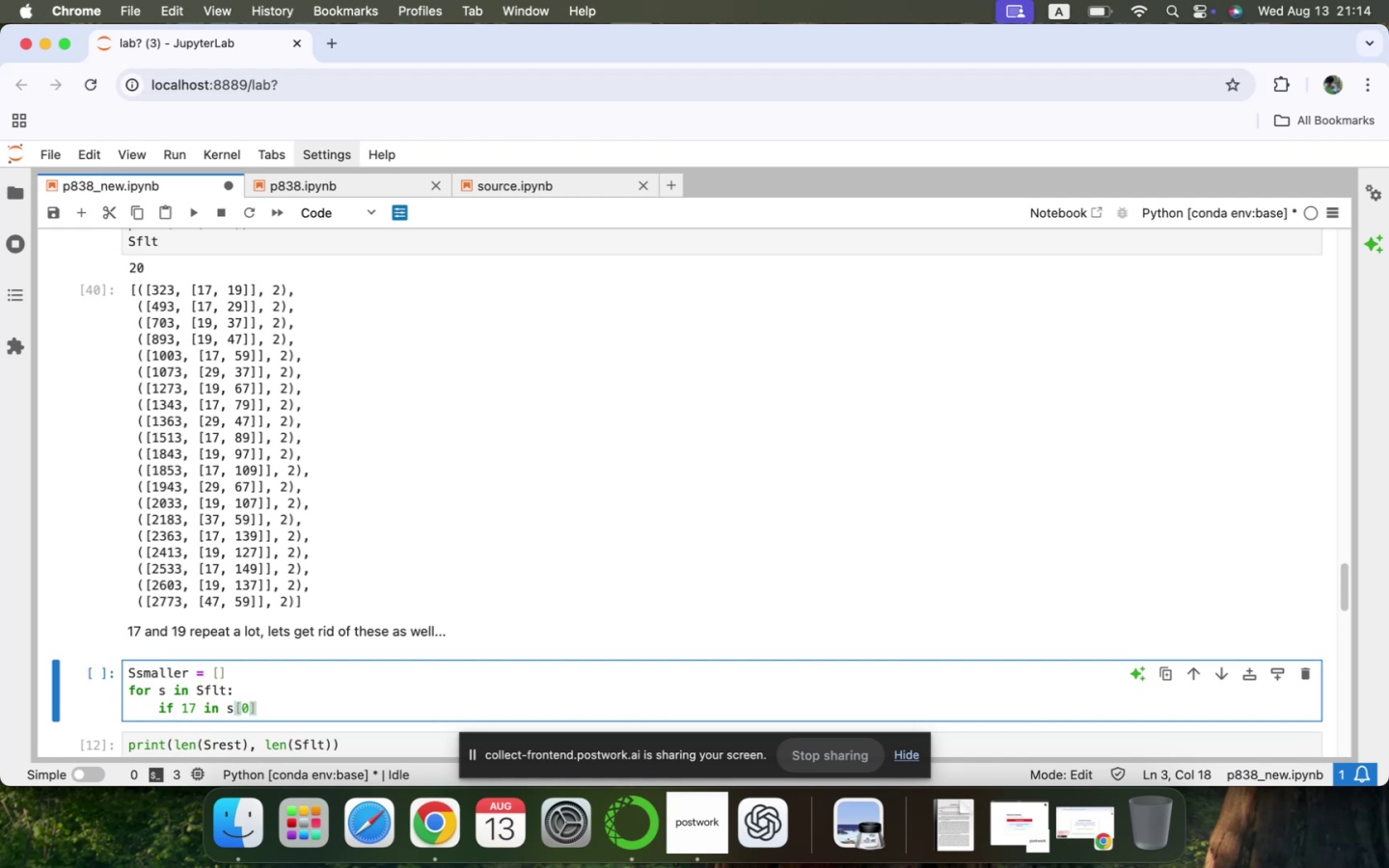 
key(BracketLeft)
 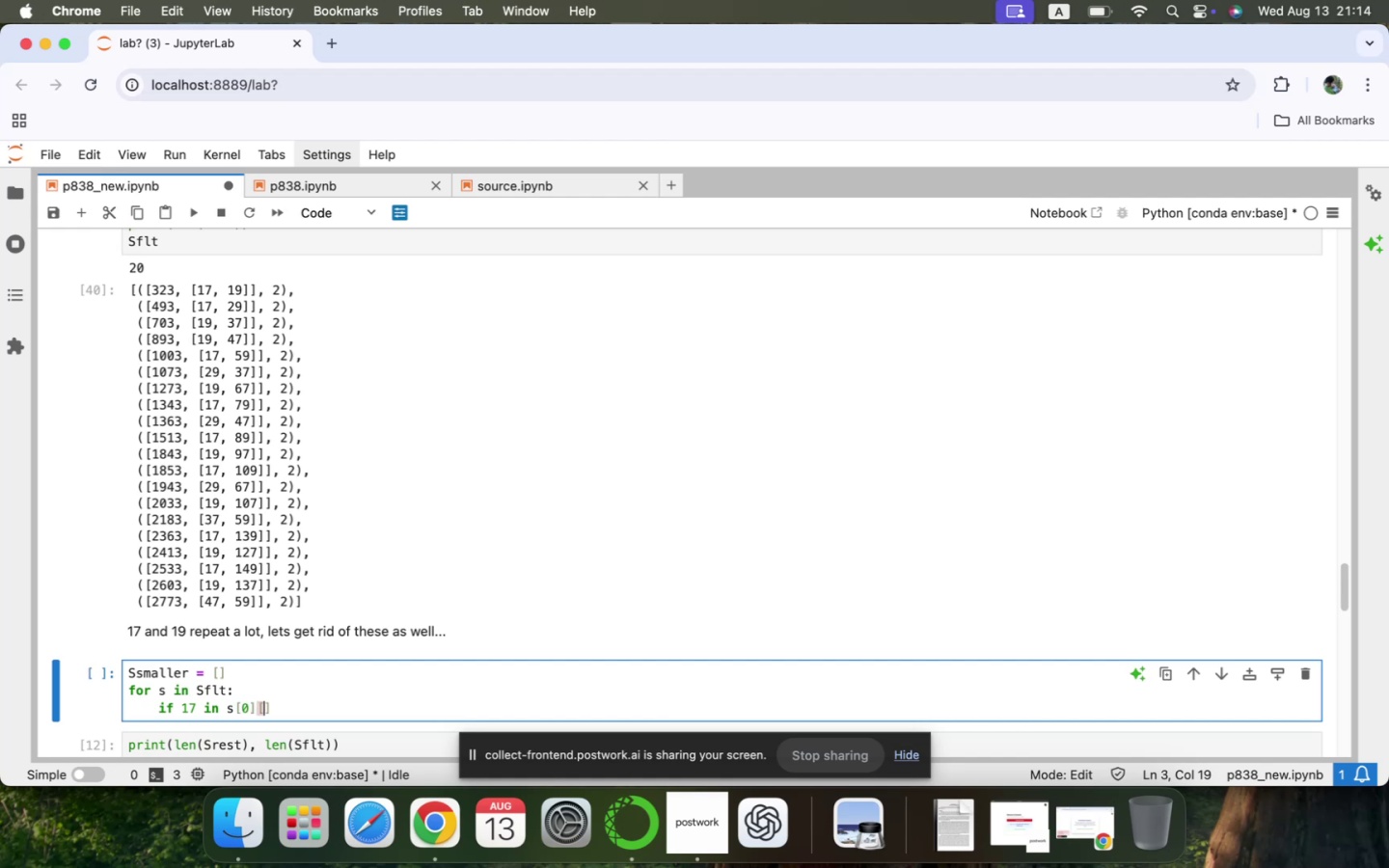 
key(1)
 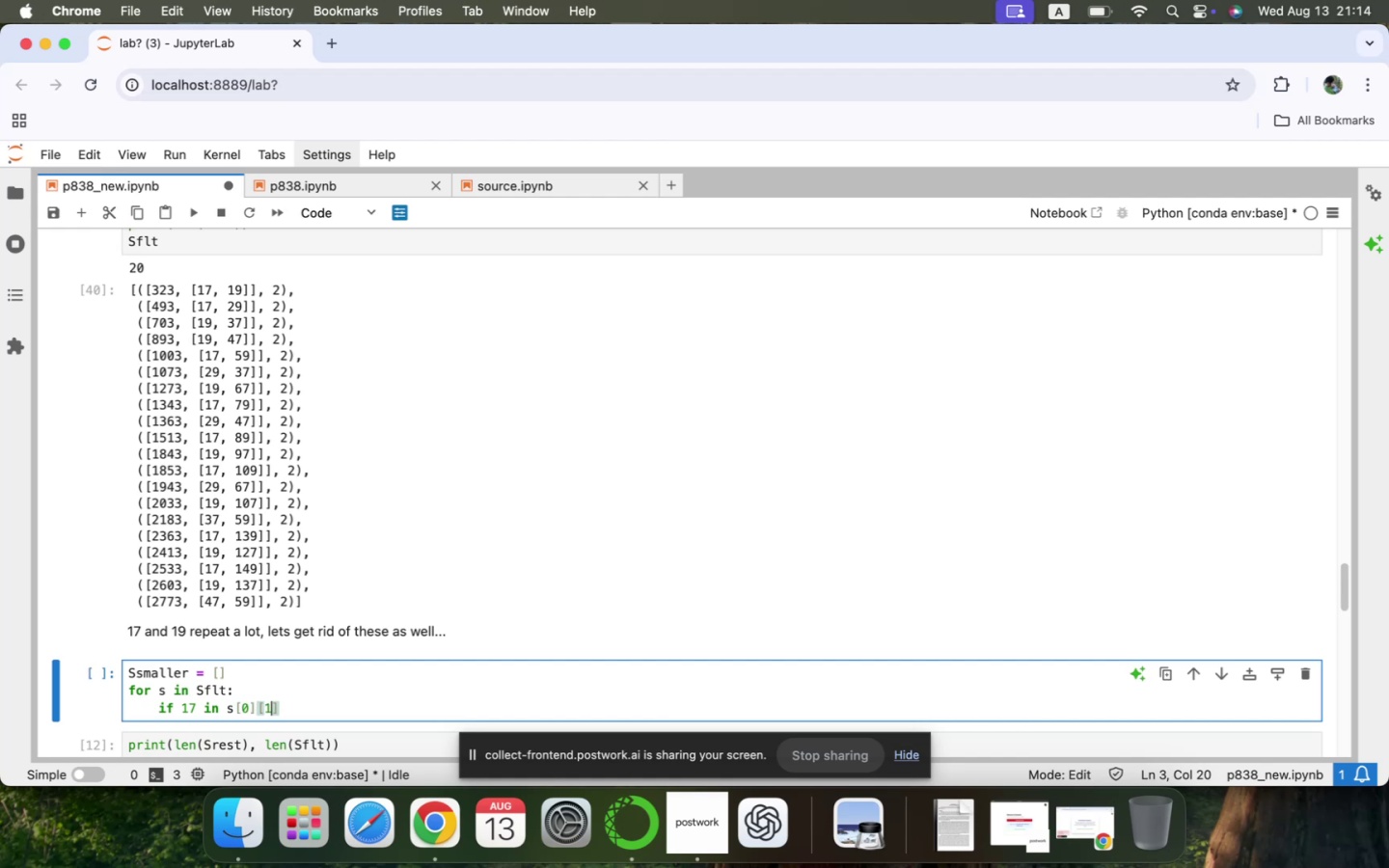 
key(ArrowRight)
 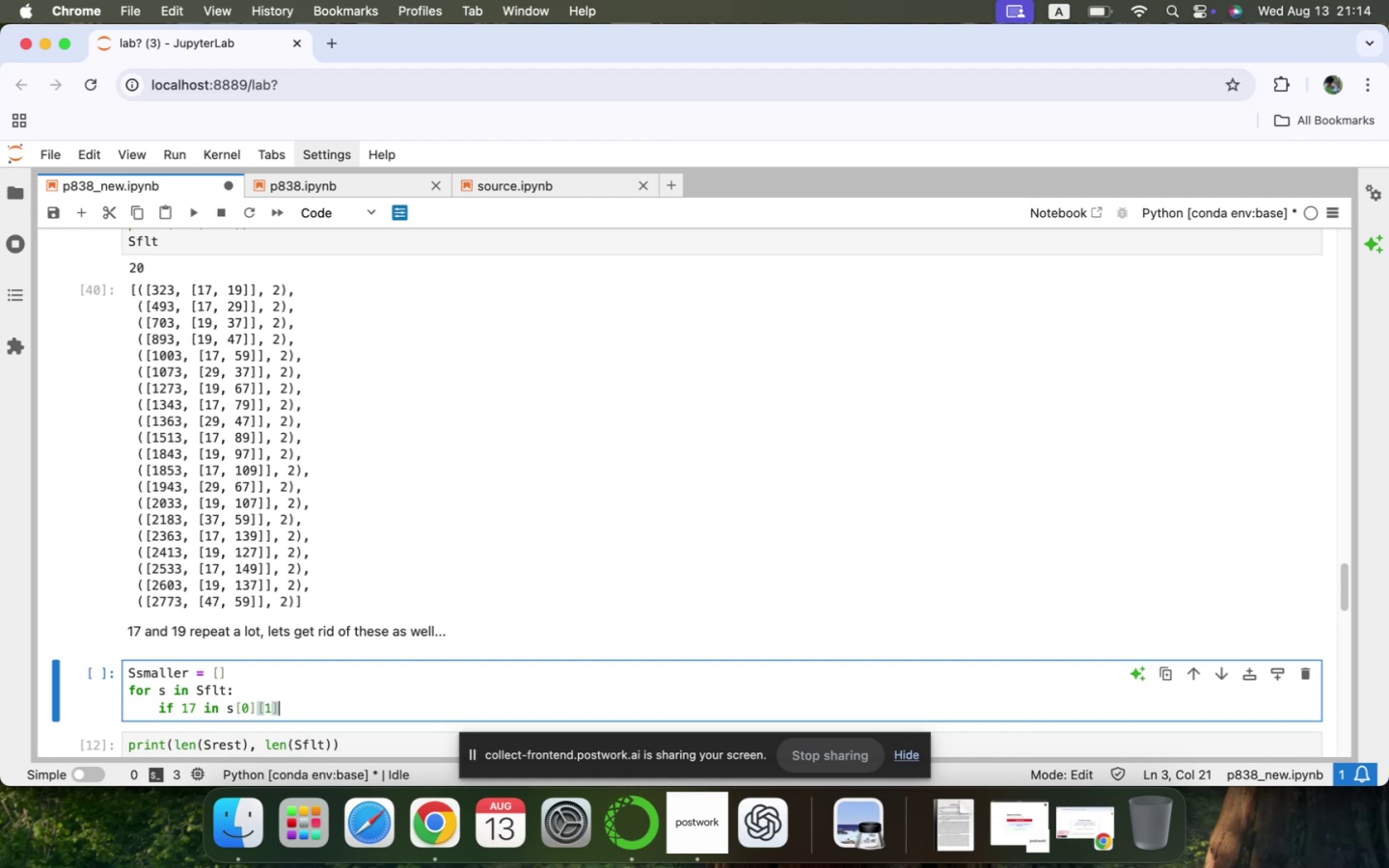 
type( or )
 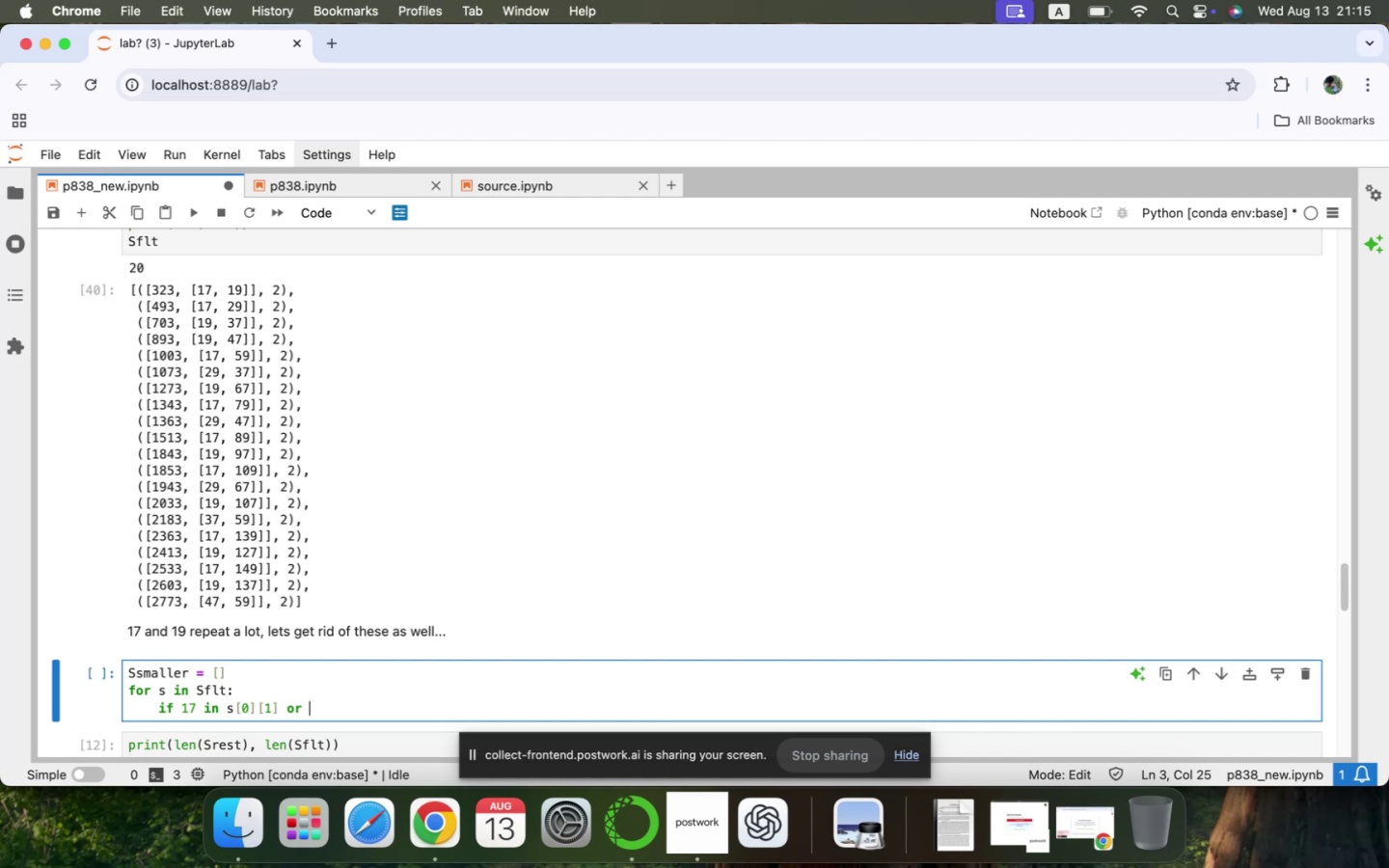 
wait(18.55)
 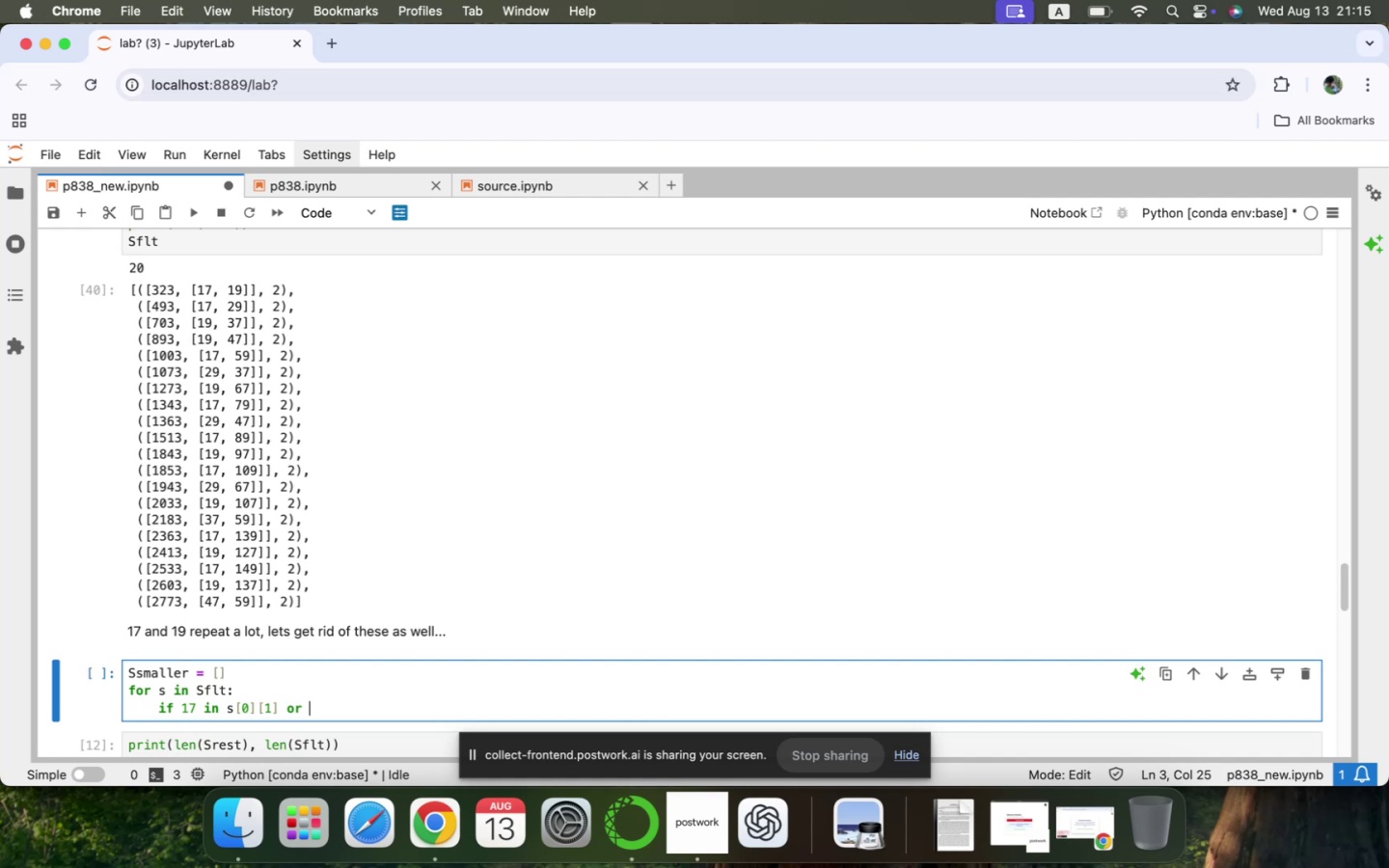 
type(19 in s[0)
 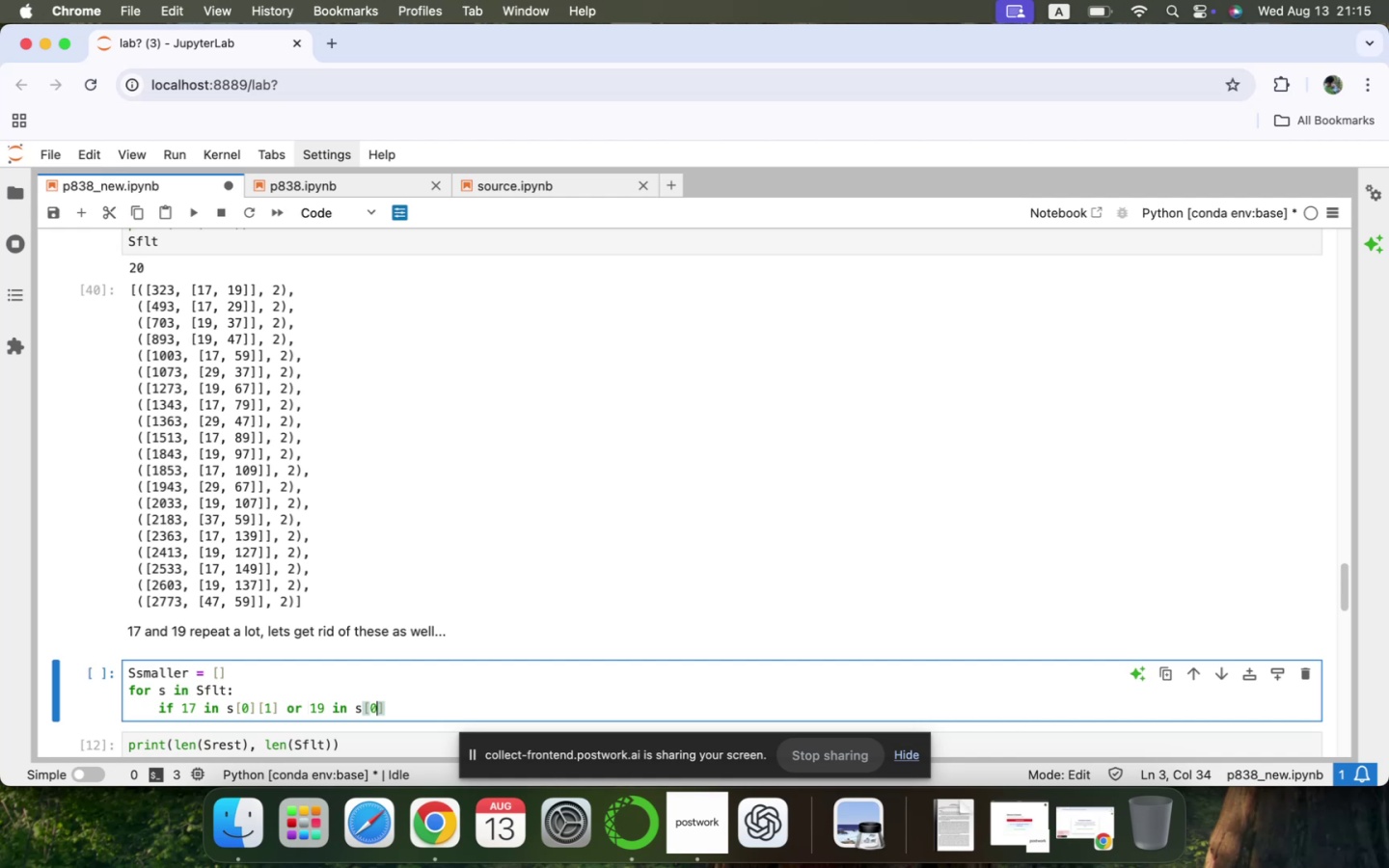 
key(ArrowRight)
 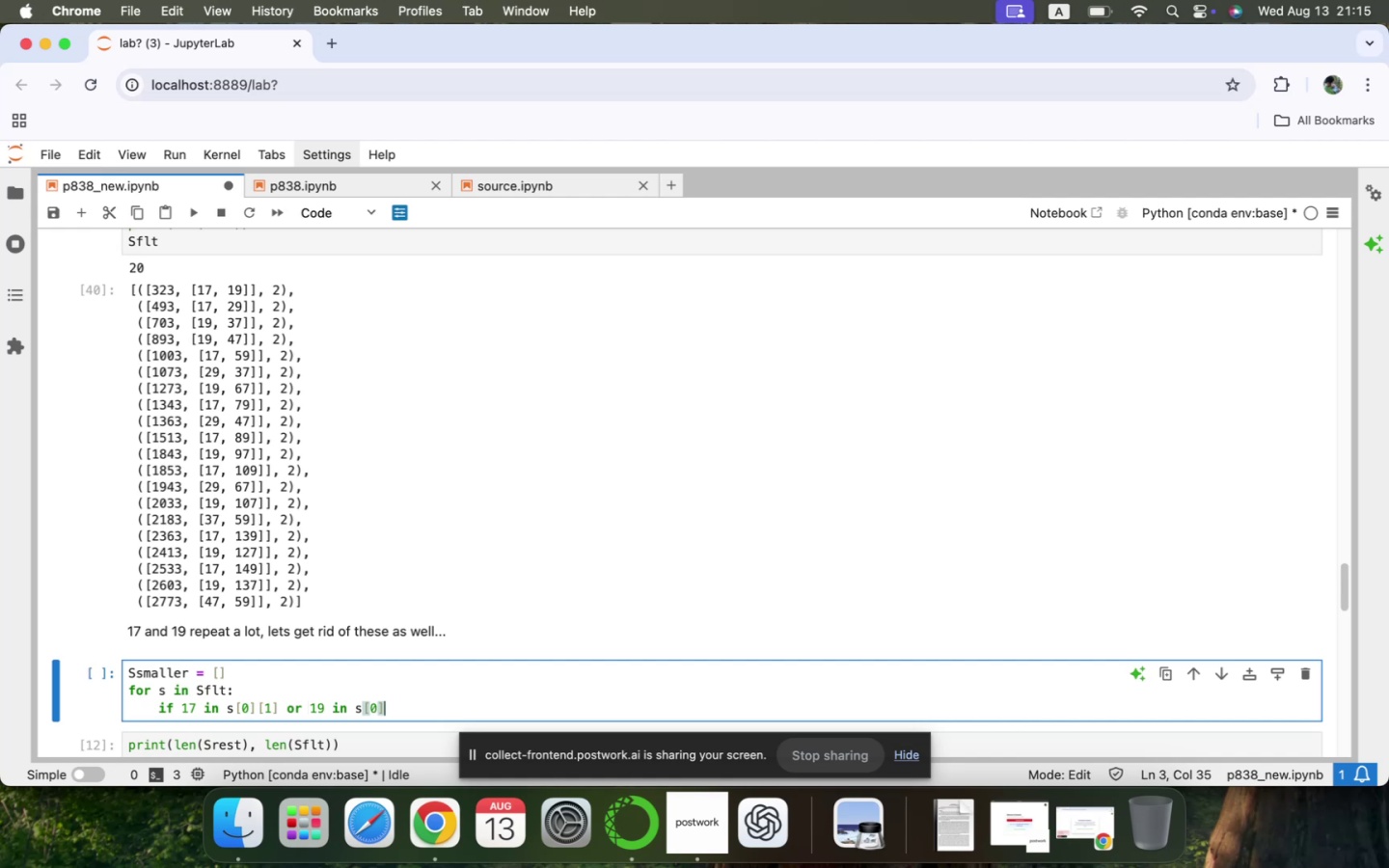 
key(BracketLeft)
 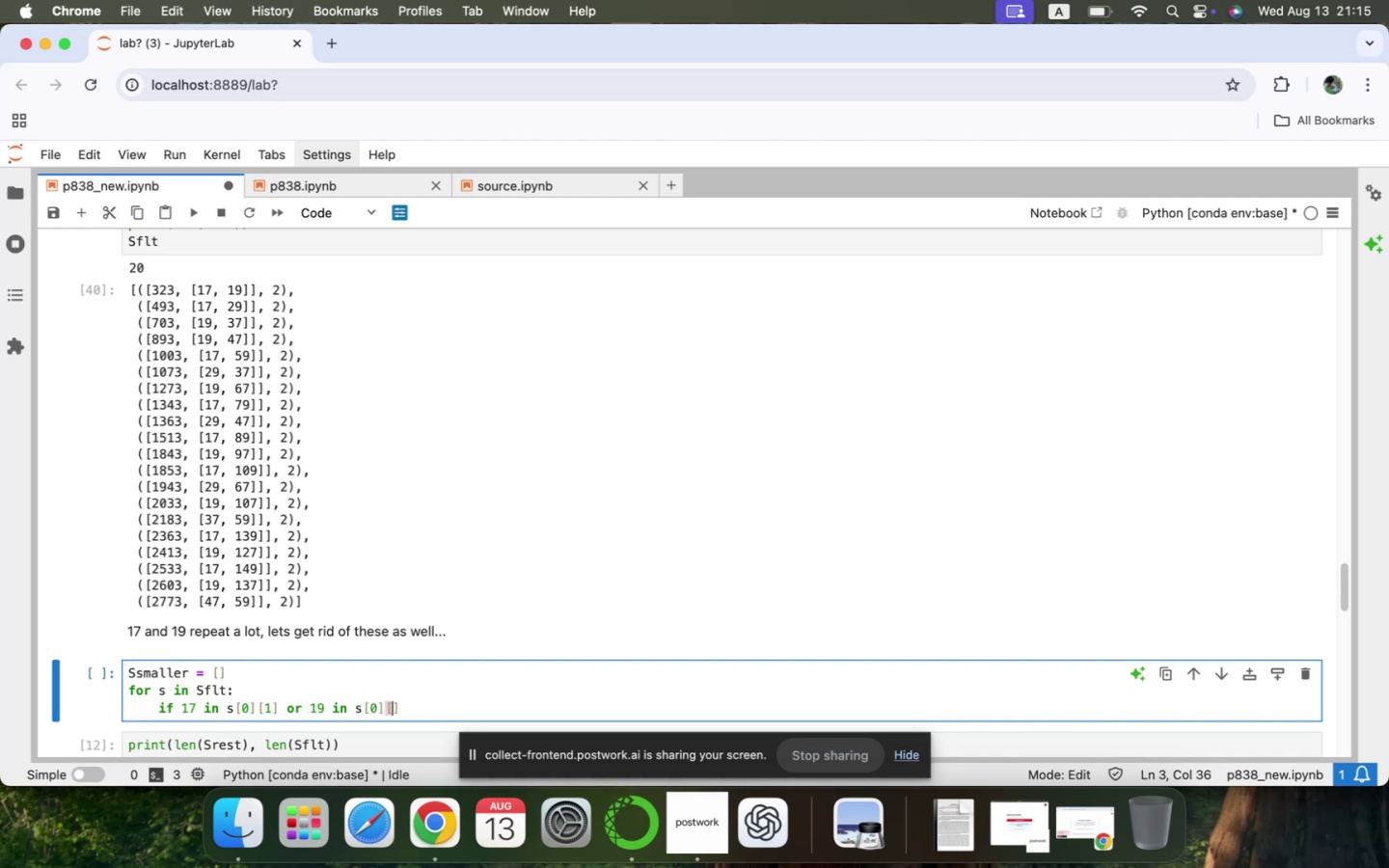 
key(1)
 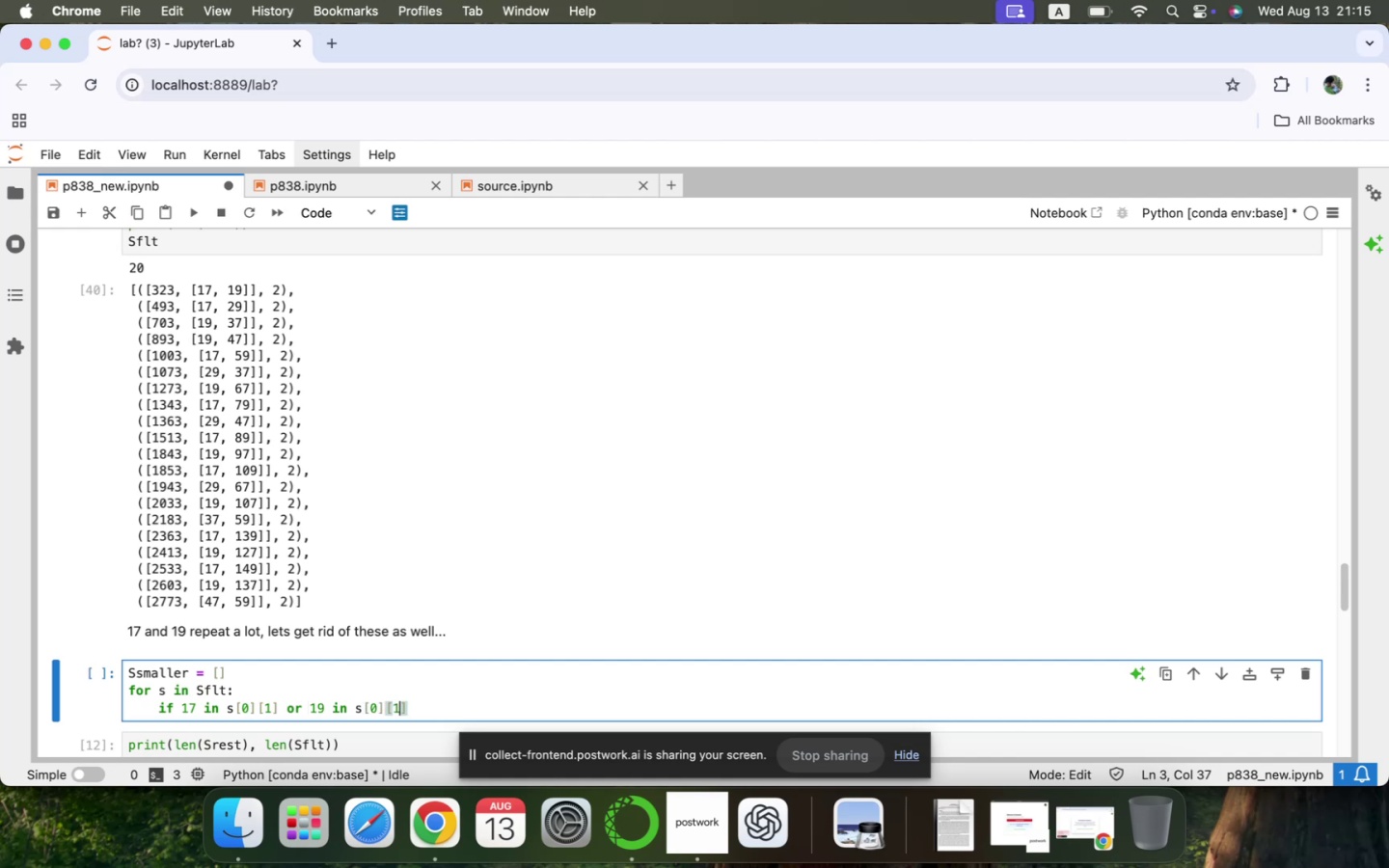 
key(ArrowRight)
 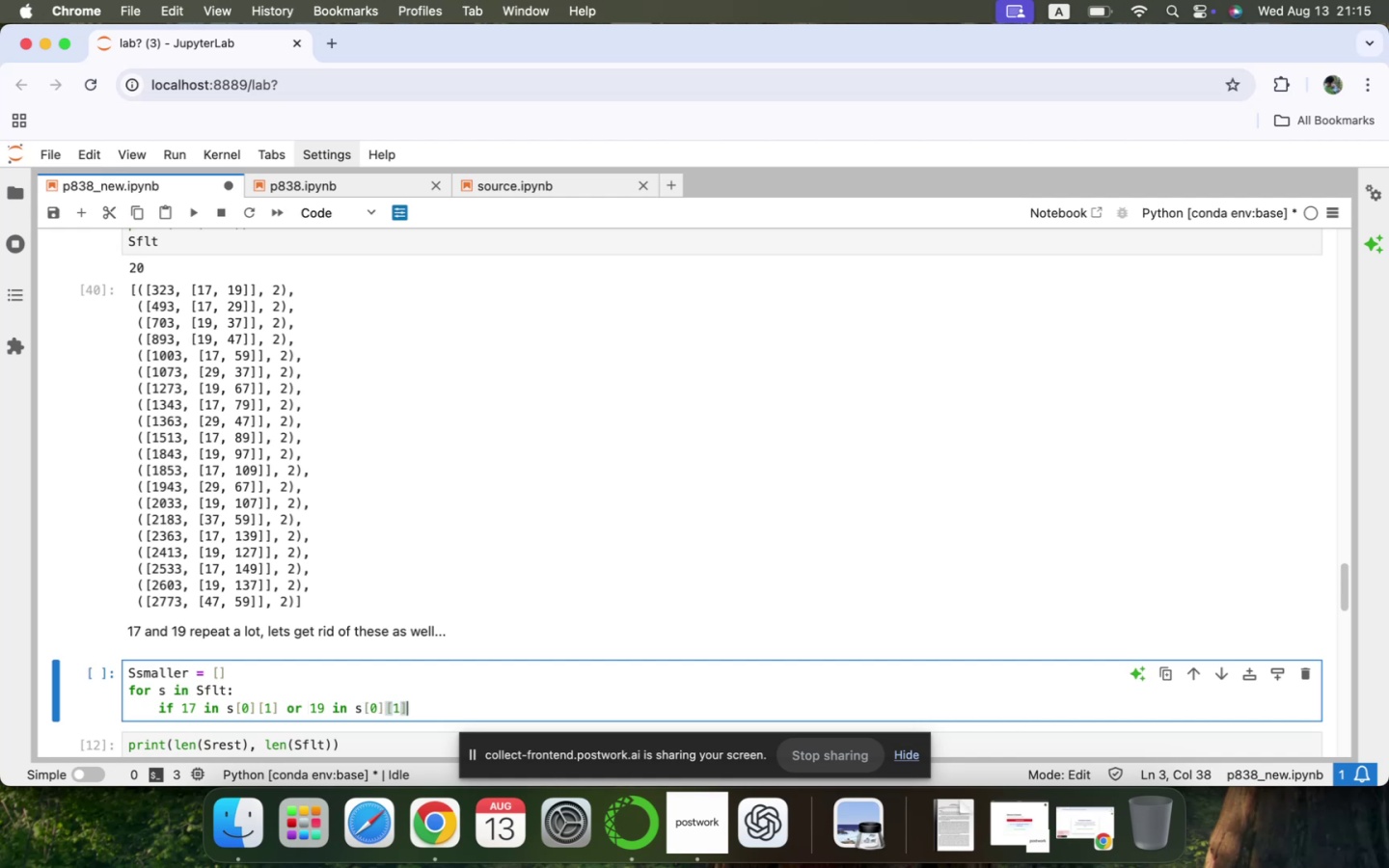 
key(Shift+Semicolon)
 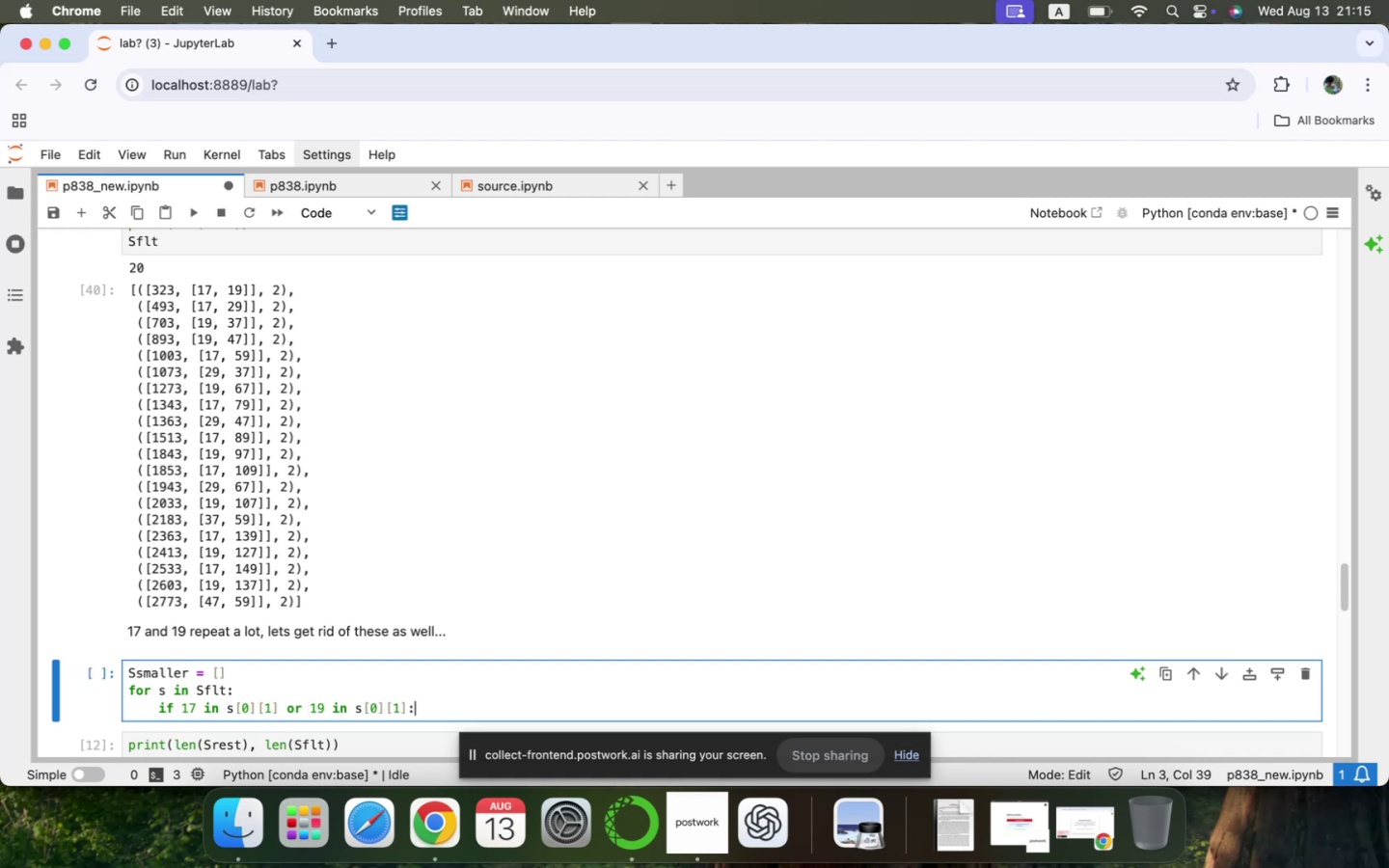 
key(Enter)
 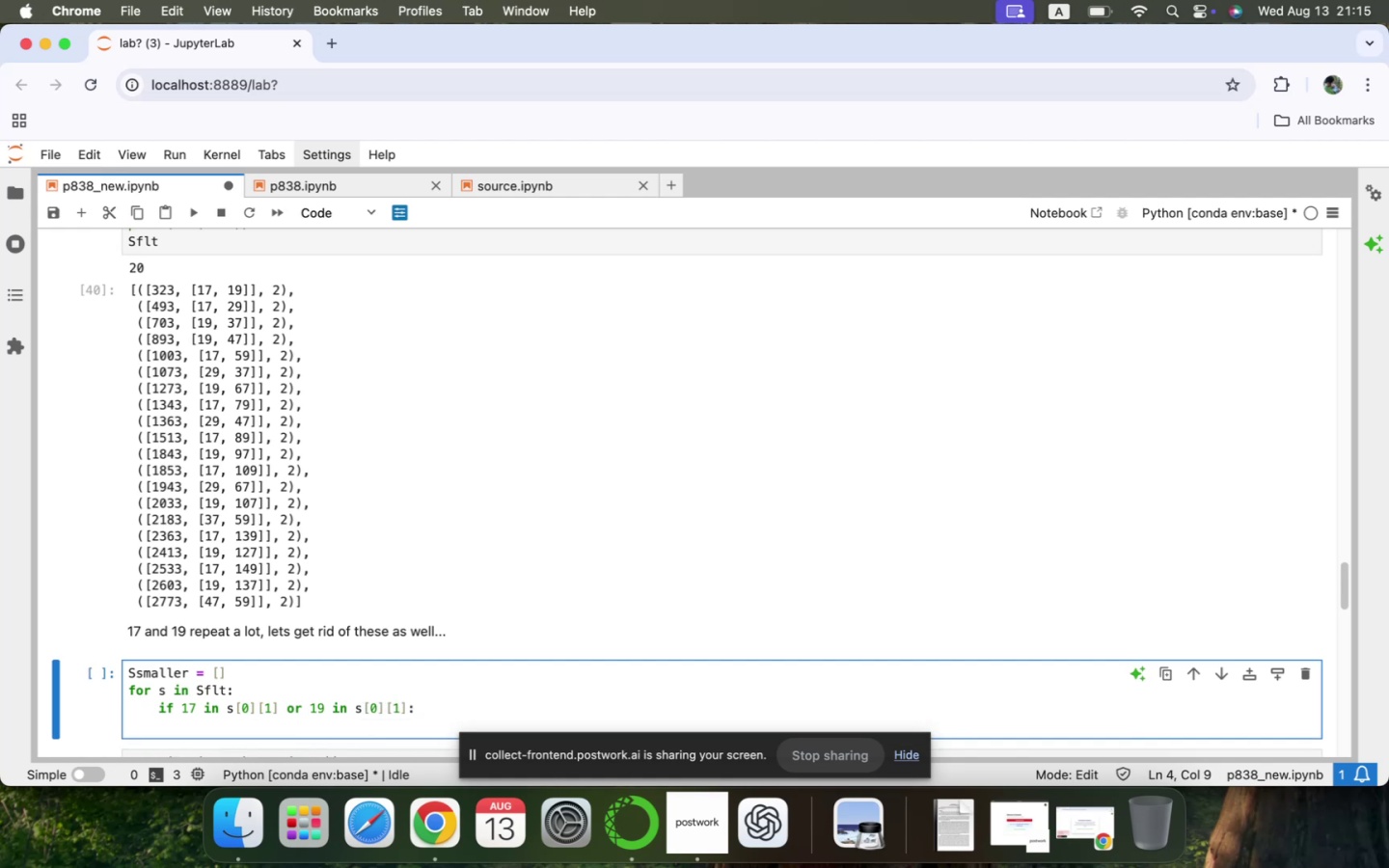 
scroll: coordinate [298, 669], scroll_direction: down, amount: 4.0
 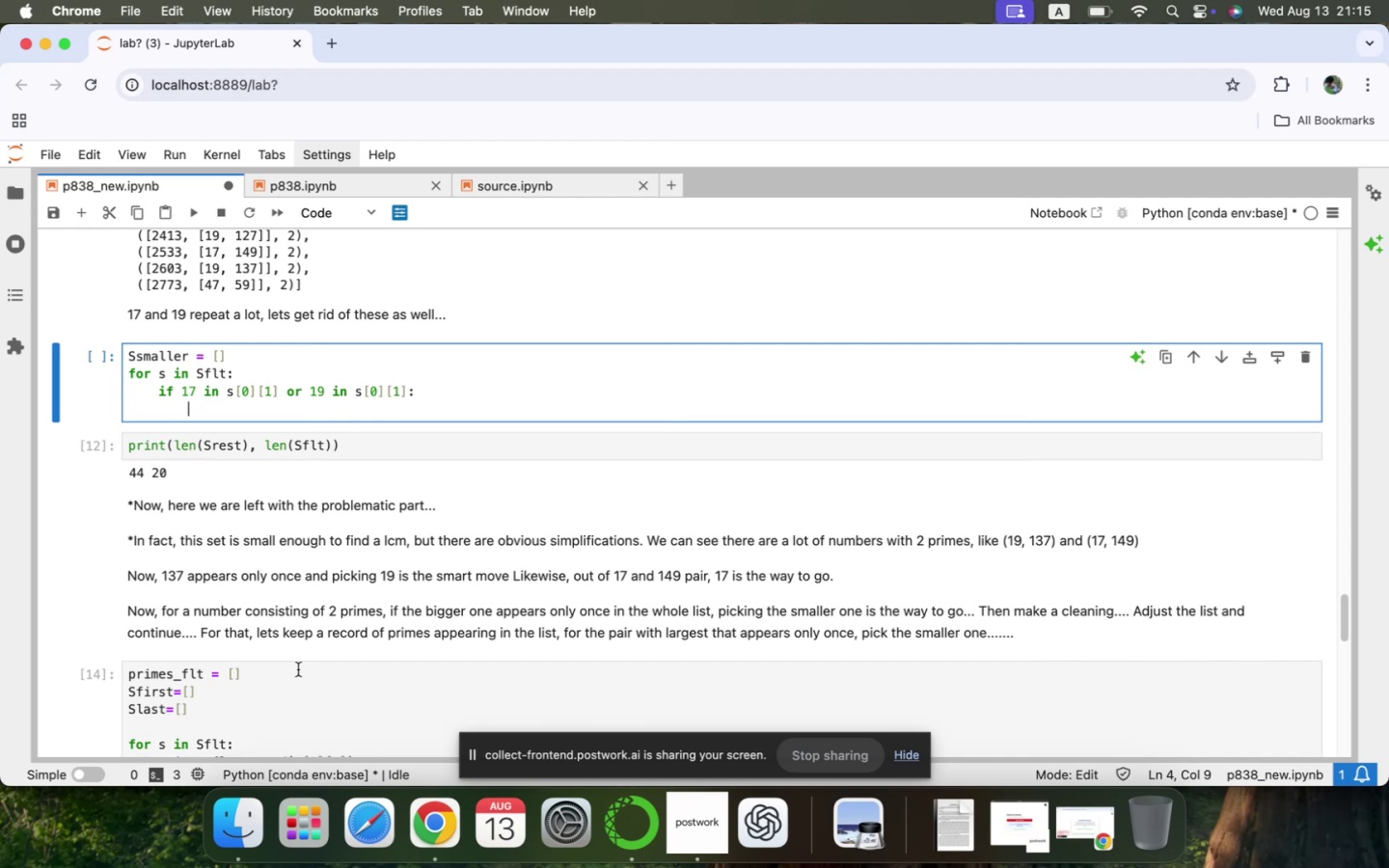 
type(continue)
 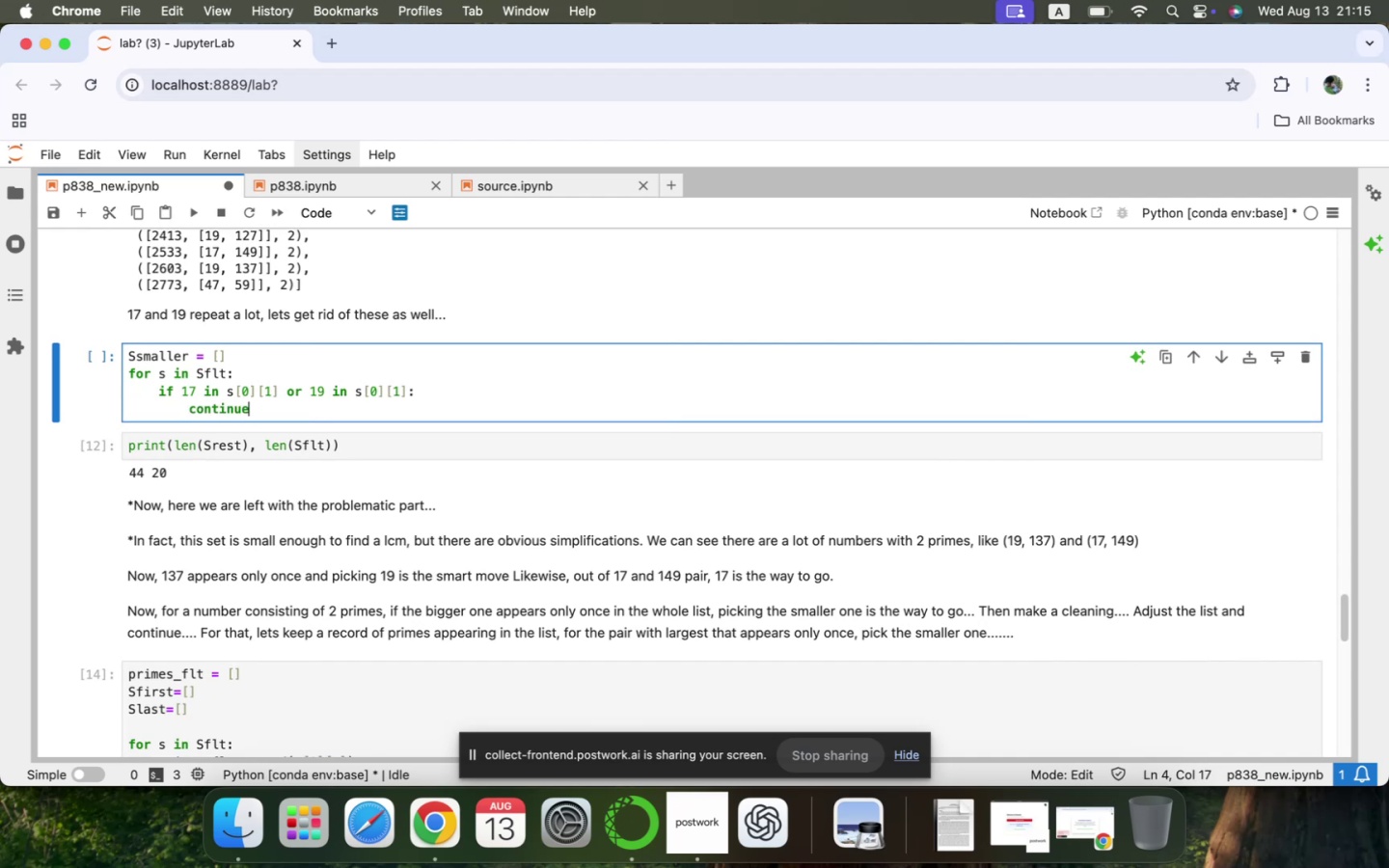 
key(Enter)
 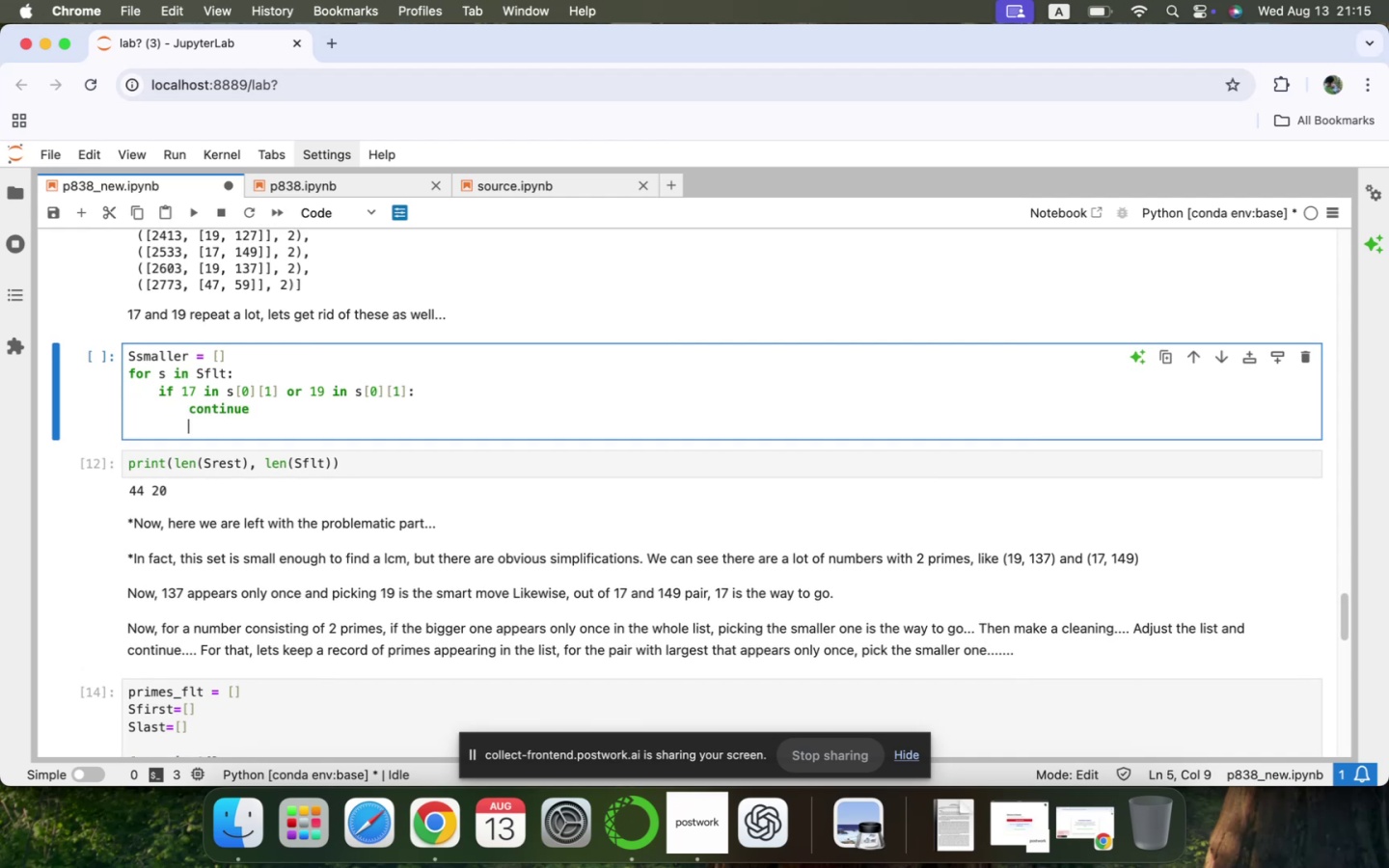 
key(Backspace)
type(else:)
 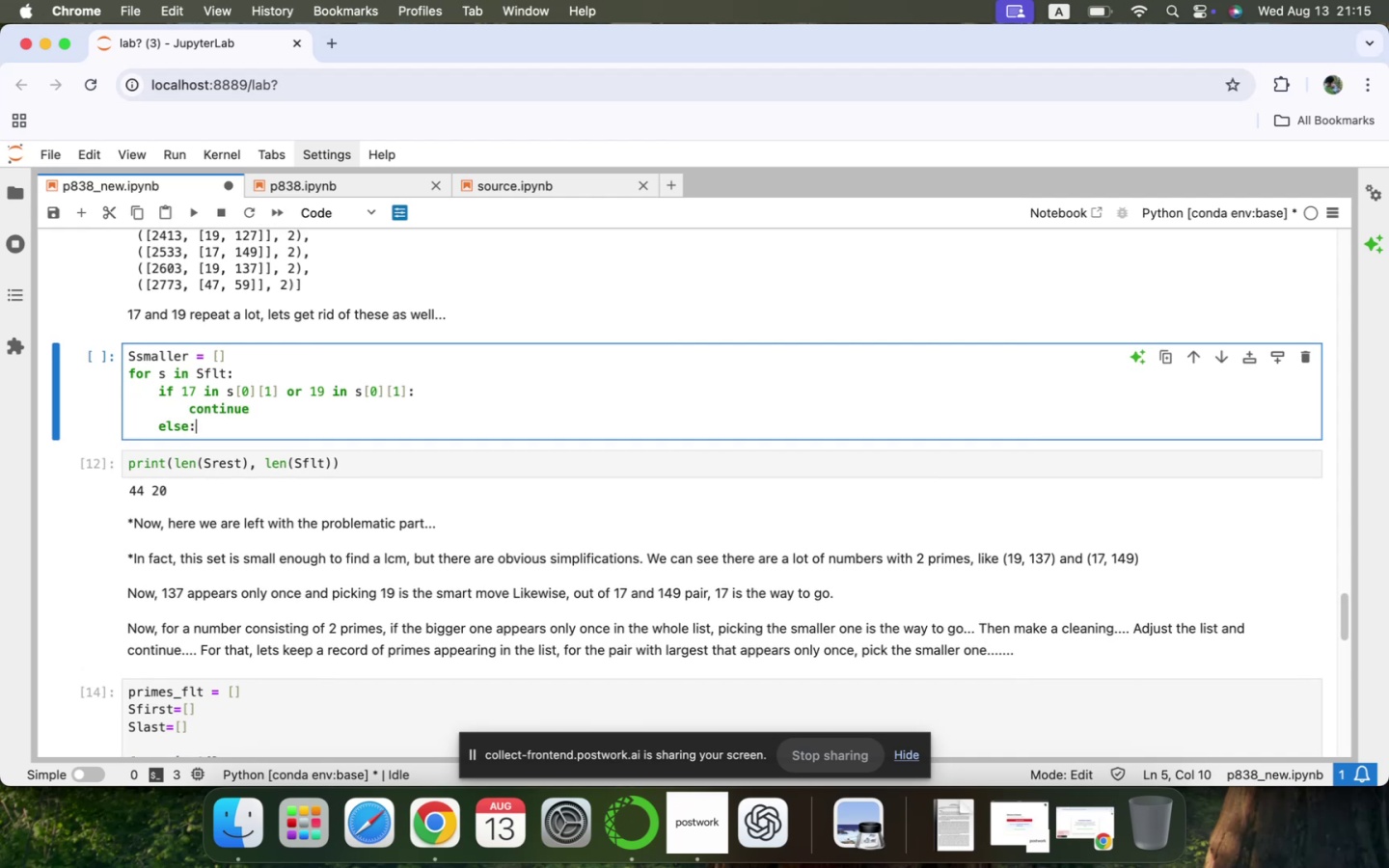 
key(Enter)
 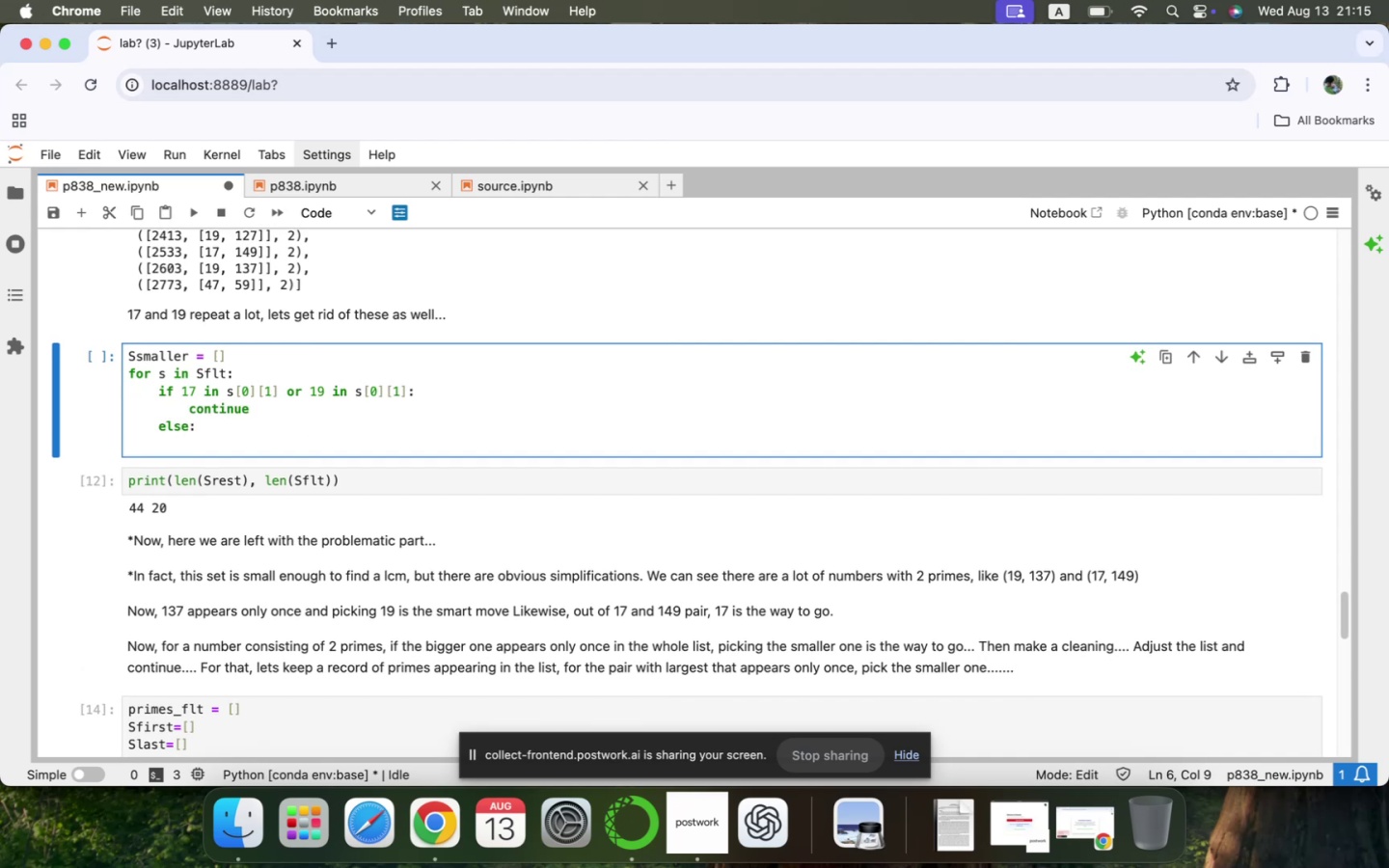 
type(Ssmaller.append(s)
 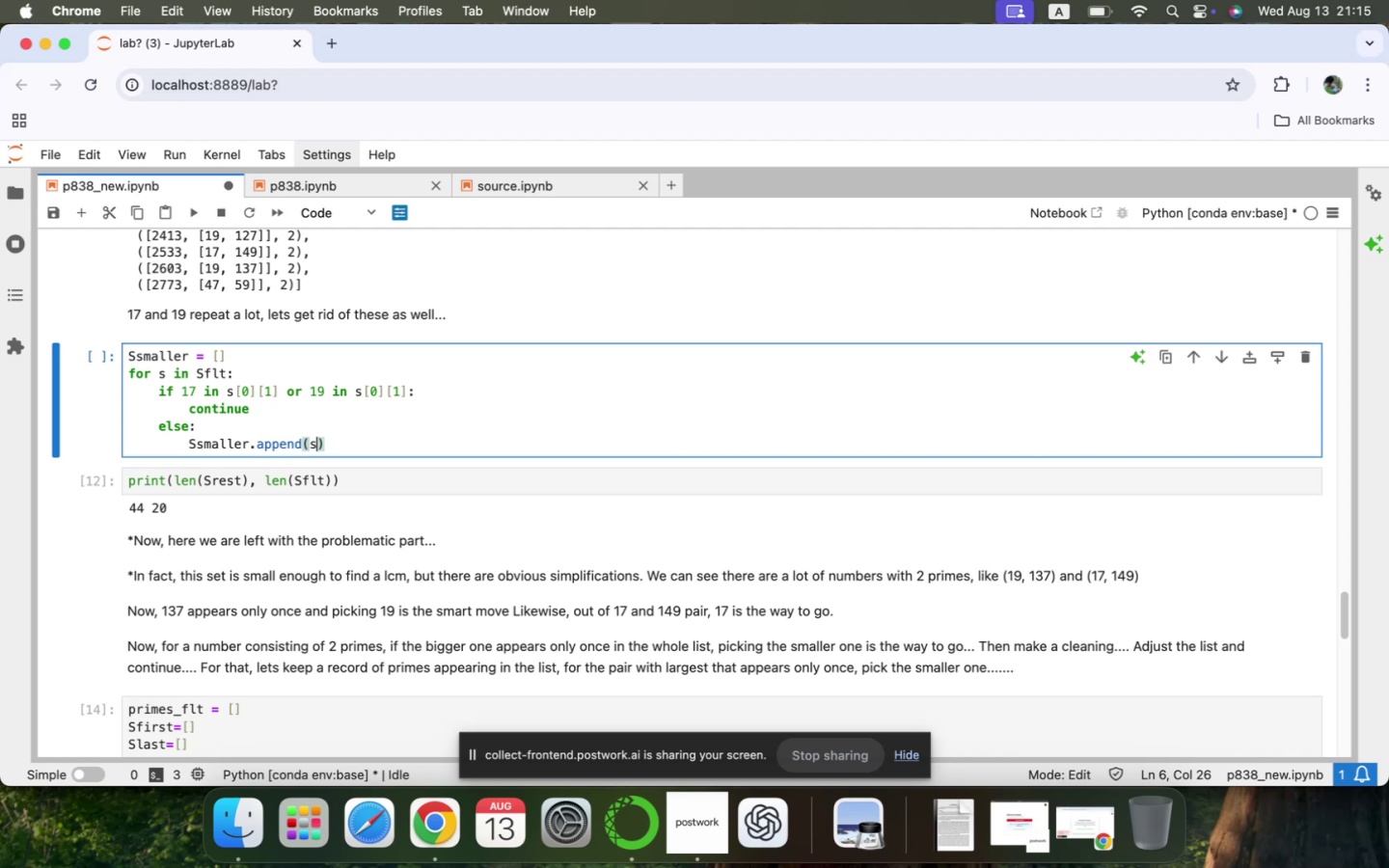 
key(ArrowRight)
 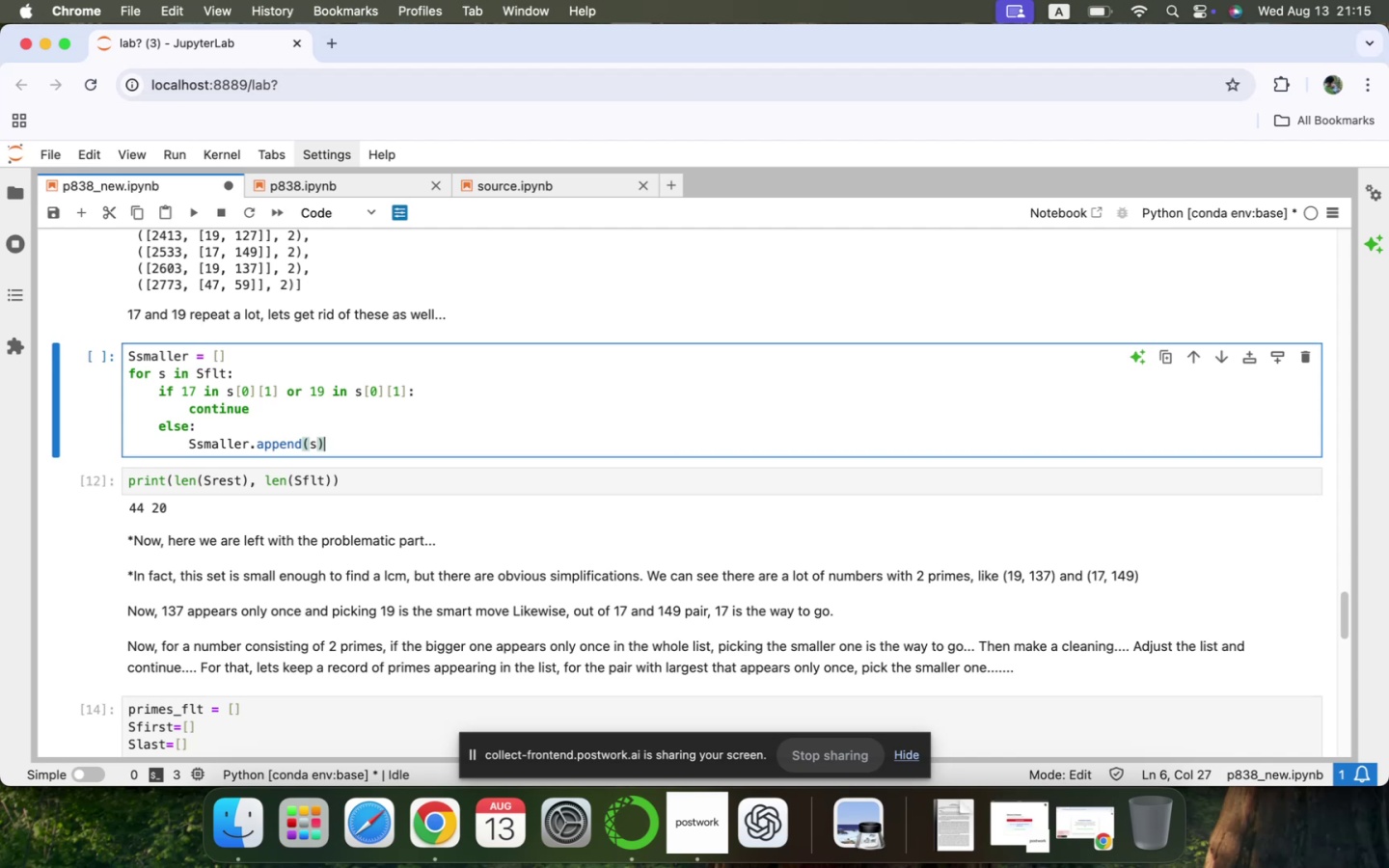 
key(Enter)
 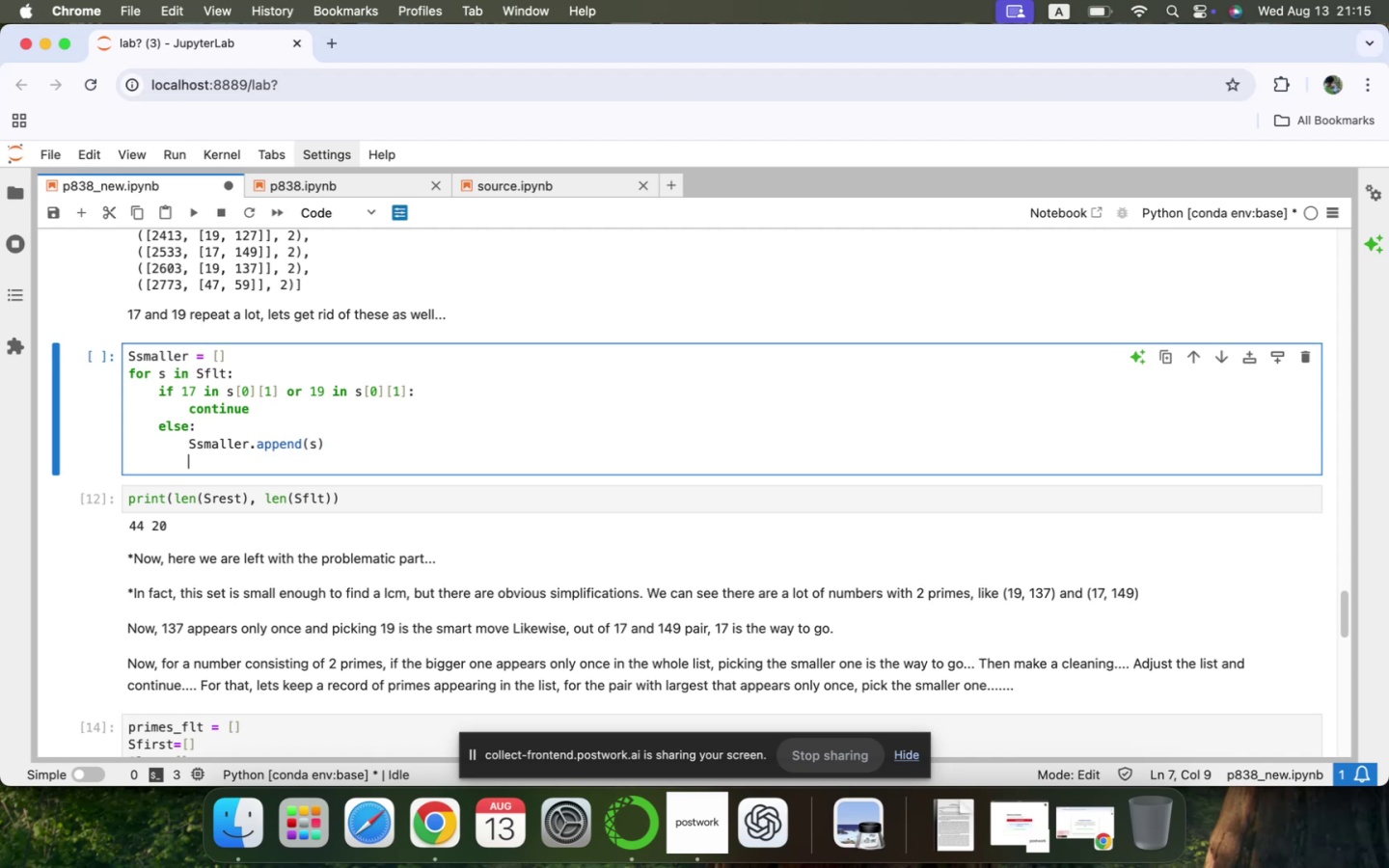 
key(Backspace)
key(Backspace)
type(Ssmaller)
 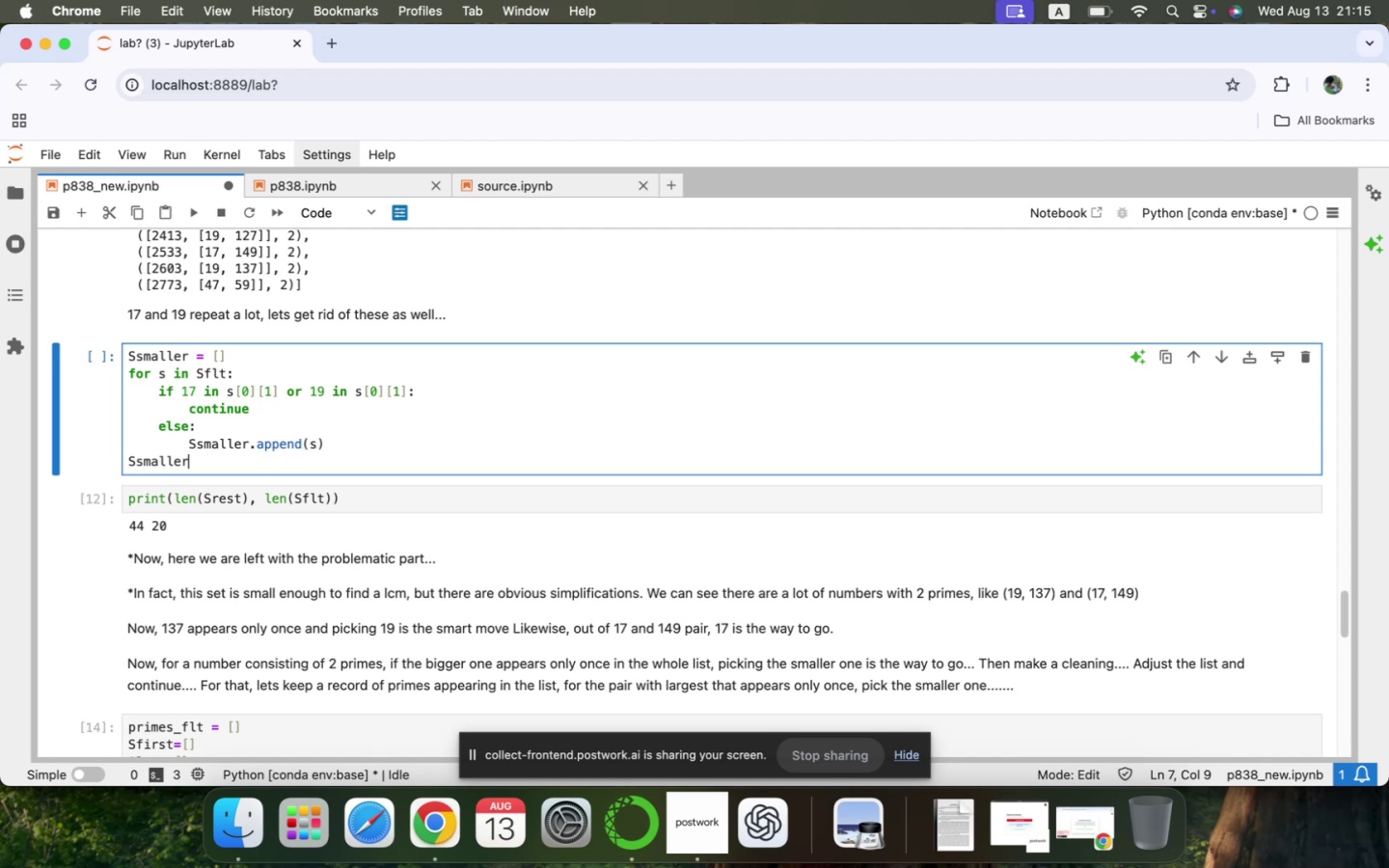 
key(Shift+Enter)
 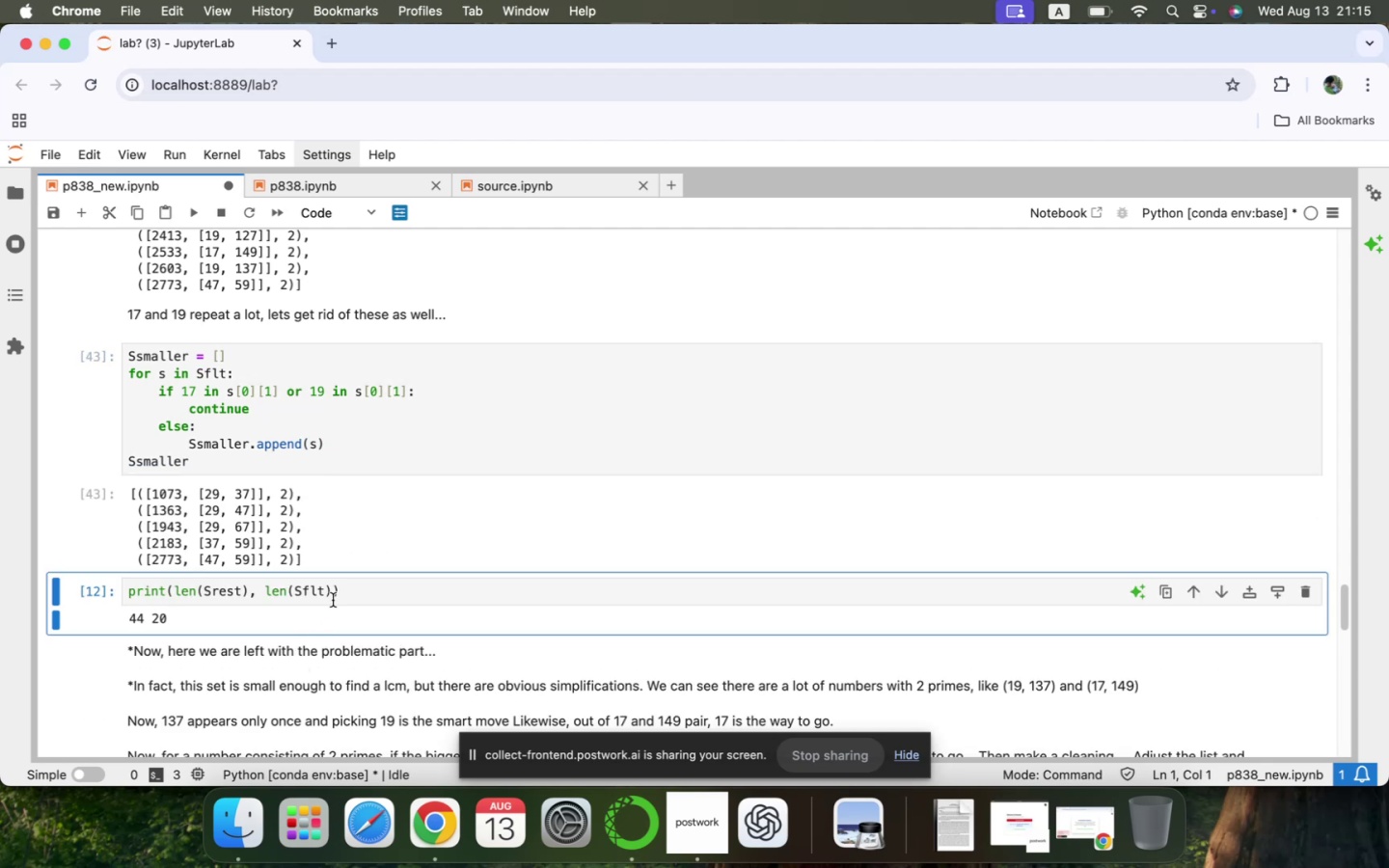 
wait(6.68)
 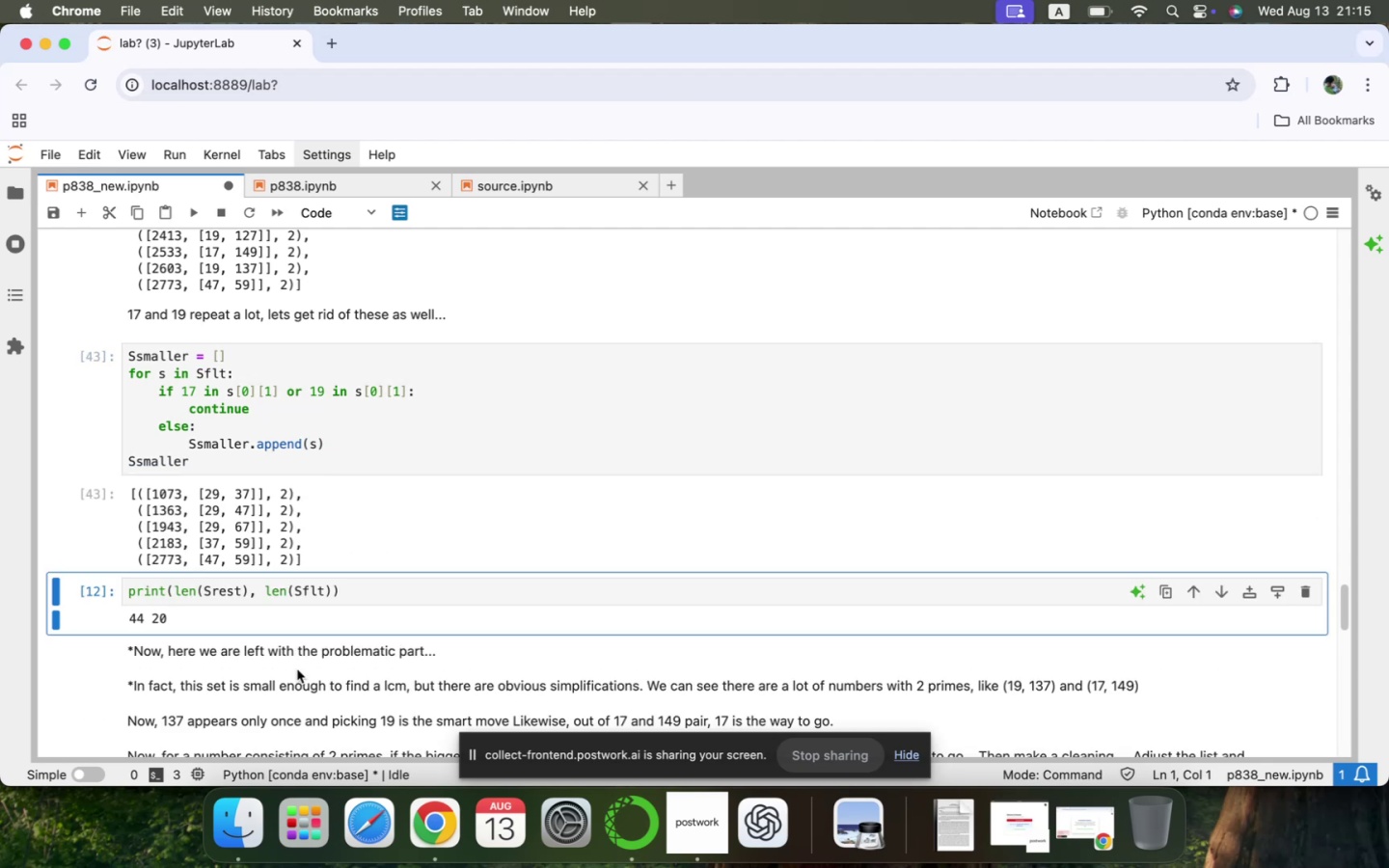 
left_click([108, 531])
 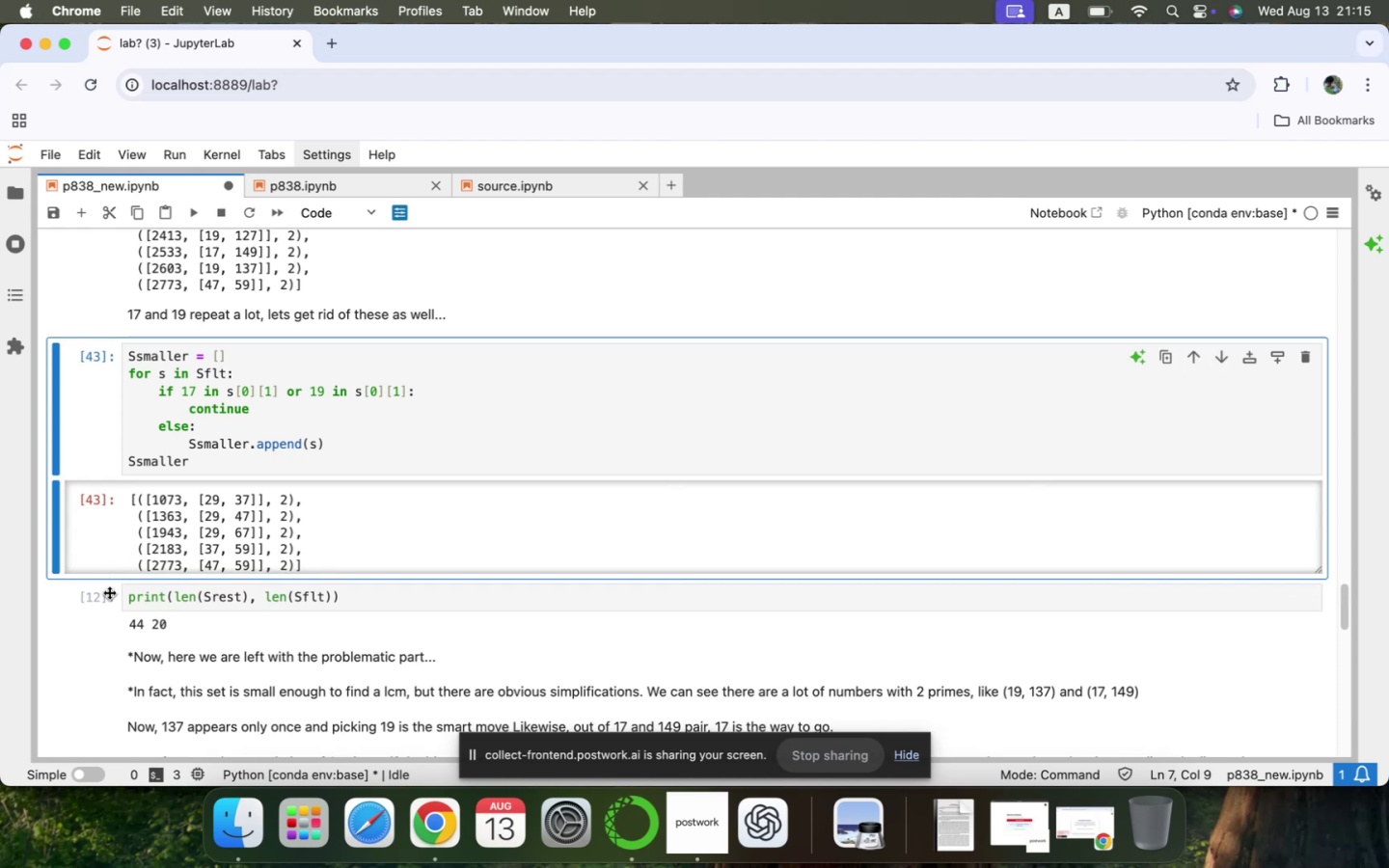 
left_click([107, 598])
 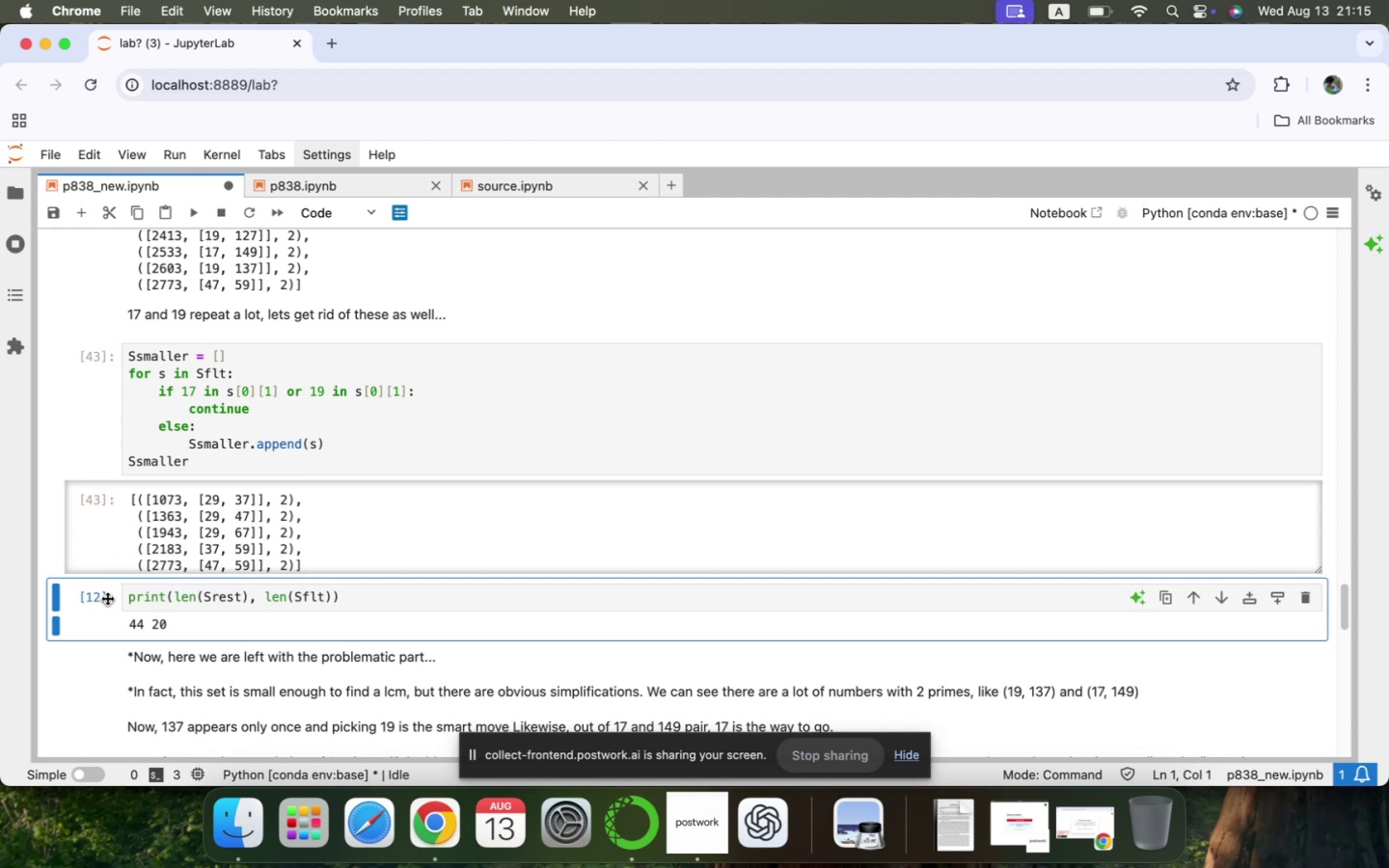 
scroll: coordinate [107, 598], scroll_direction: down, amount: 98.0
 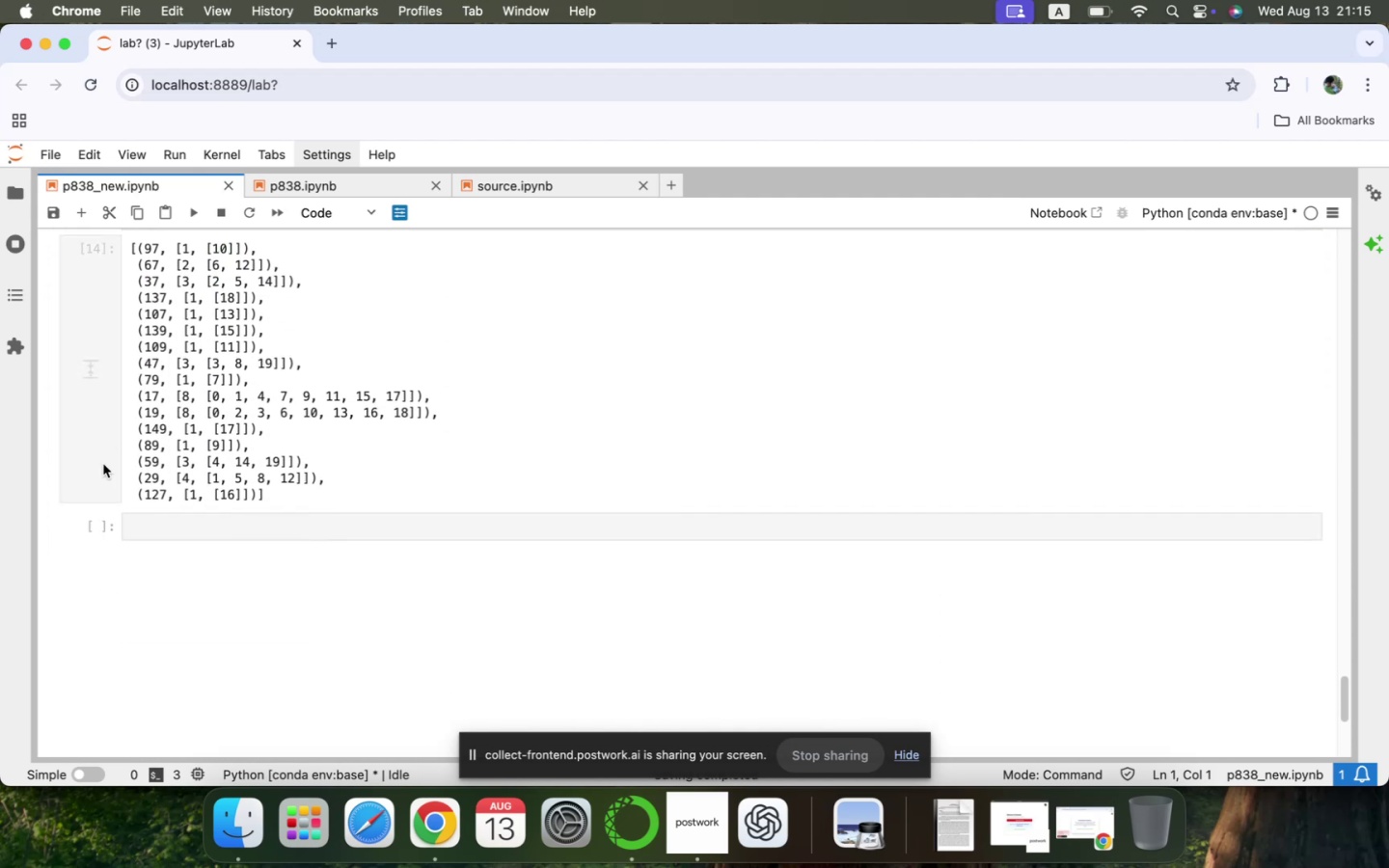 
hold_key(key=ShiftLeft, duration=1.53)
 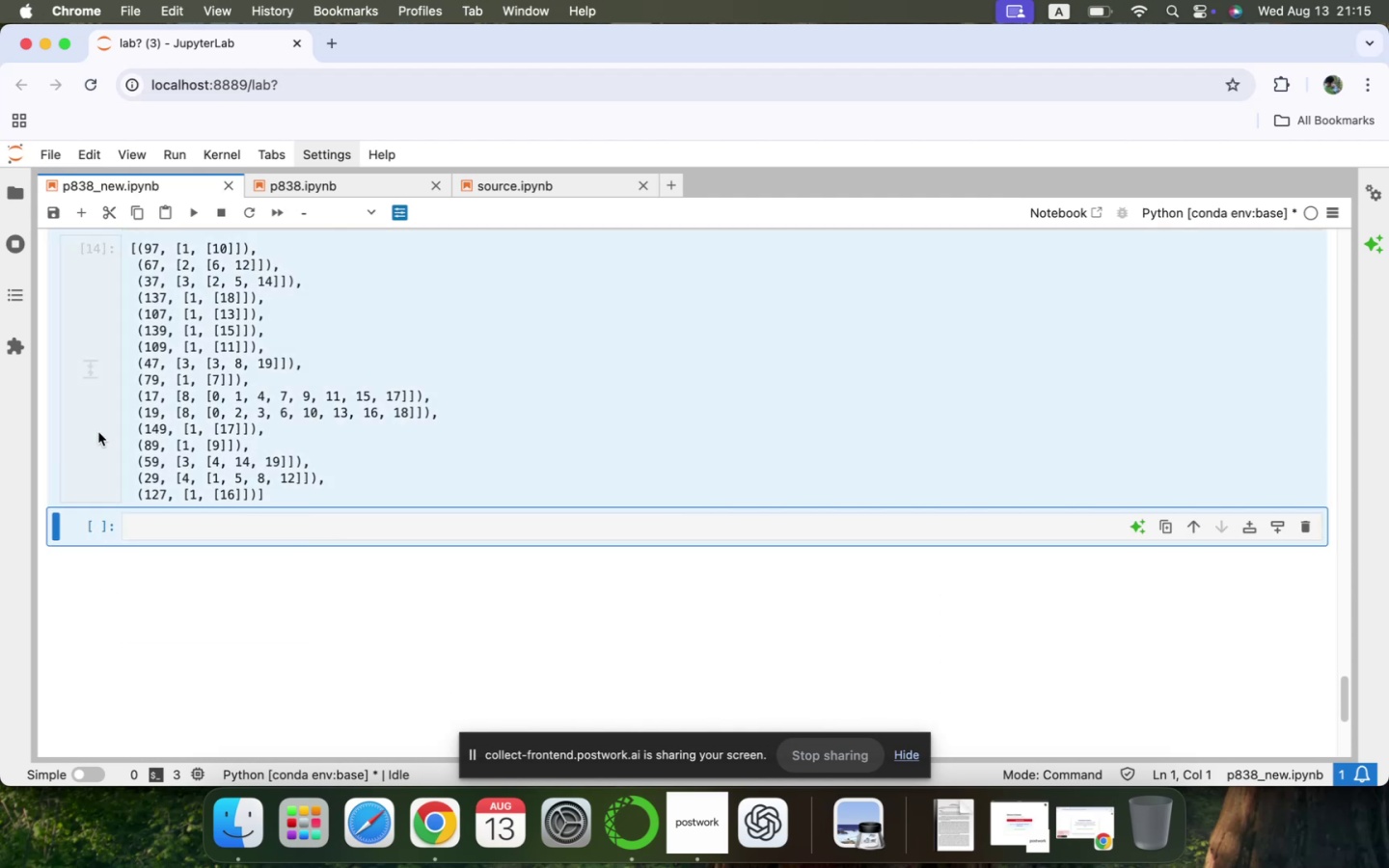 
type(dd)
 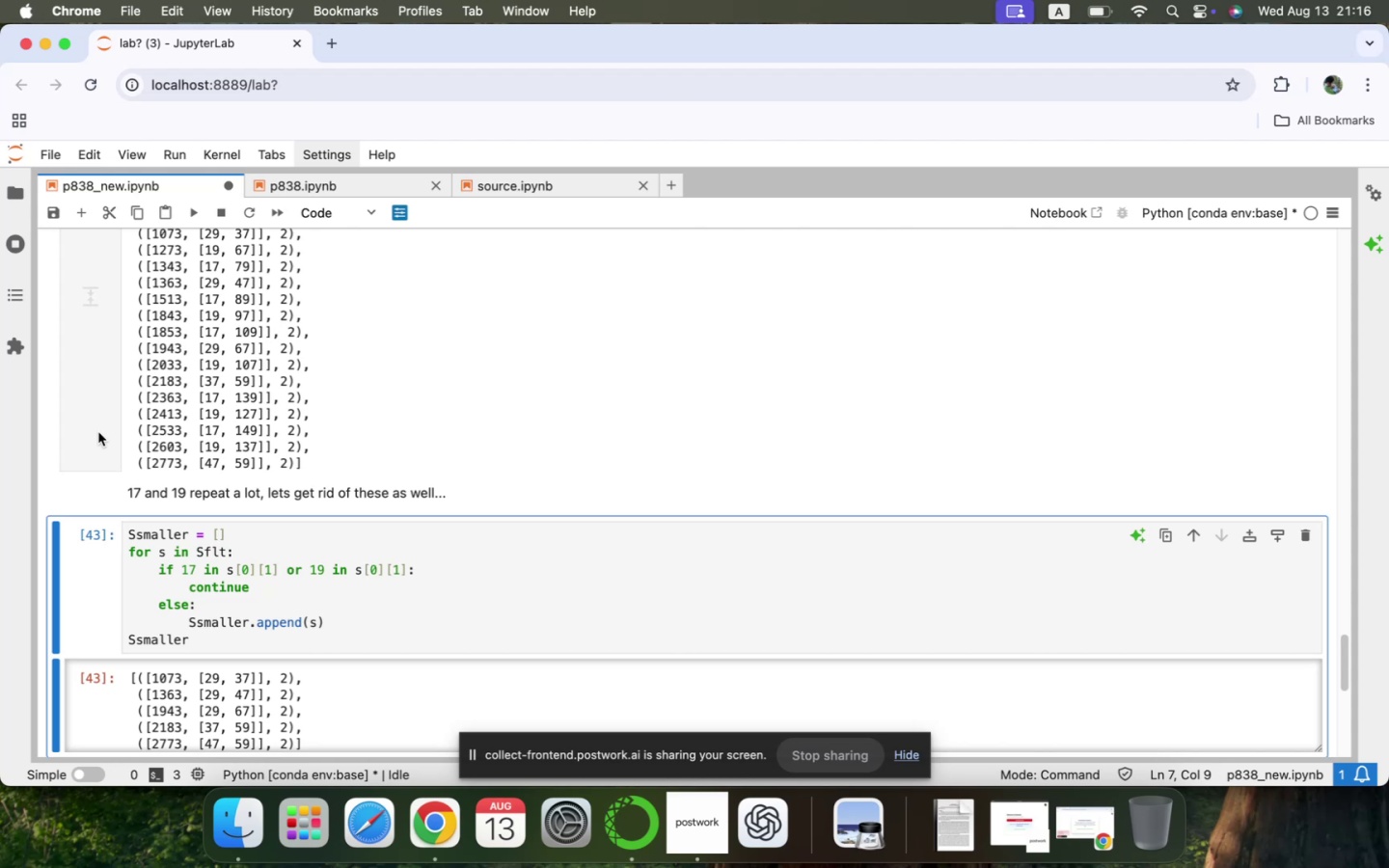 
scroll: coordinate [98, 432], scroll_direction: down, amount: 12.0
 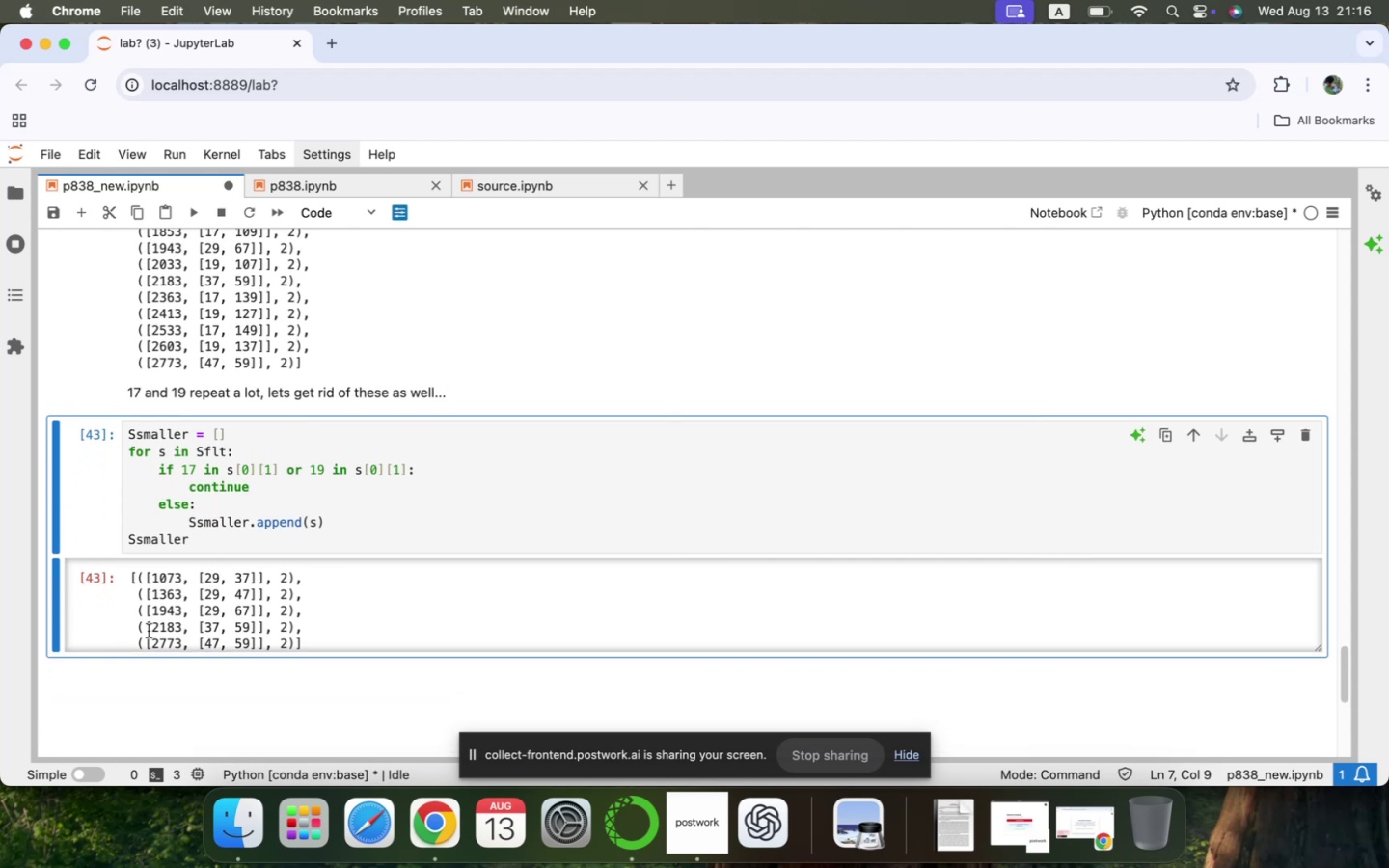 
left_click([85, 606])
 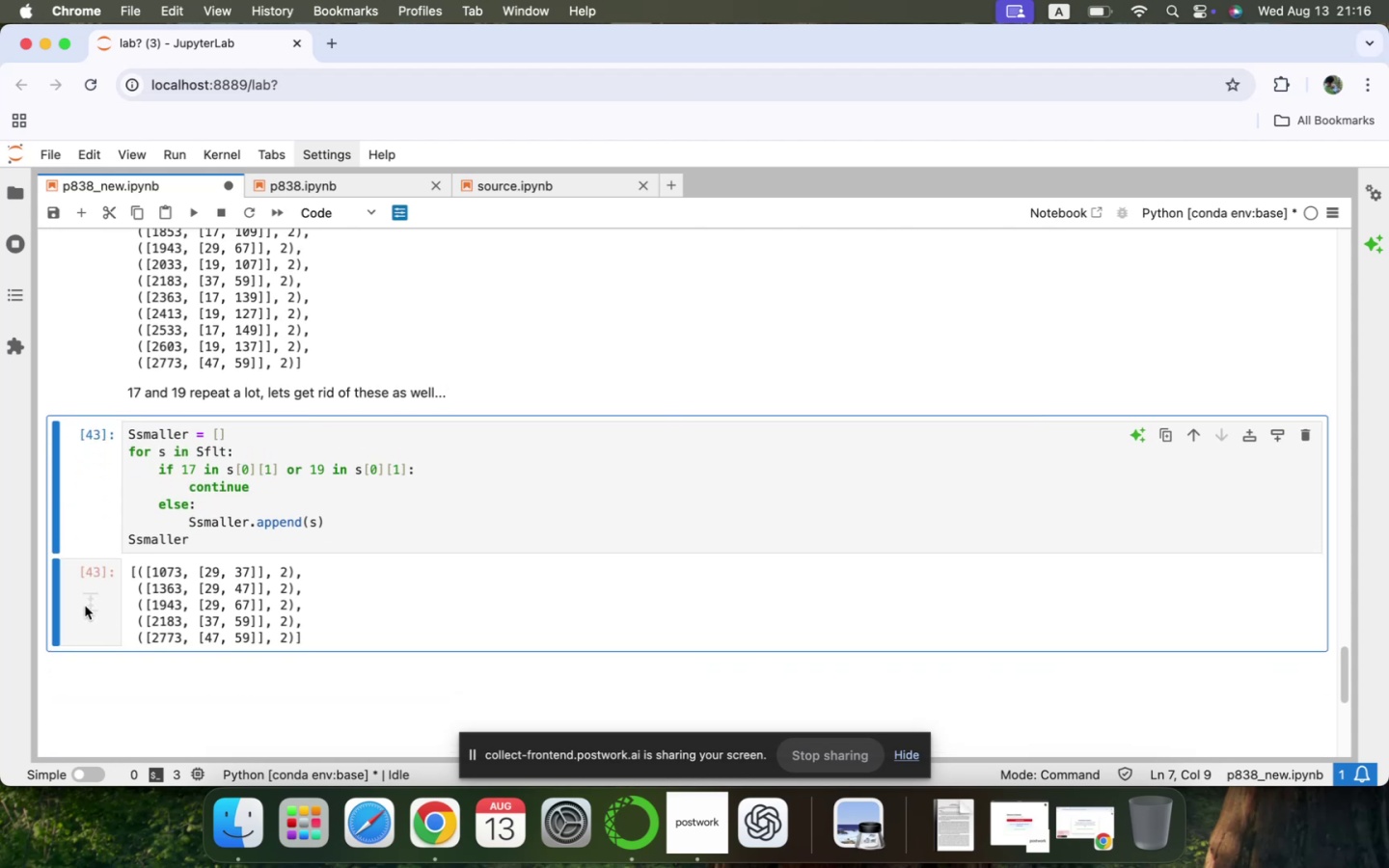 
key(B)
 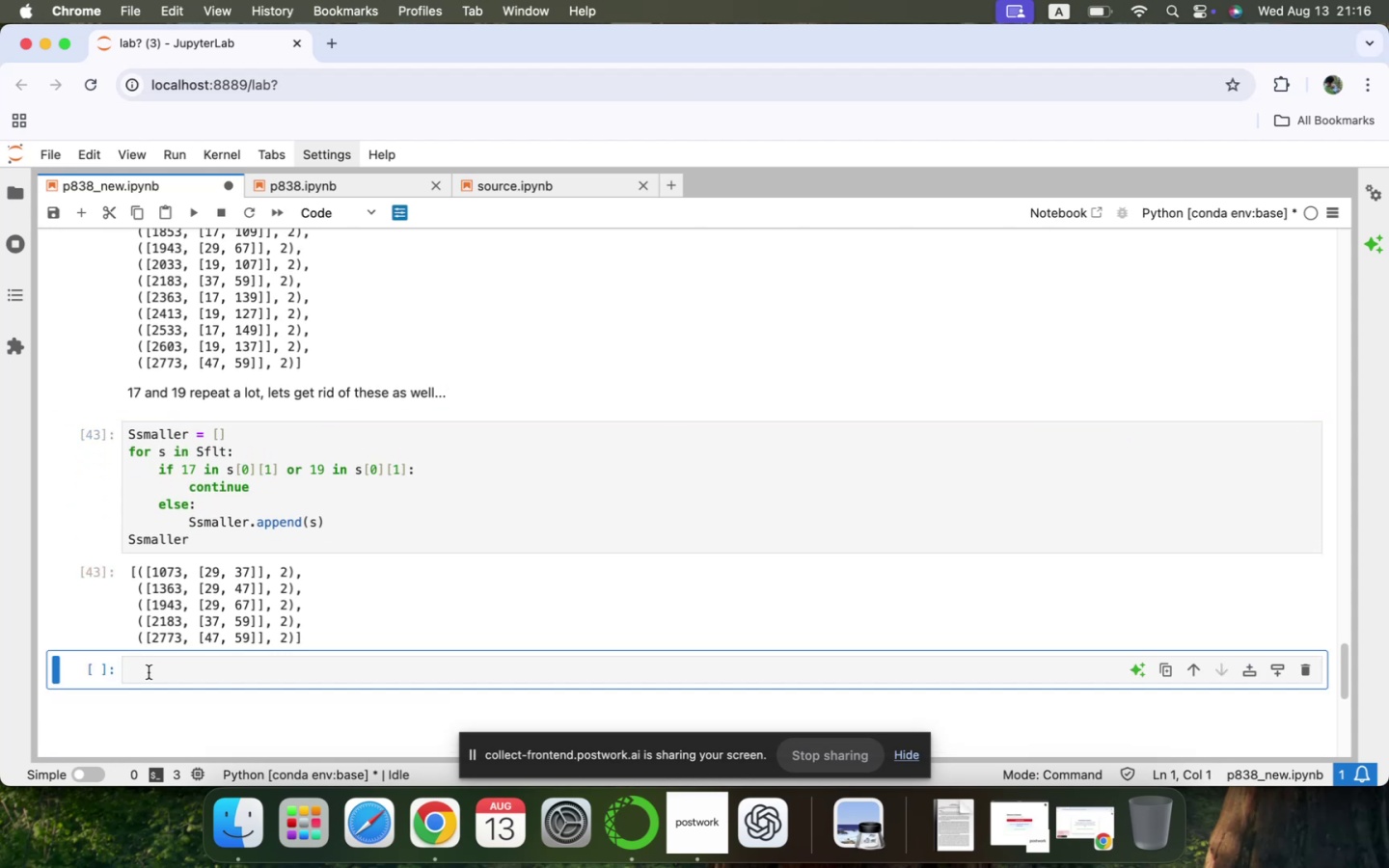 
left_click([153, 677])
 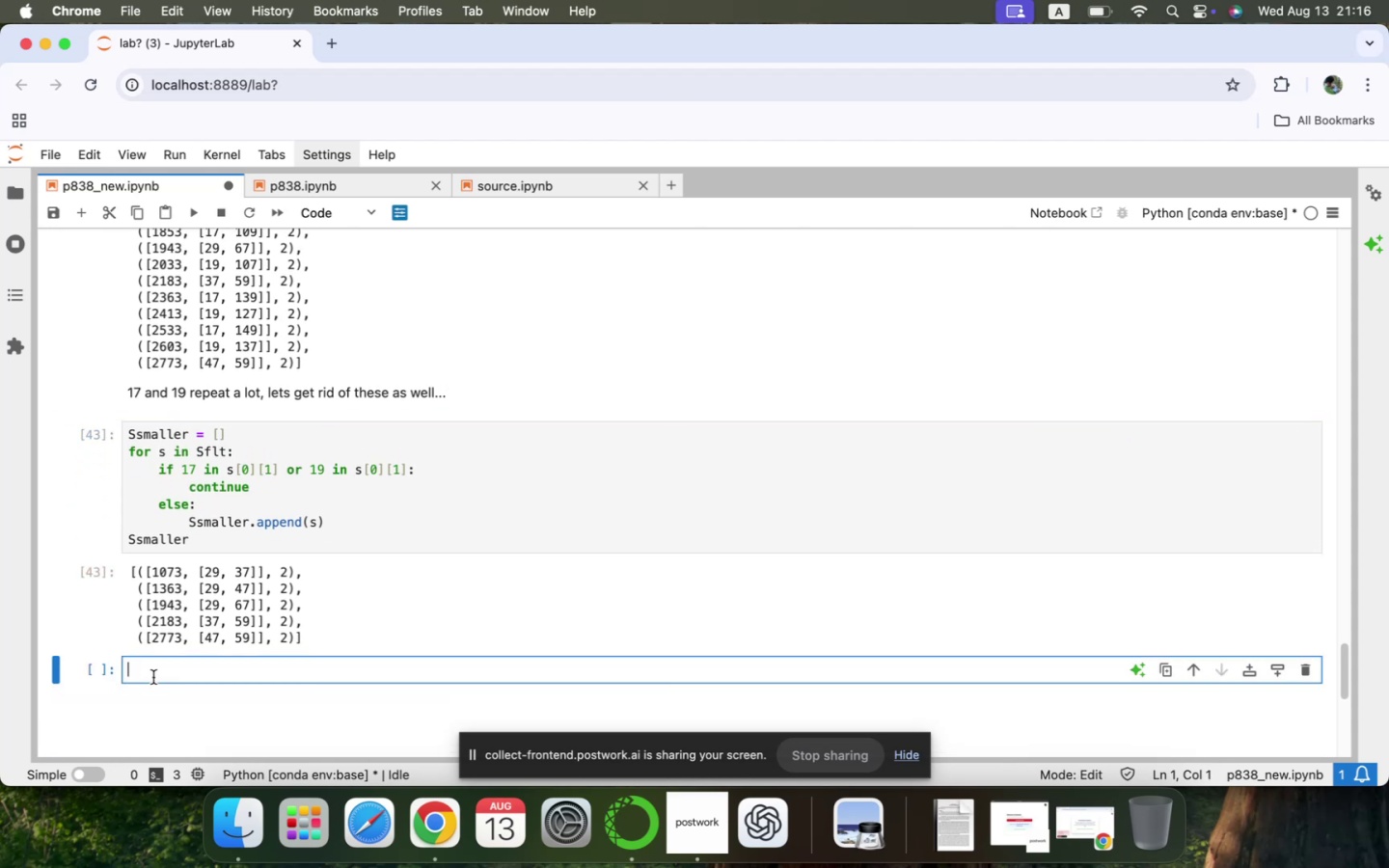 
type(in this )
 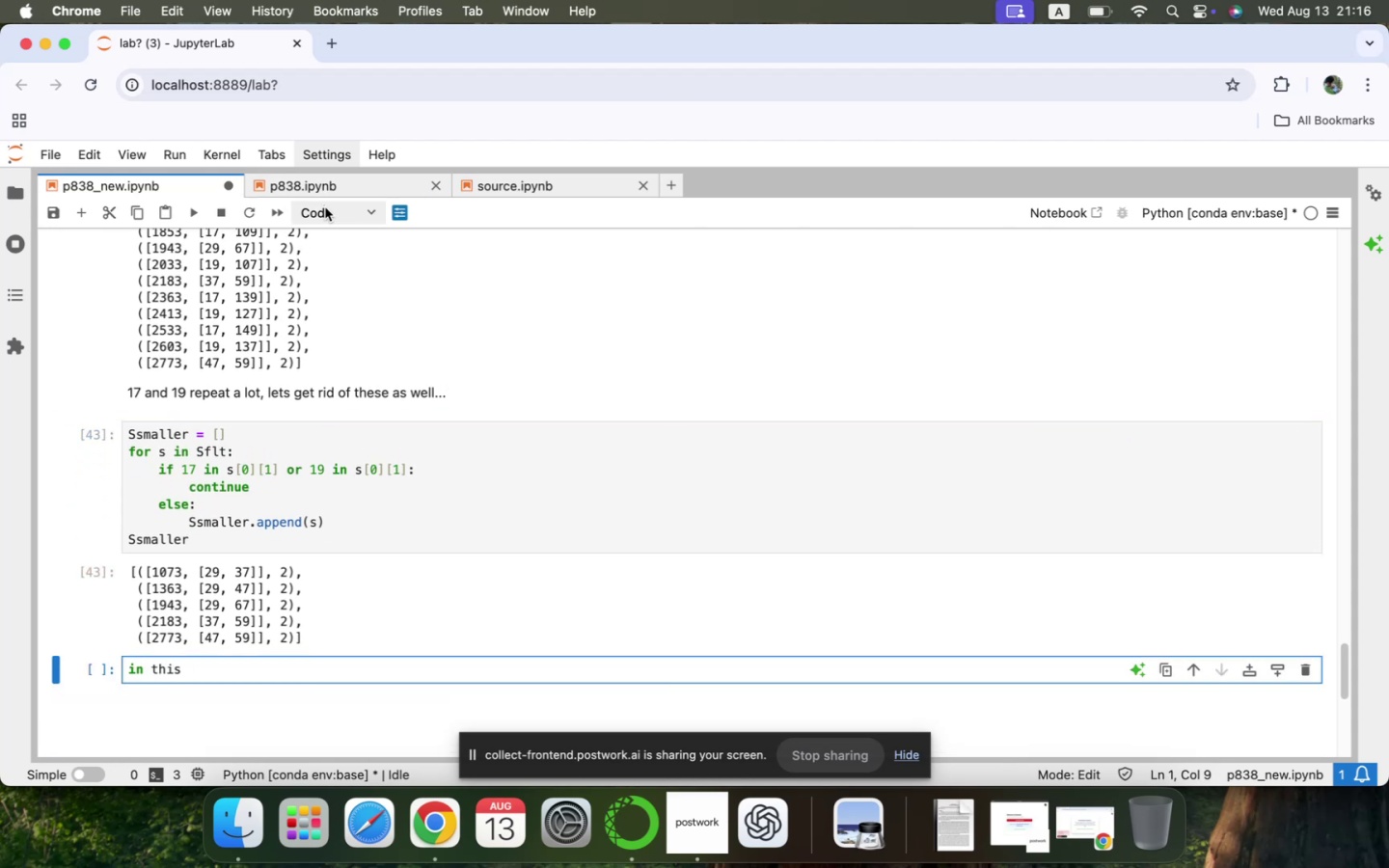 
left_click([341, 229])
 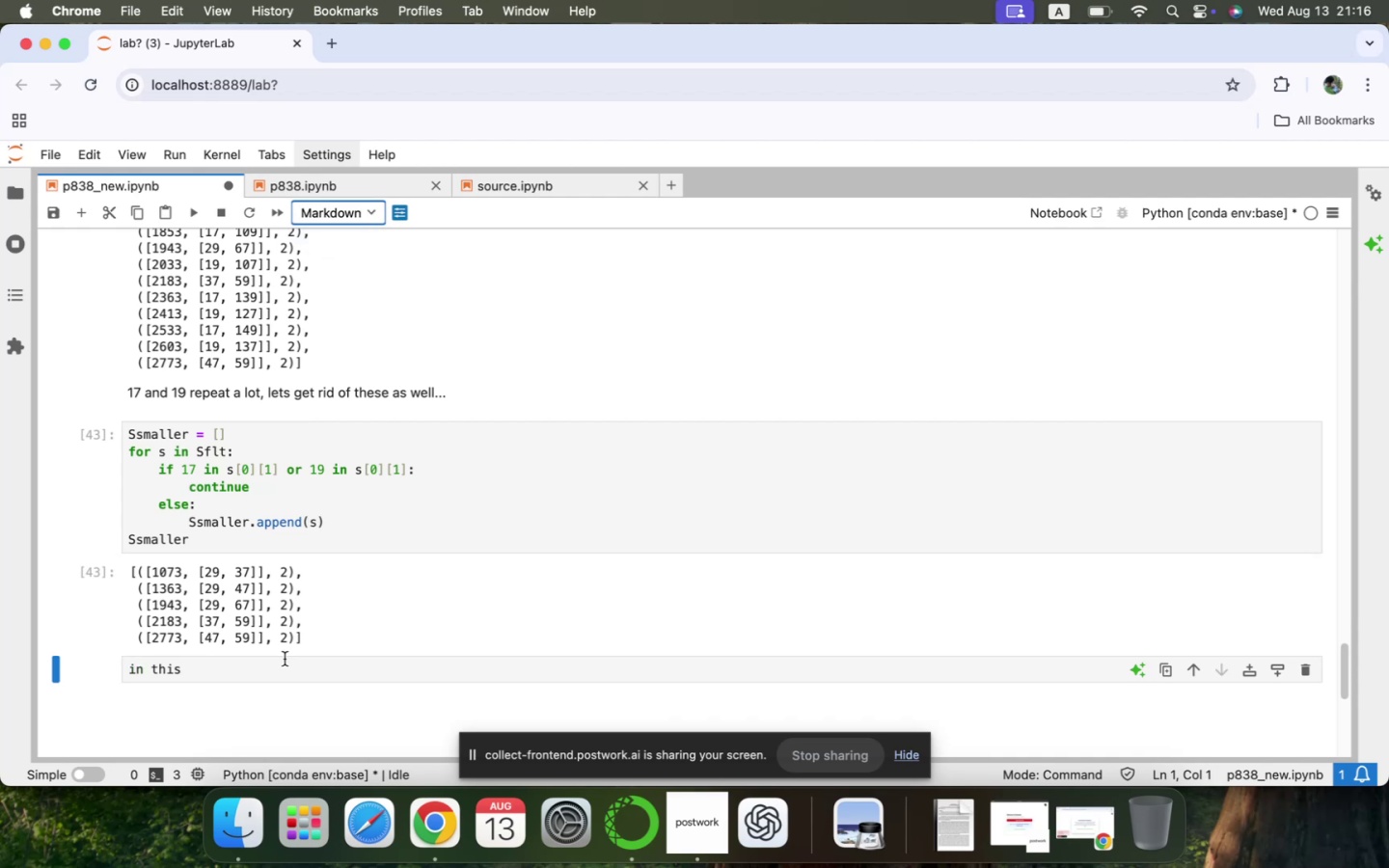 
left_click([285, 660])
 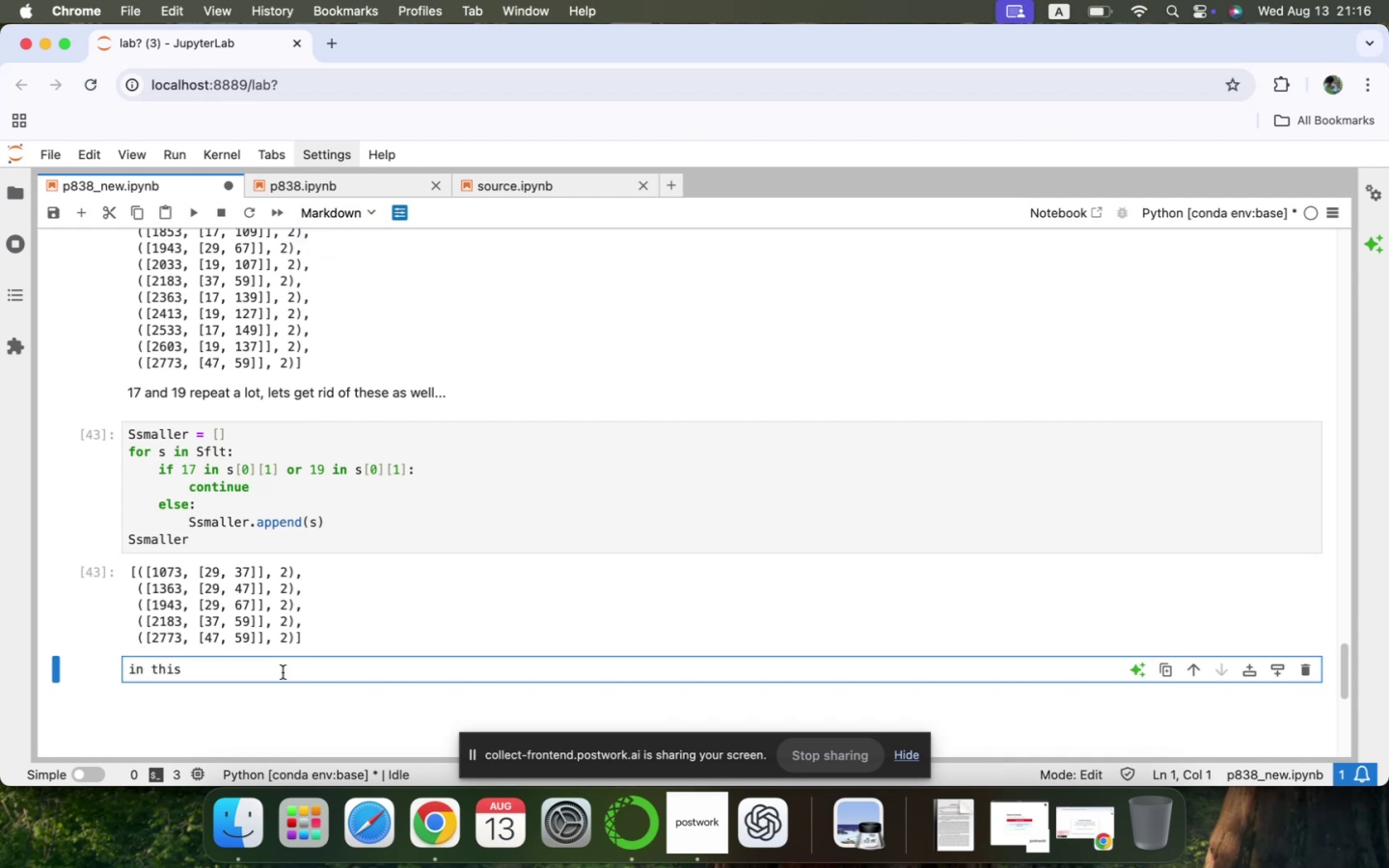 
left_click([283, 672])
 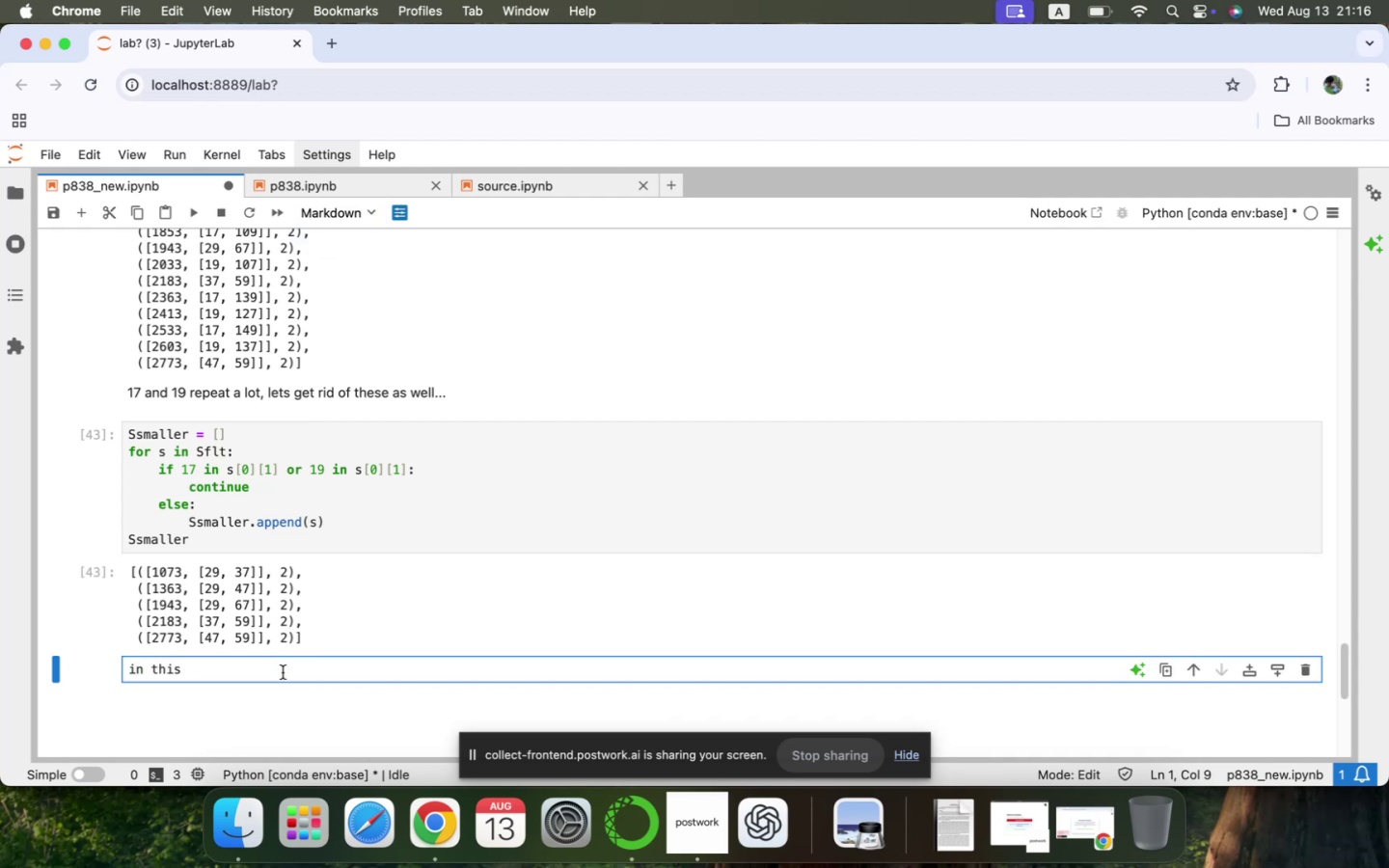 
key(ArrowUp)
 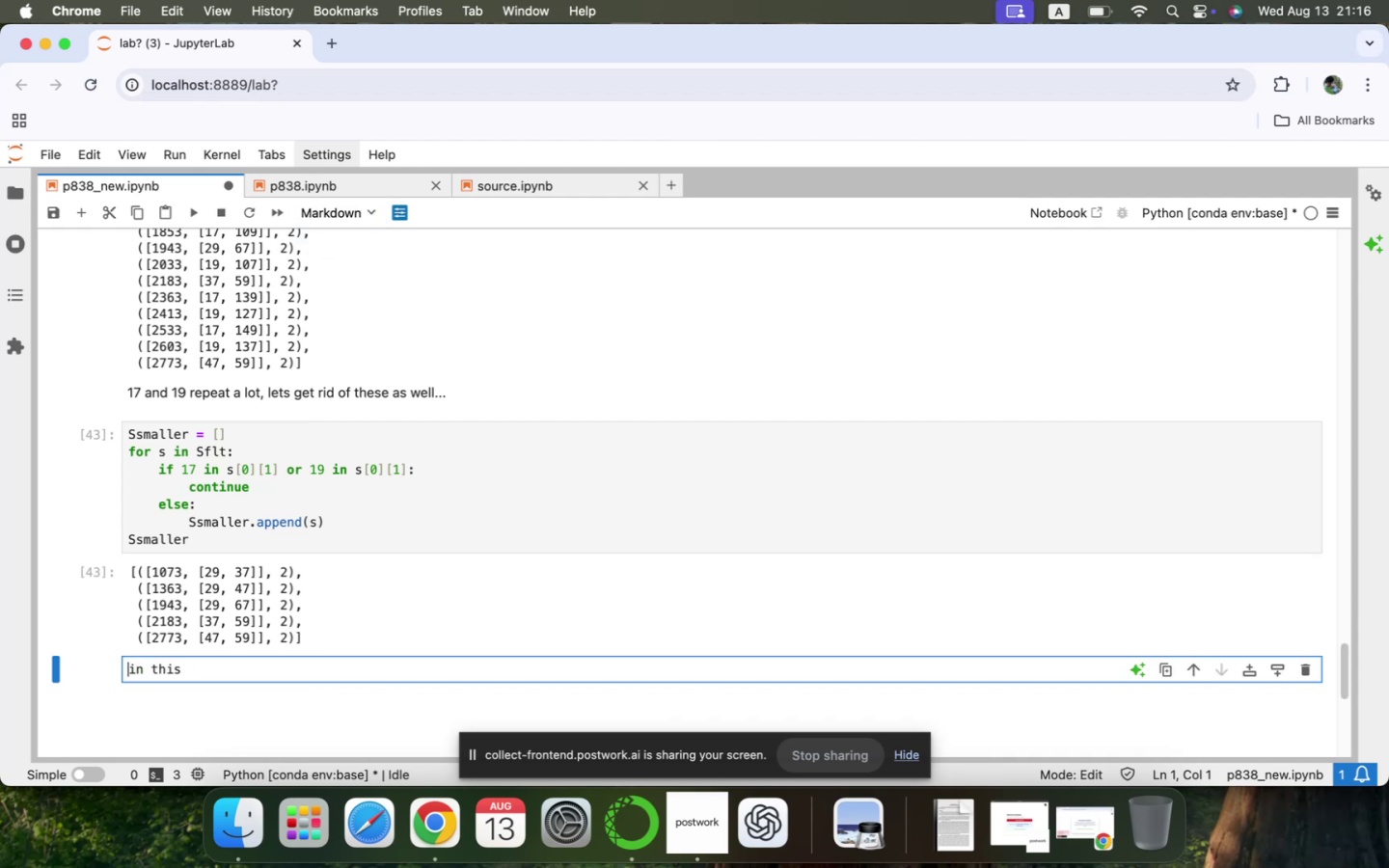 
type(##### )
 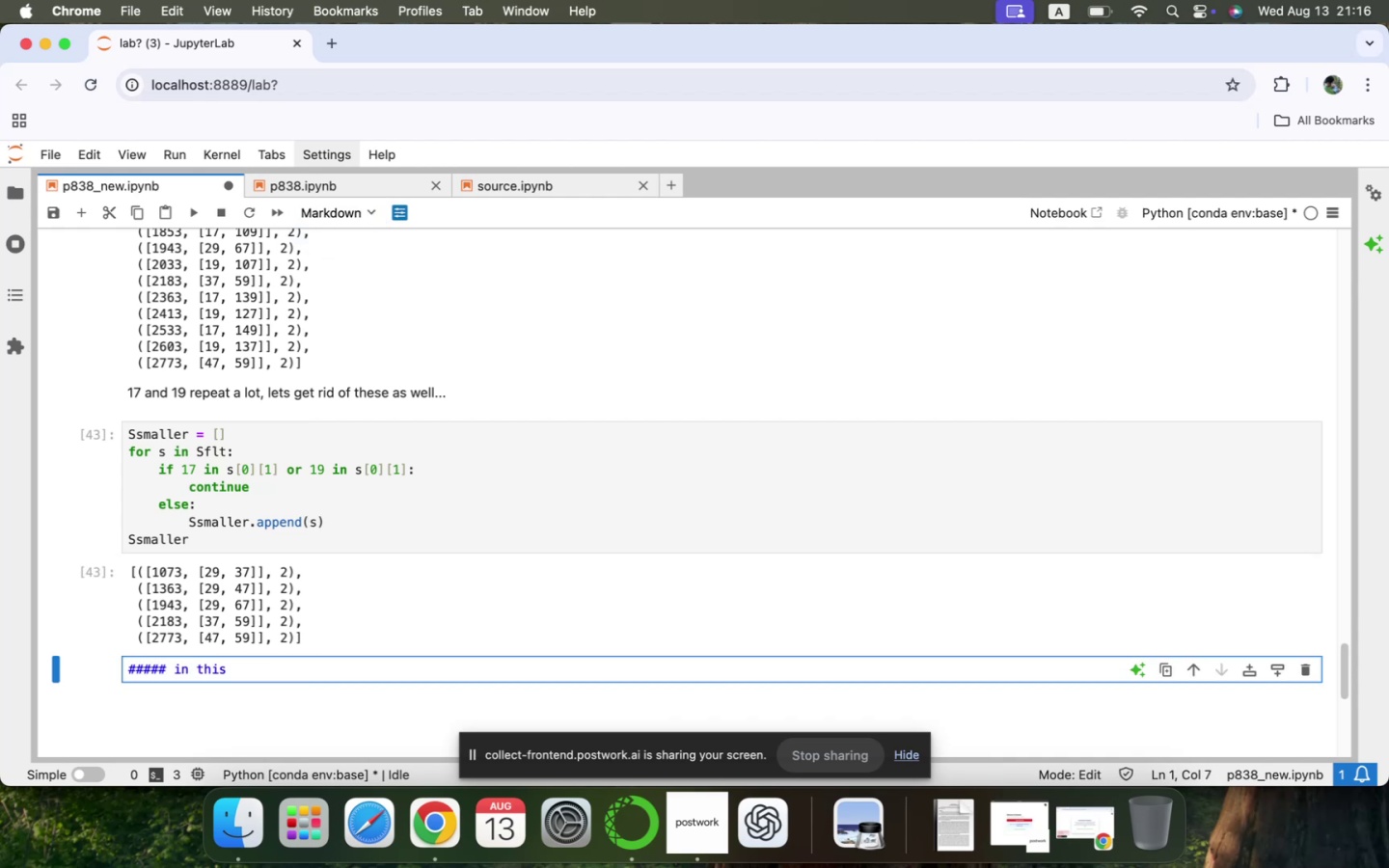 
key(ArrowDown)
 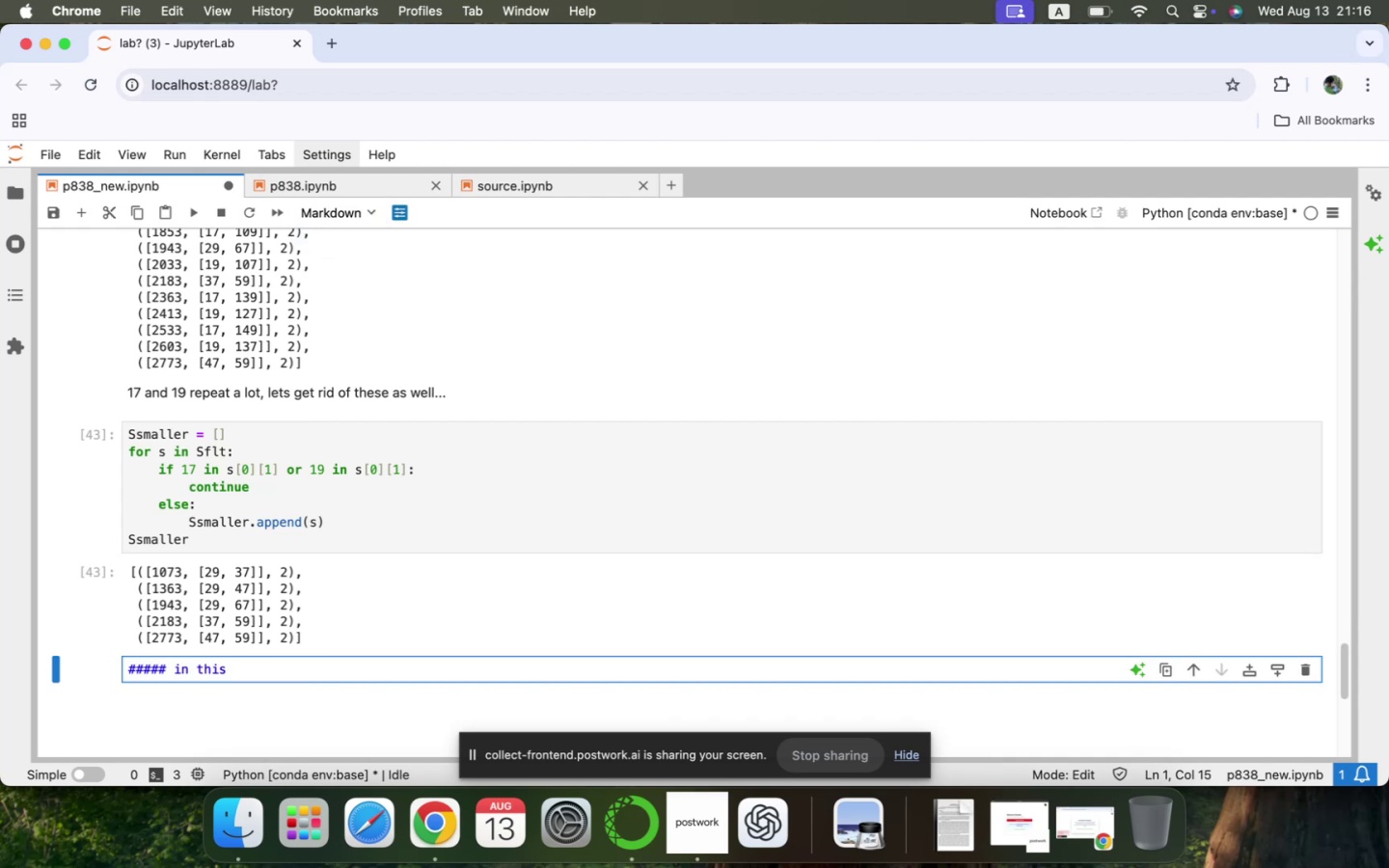 
type(last list, the easiest pick would be:)
 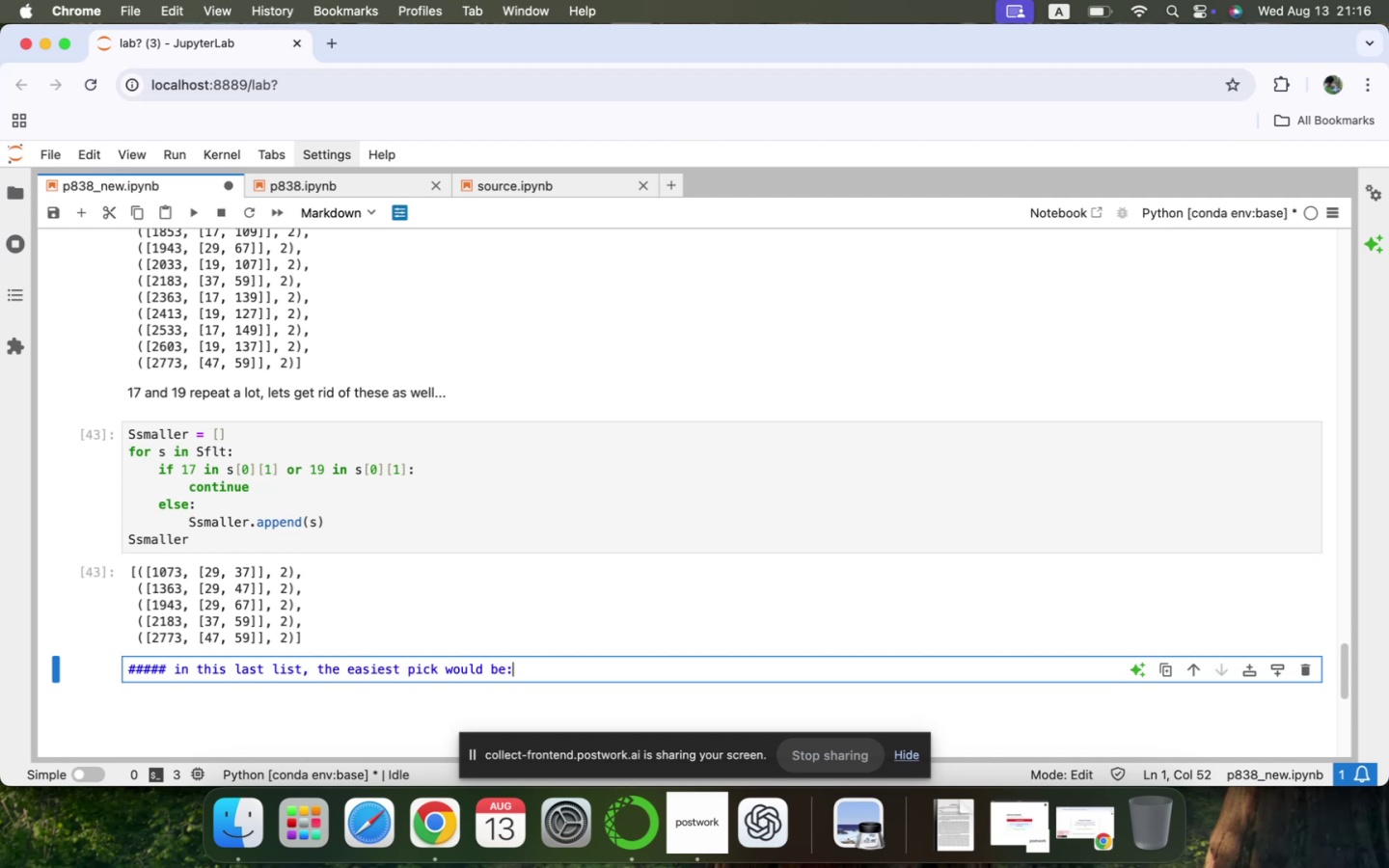 
key(Enter)
 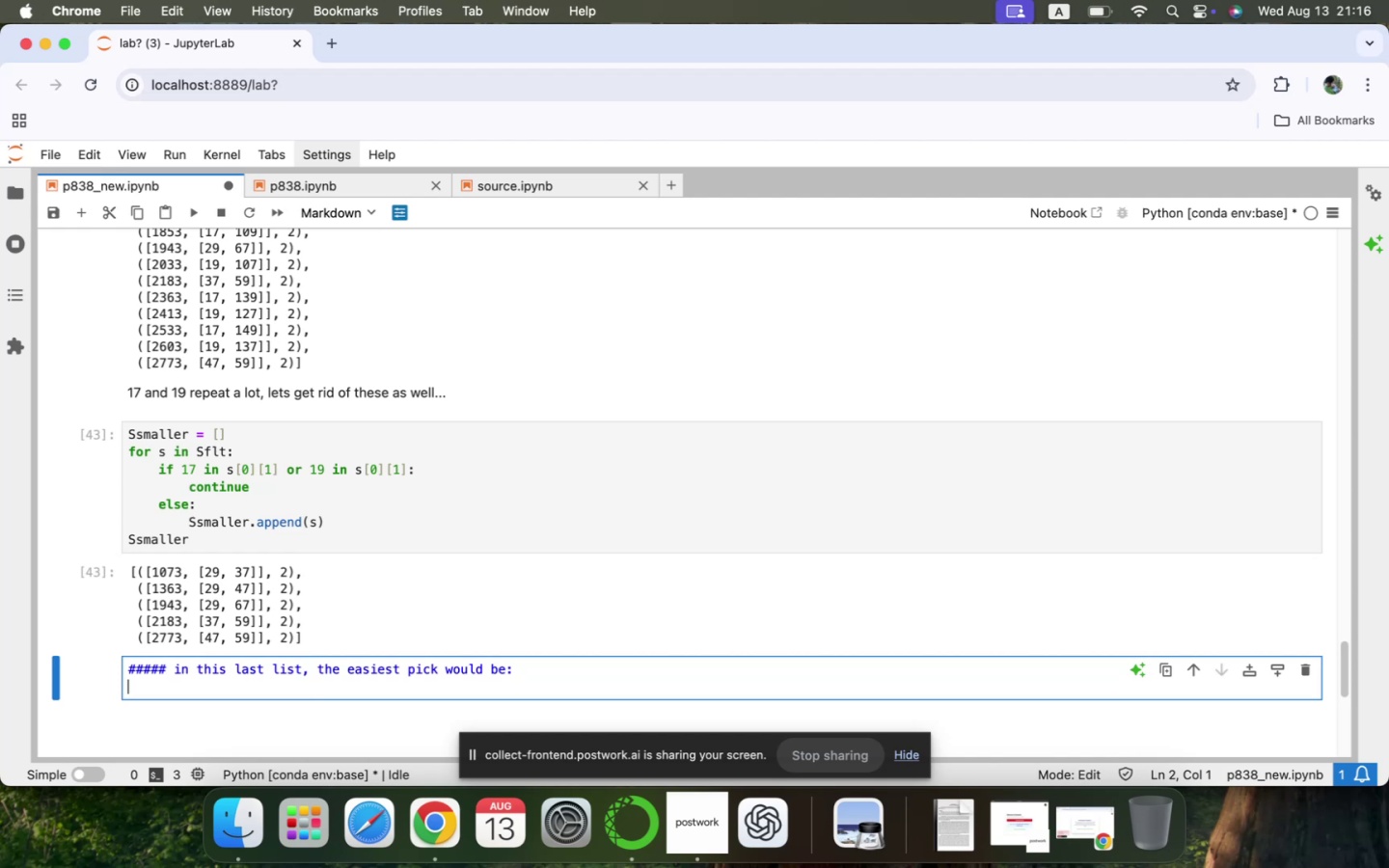 
type(29 )
 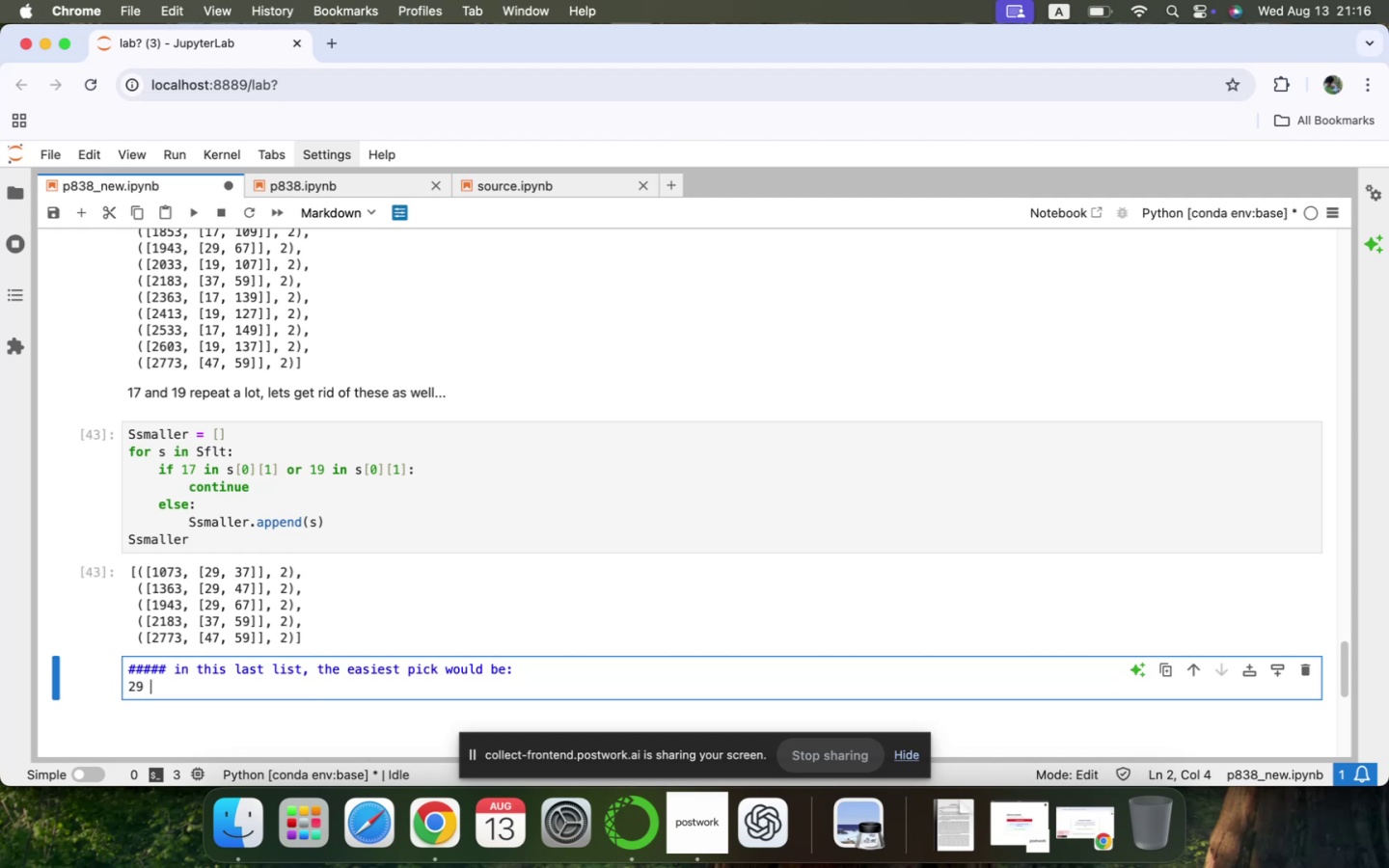 
type(and 59.)
 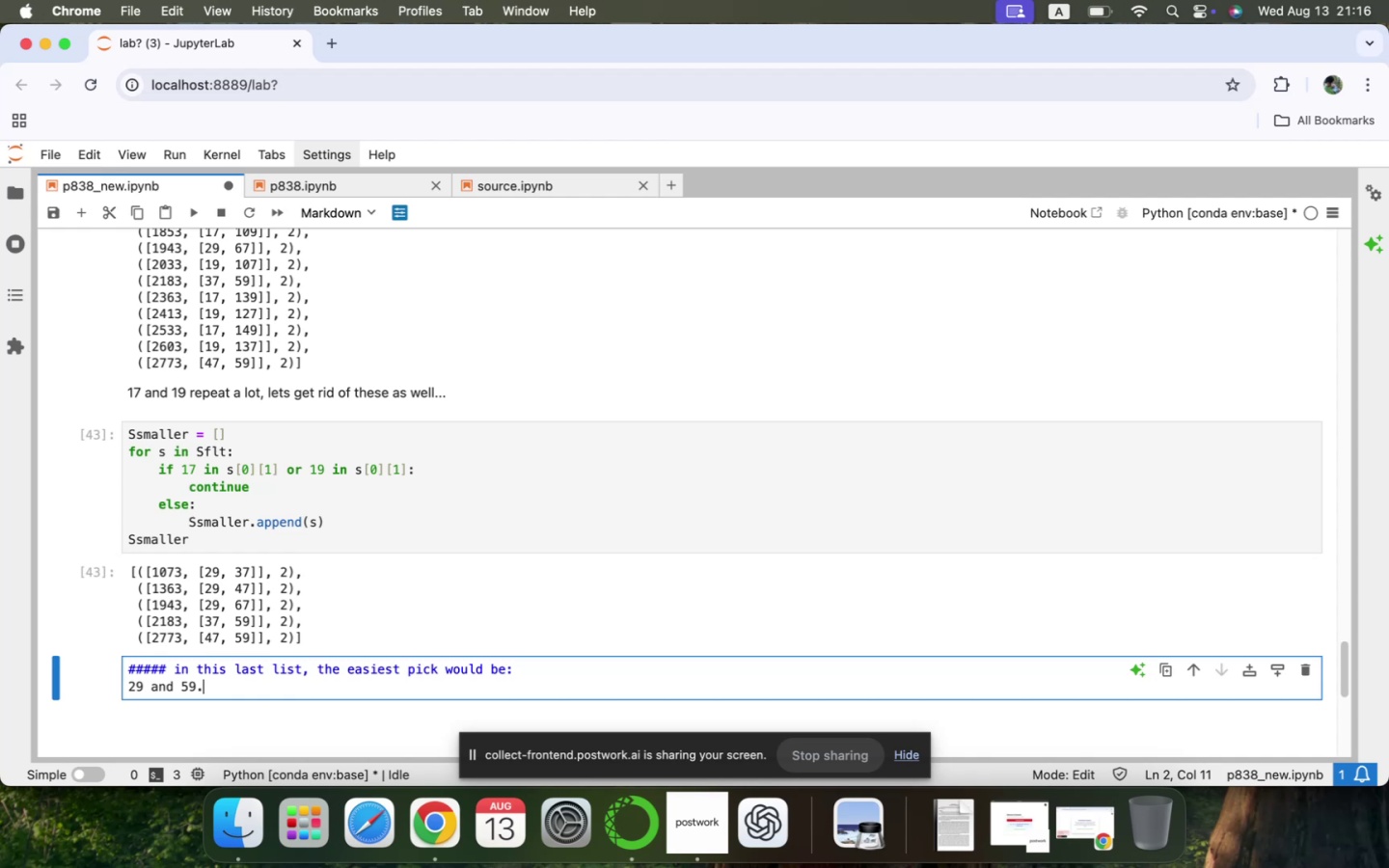 
key(Enter)
 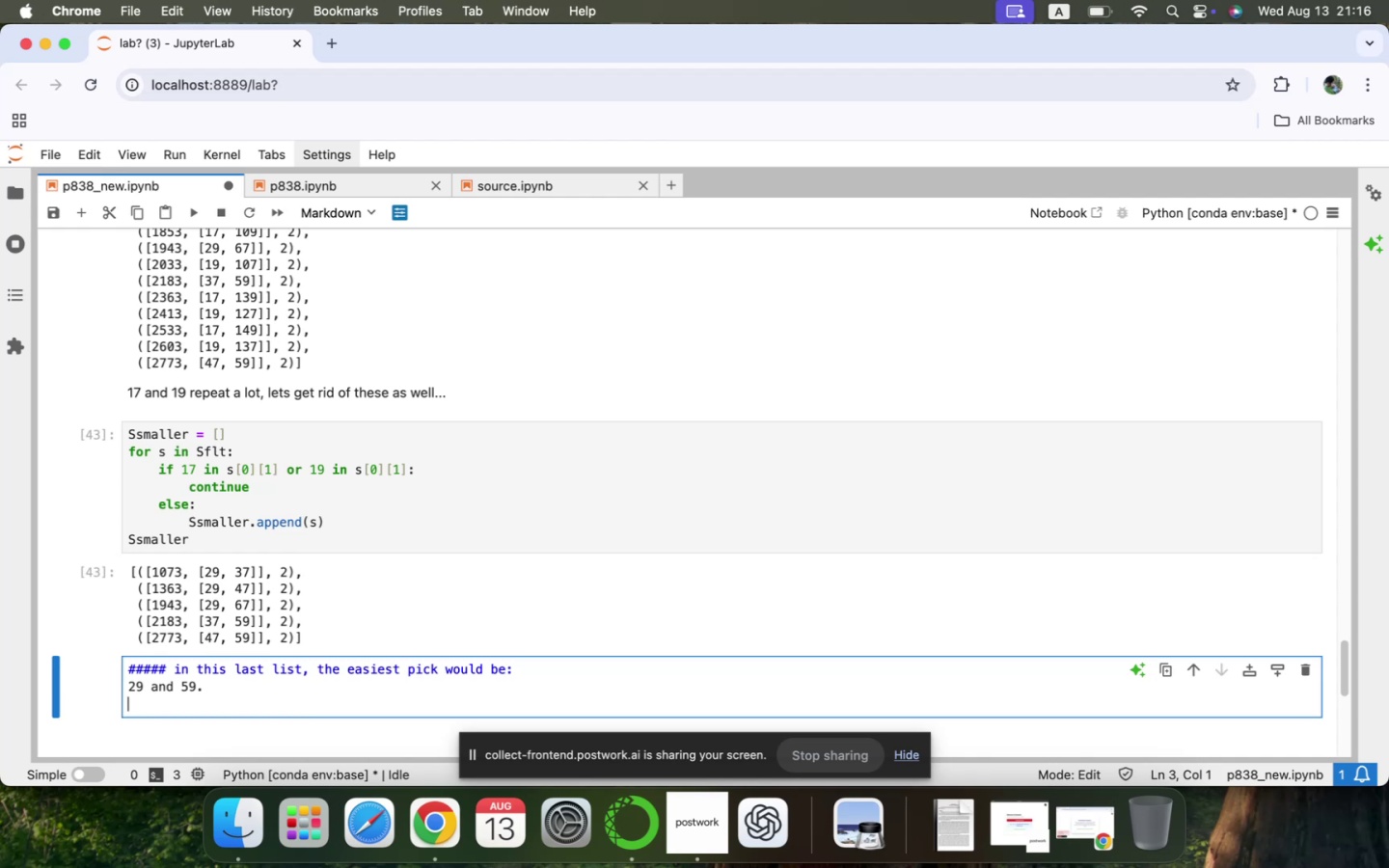 
type(Then the )
 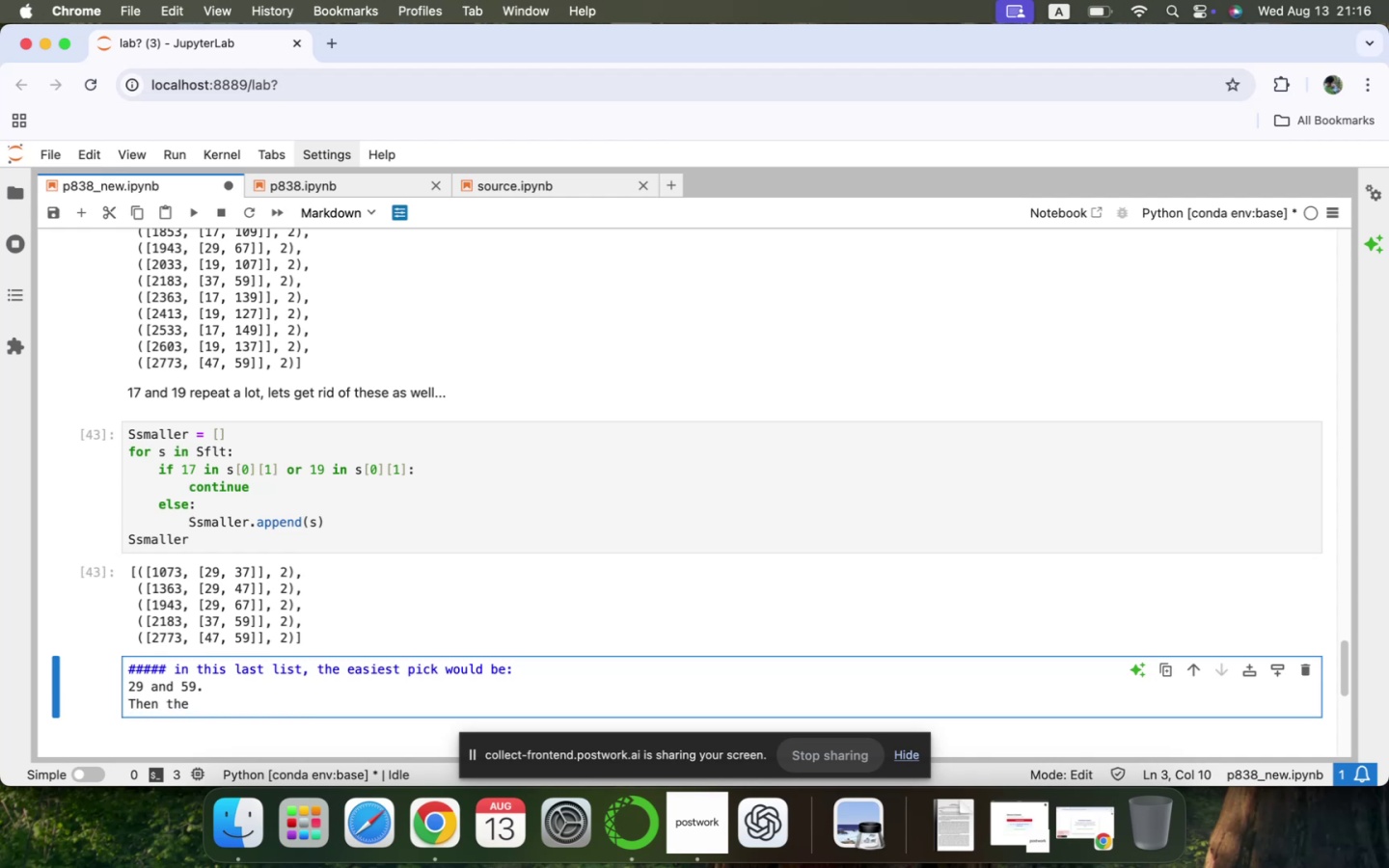 
key(Shift+Enter)
 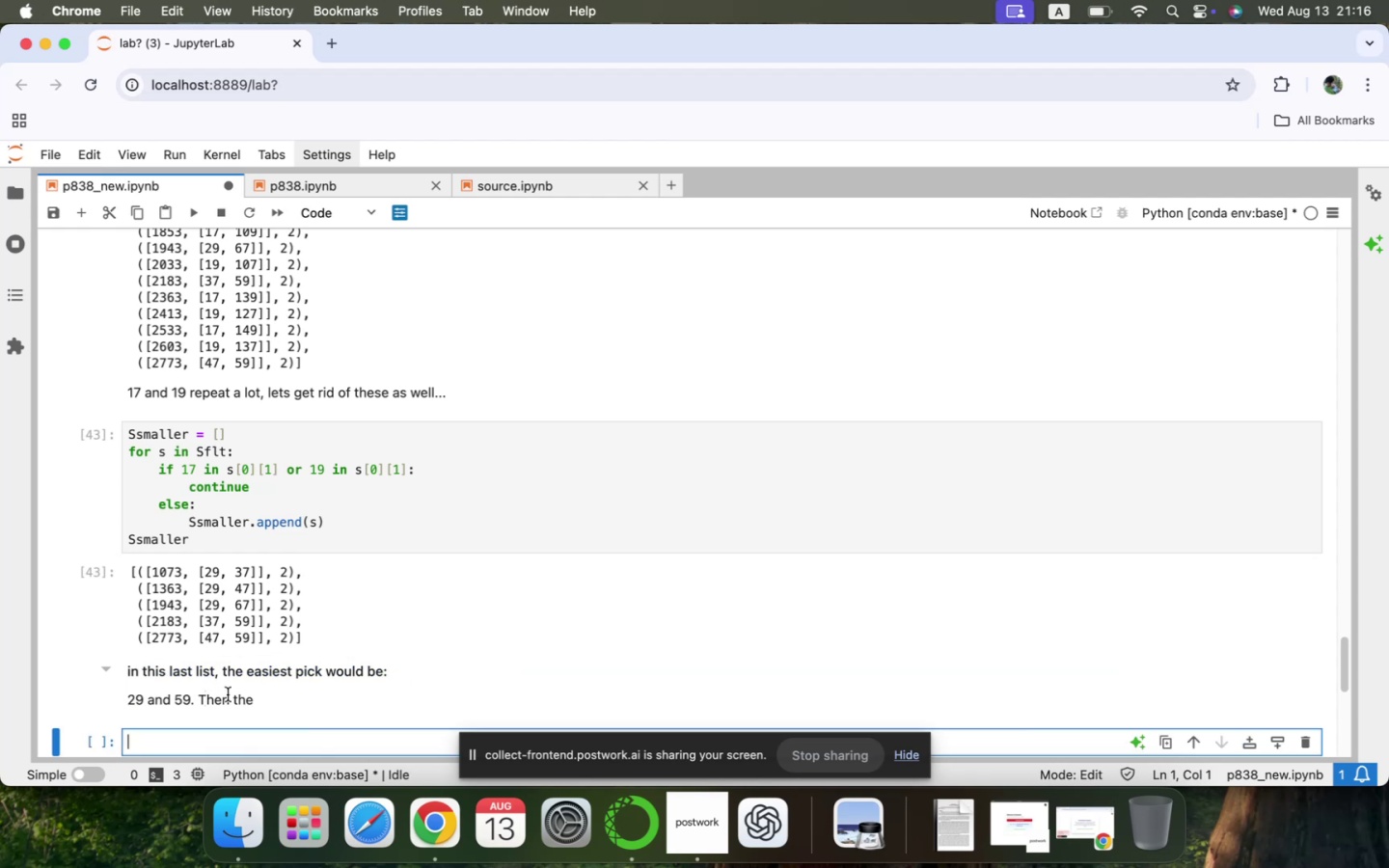 
double_click([267, 699])
 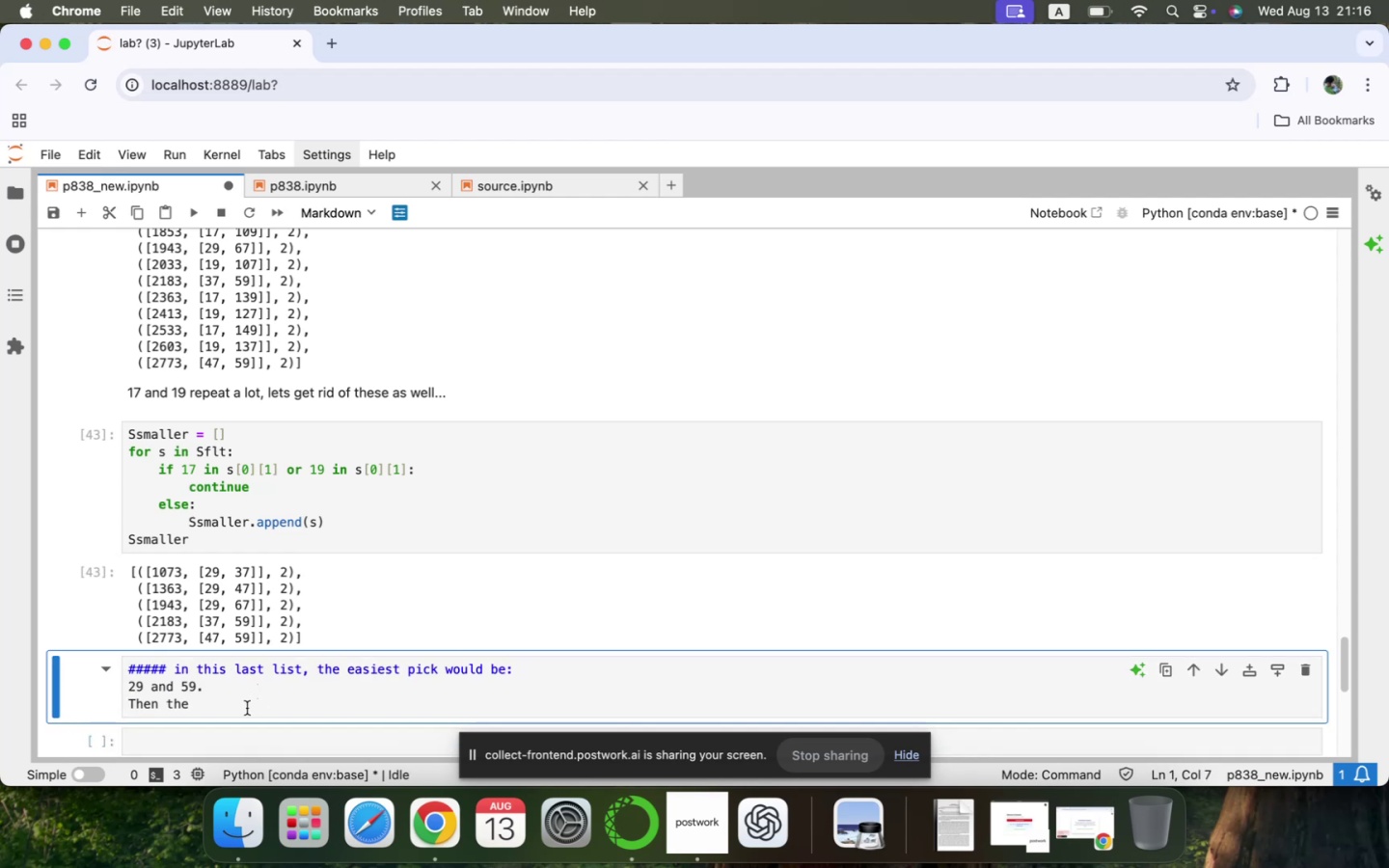 
left_click([244, 716])
 